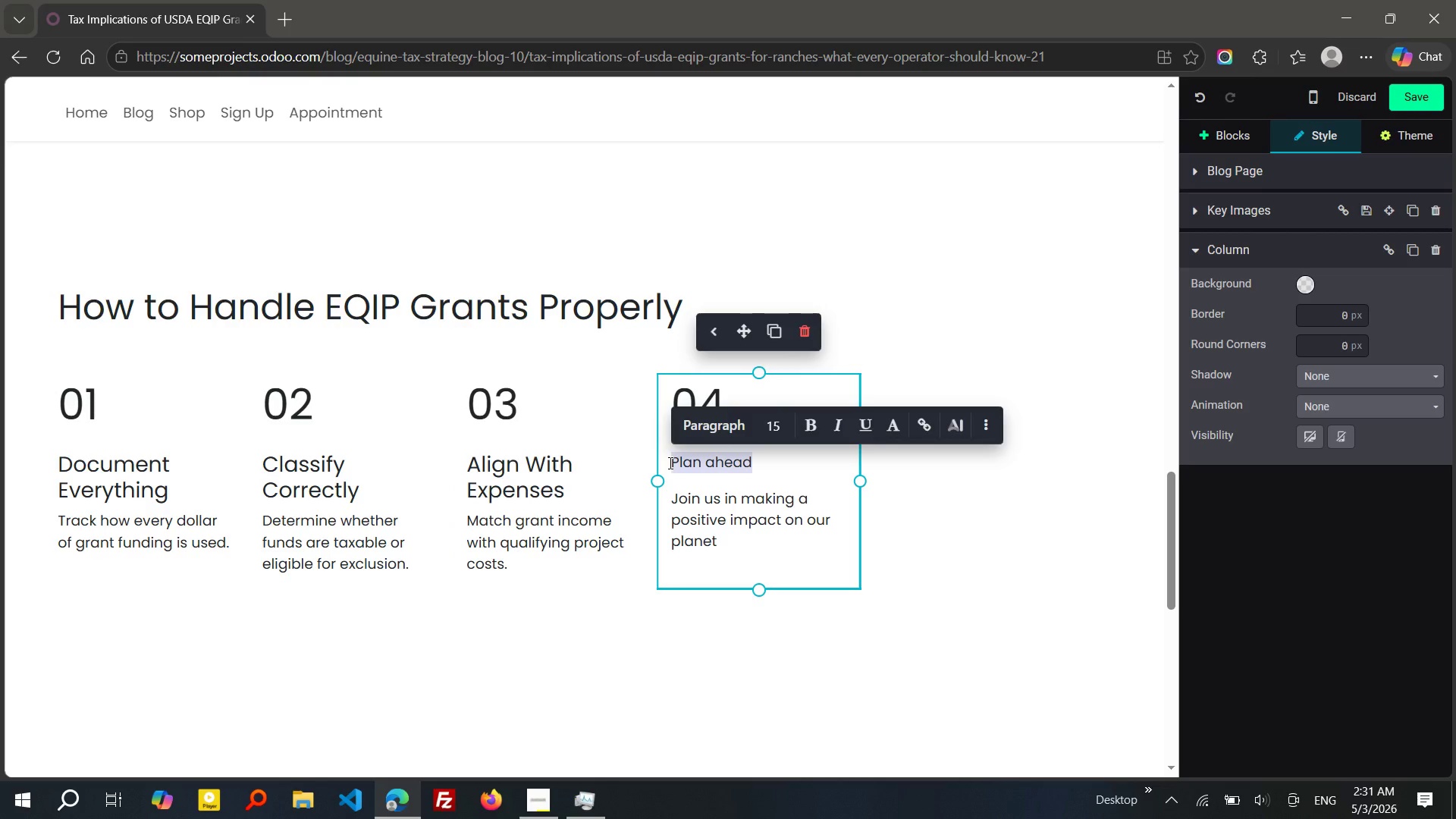 
wait(11.92)
 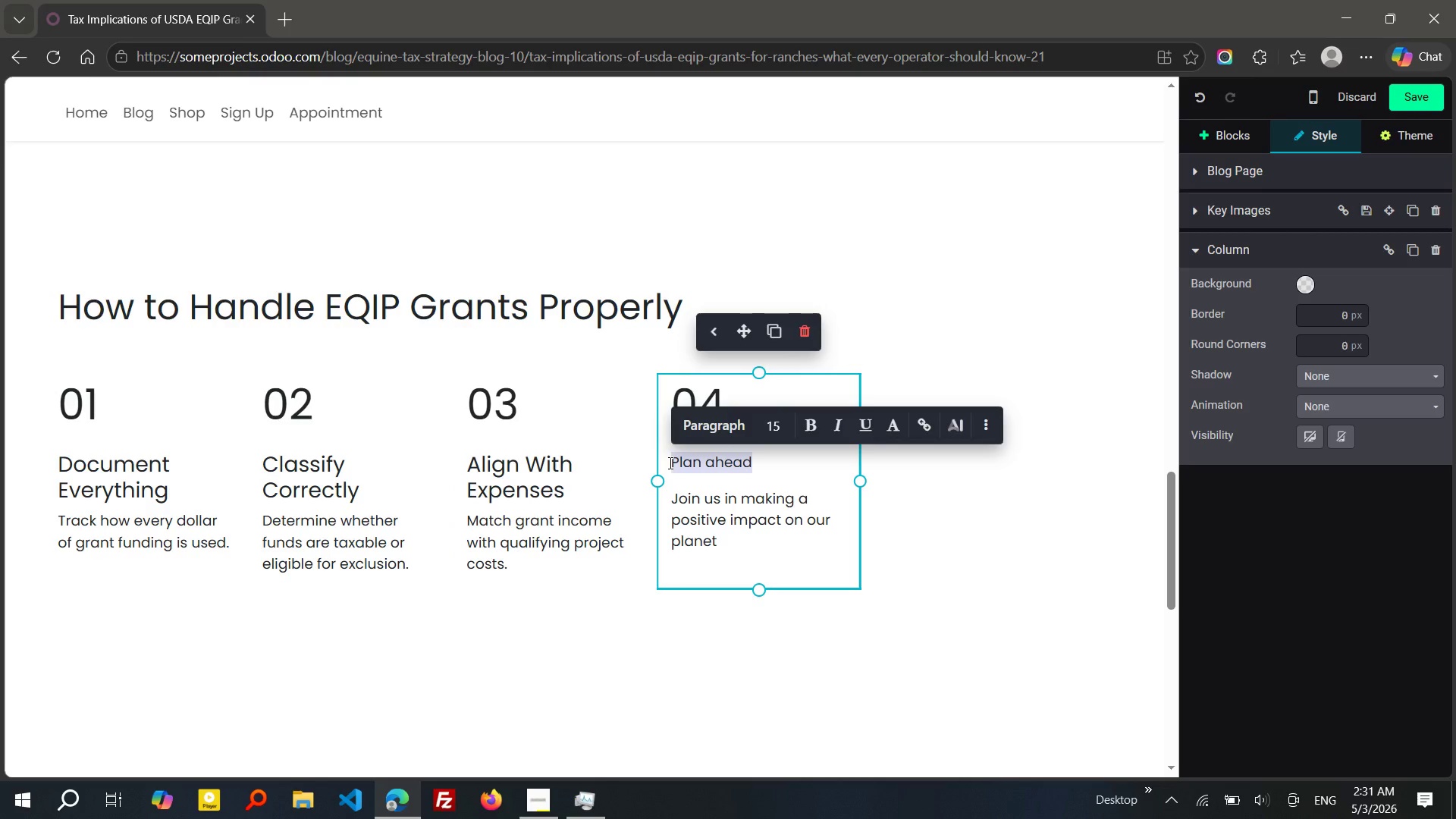 
left_click([720, 420])
 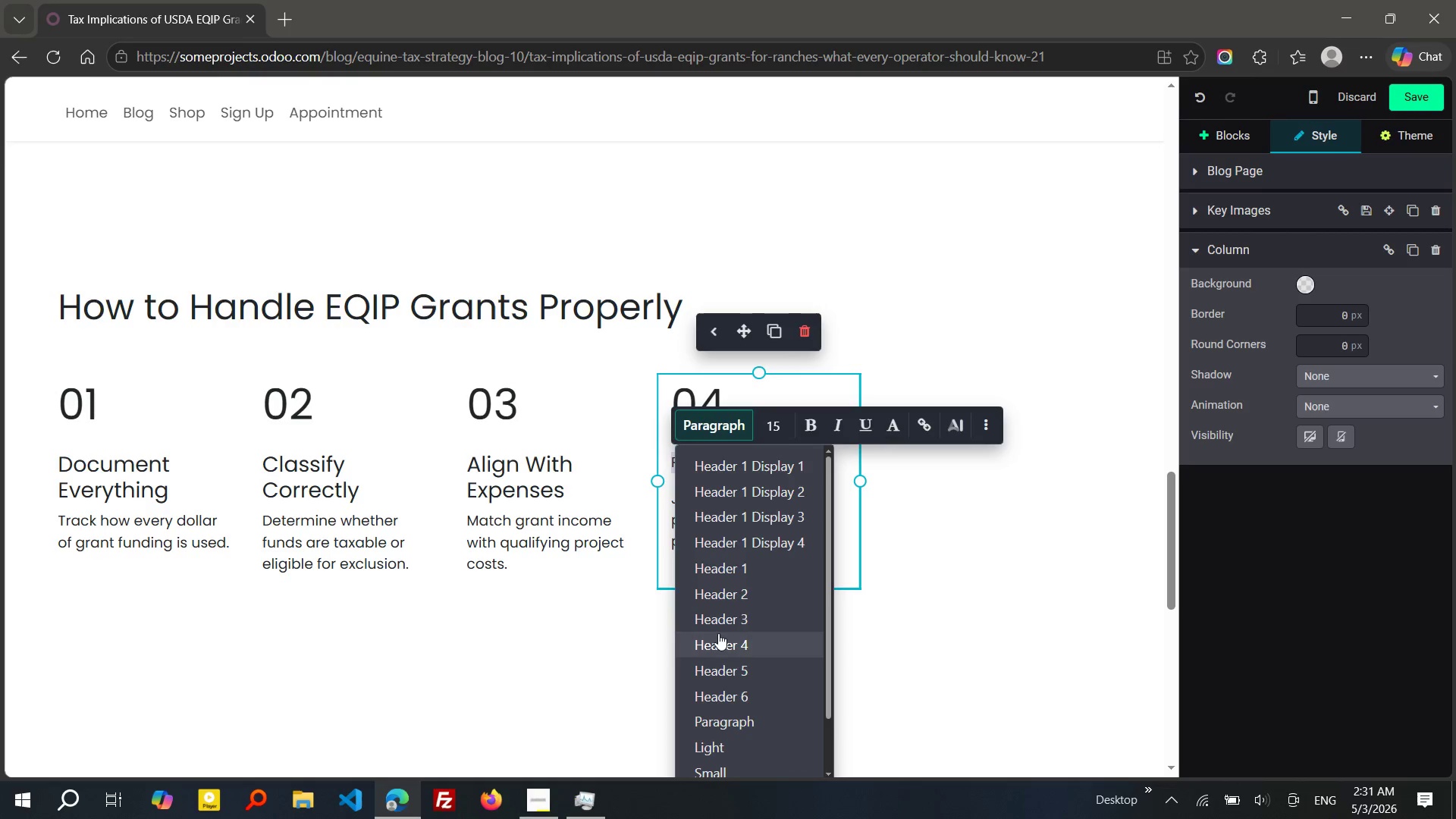 
left_click([717, 639])
 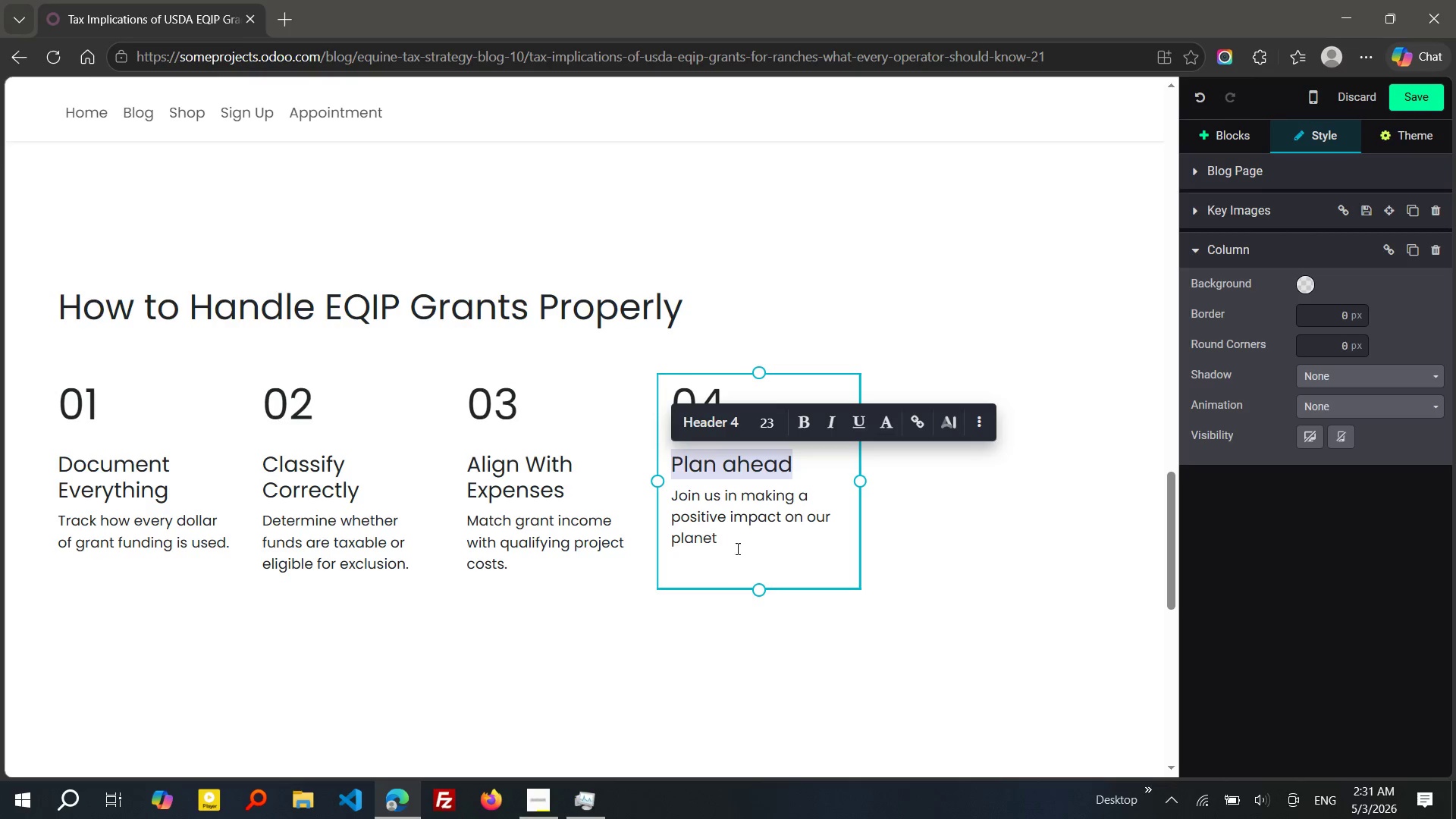 
left_click_drag(start_coordinate=[736, 548], to_coordinate=[667, 500])
 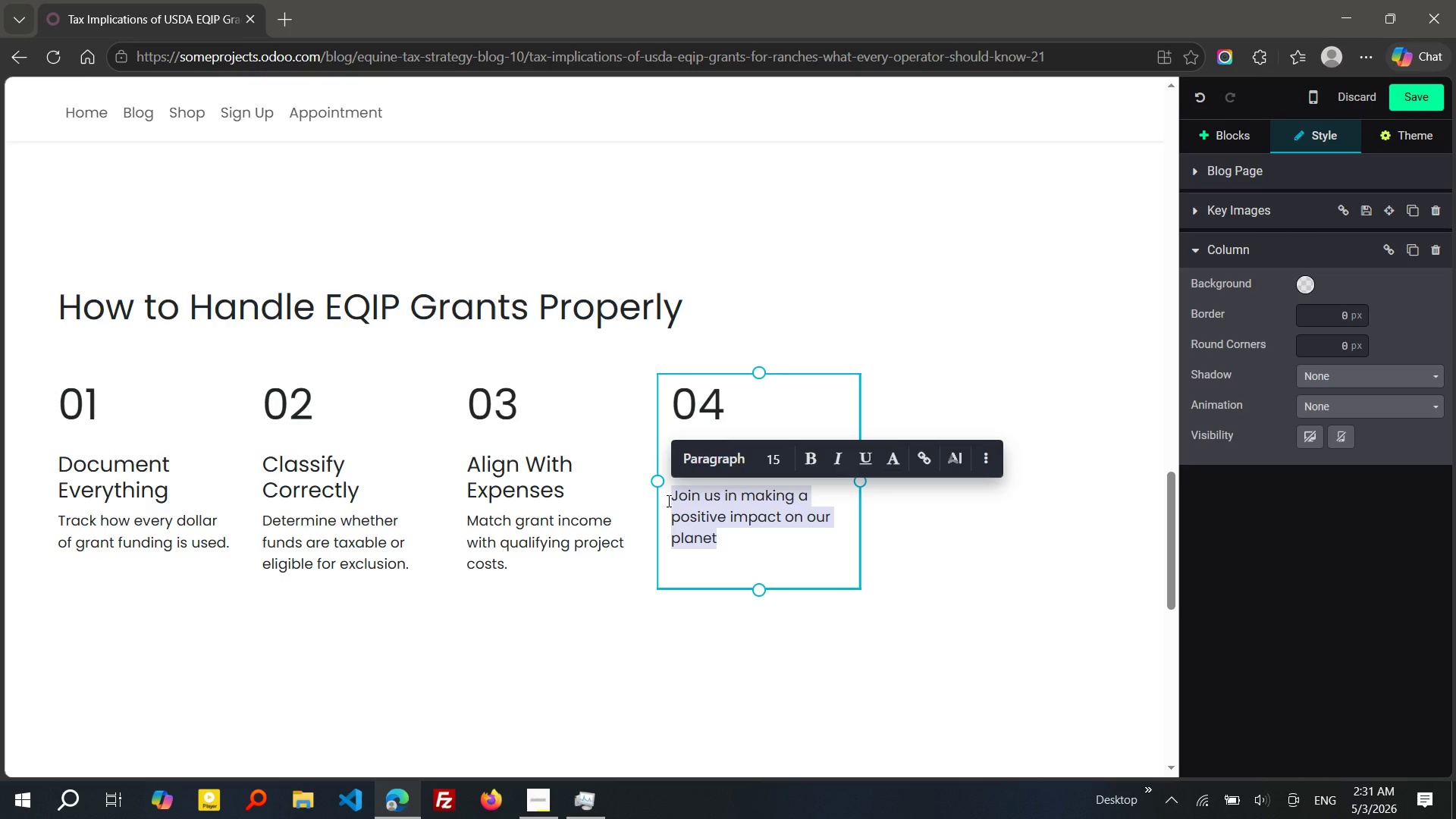 
type(WORK with a tax advisor before filing eaon not after.)
 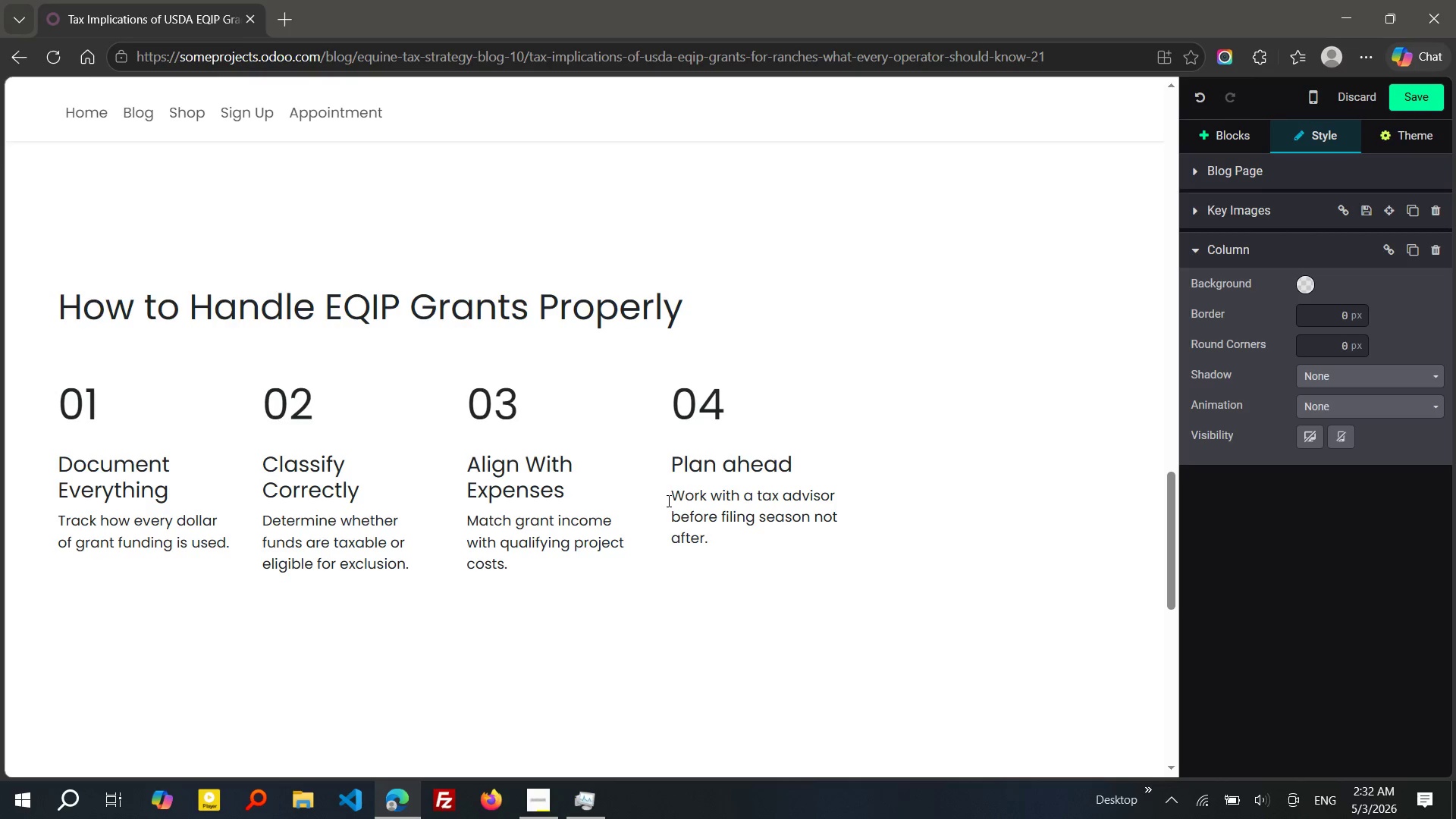 
left_click_drag(start_coordinate=[231, 544], to_coordinate=[60, 520])
 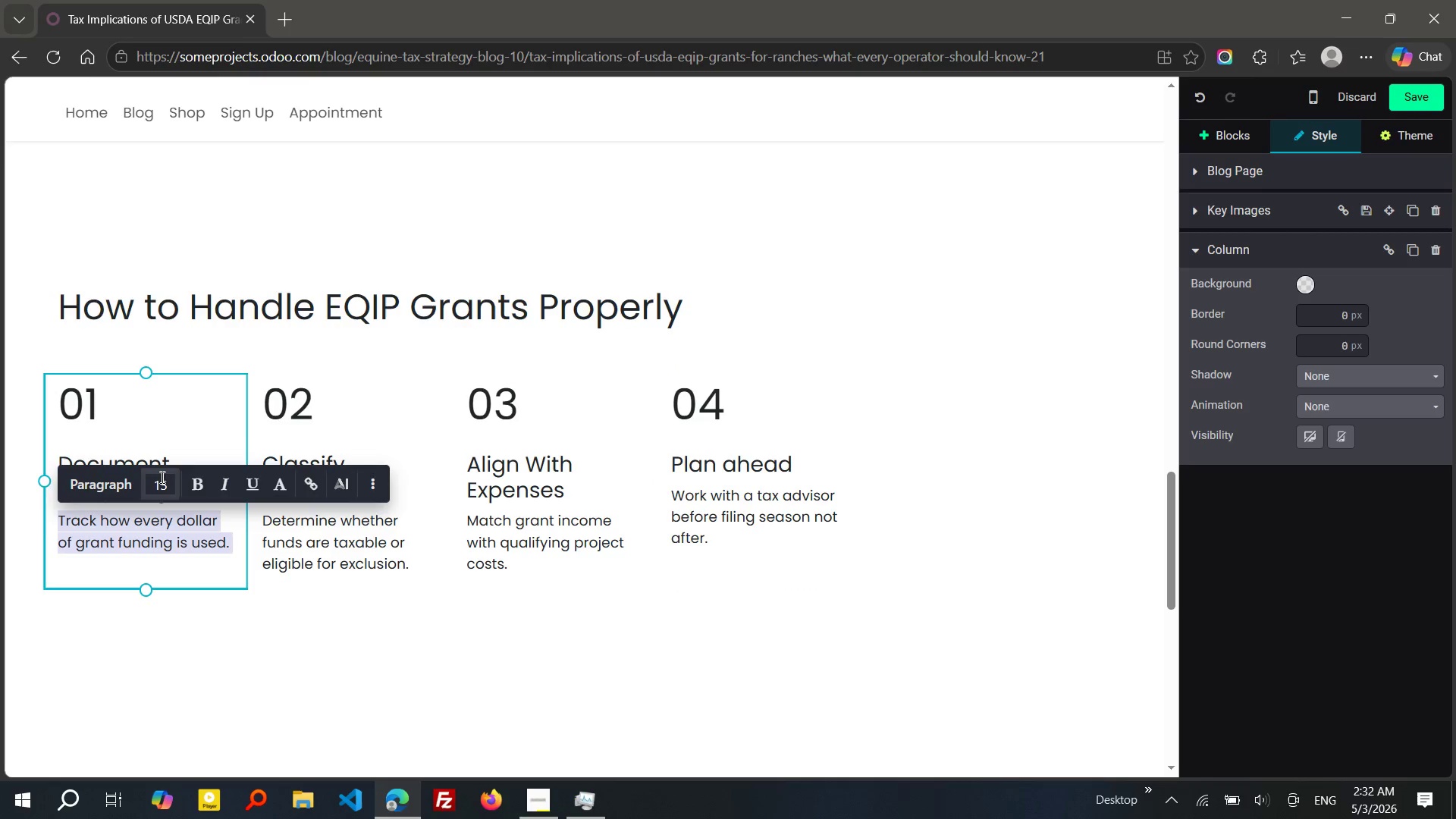 
left_click([163, 477])
 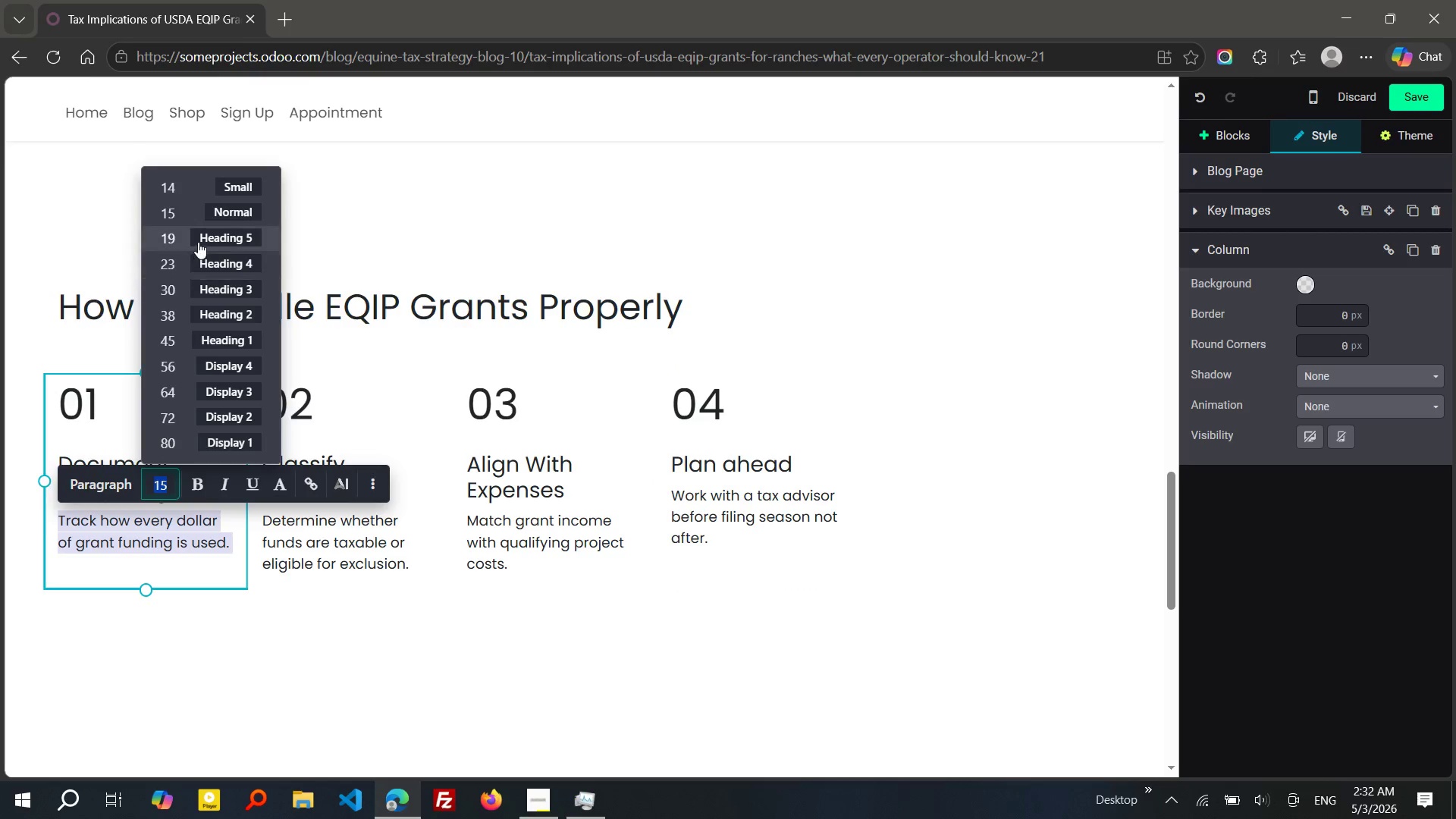 
left_click([198, 242])
 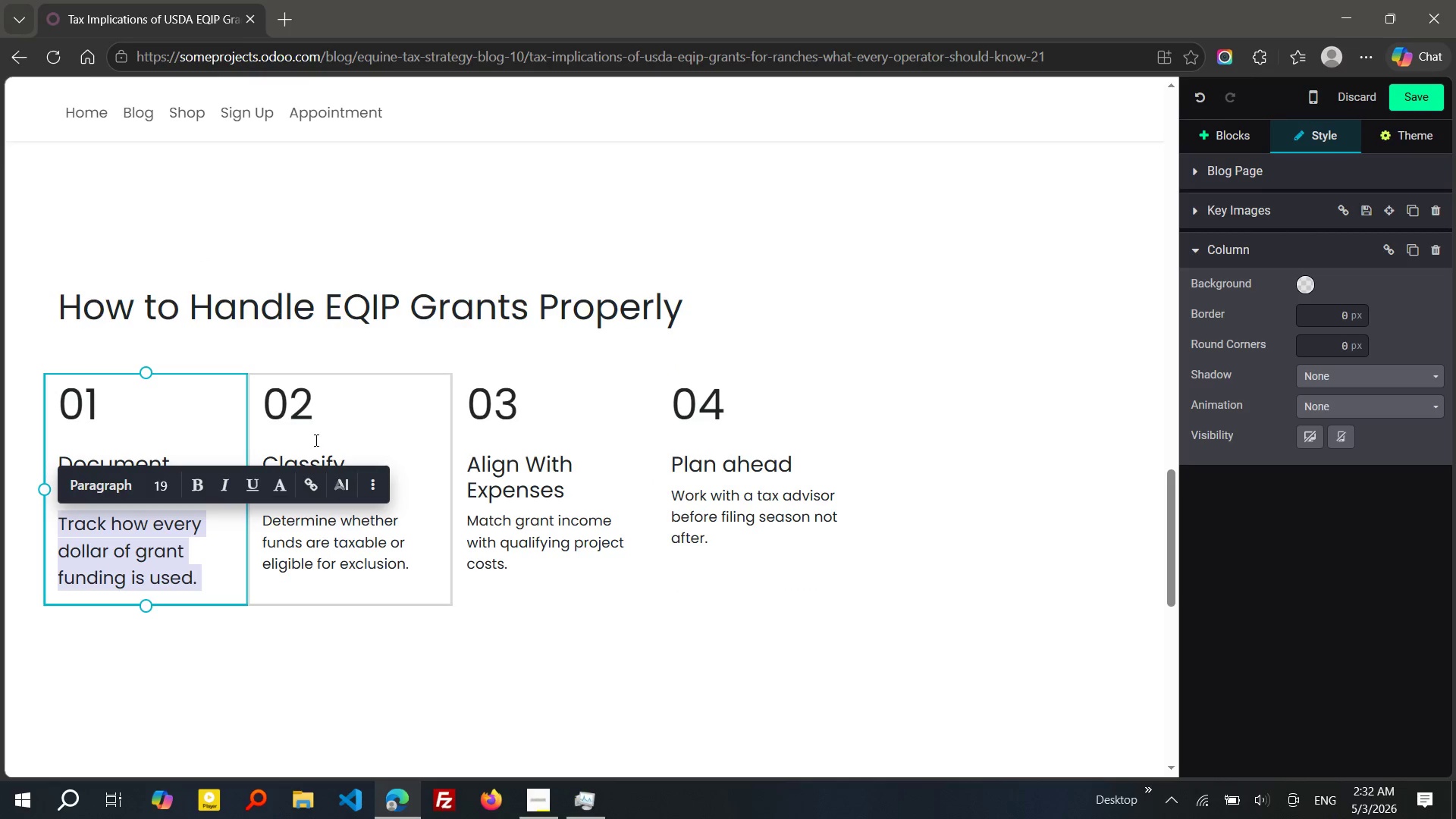 
left_click_drag(start_coordinate=[416, 563], to_coordinate=[259, 520])
 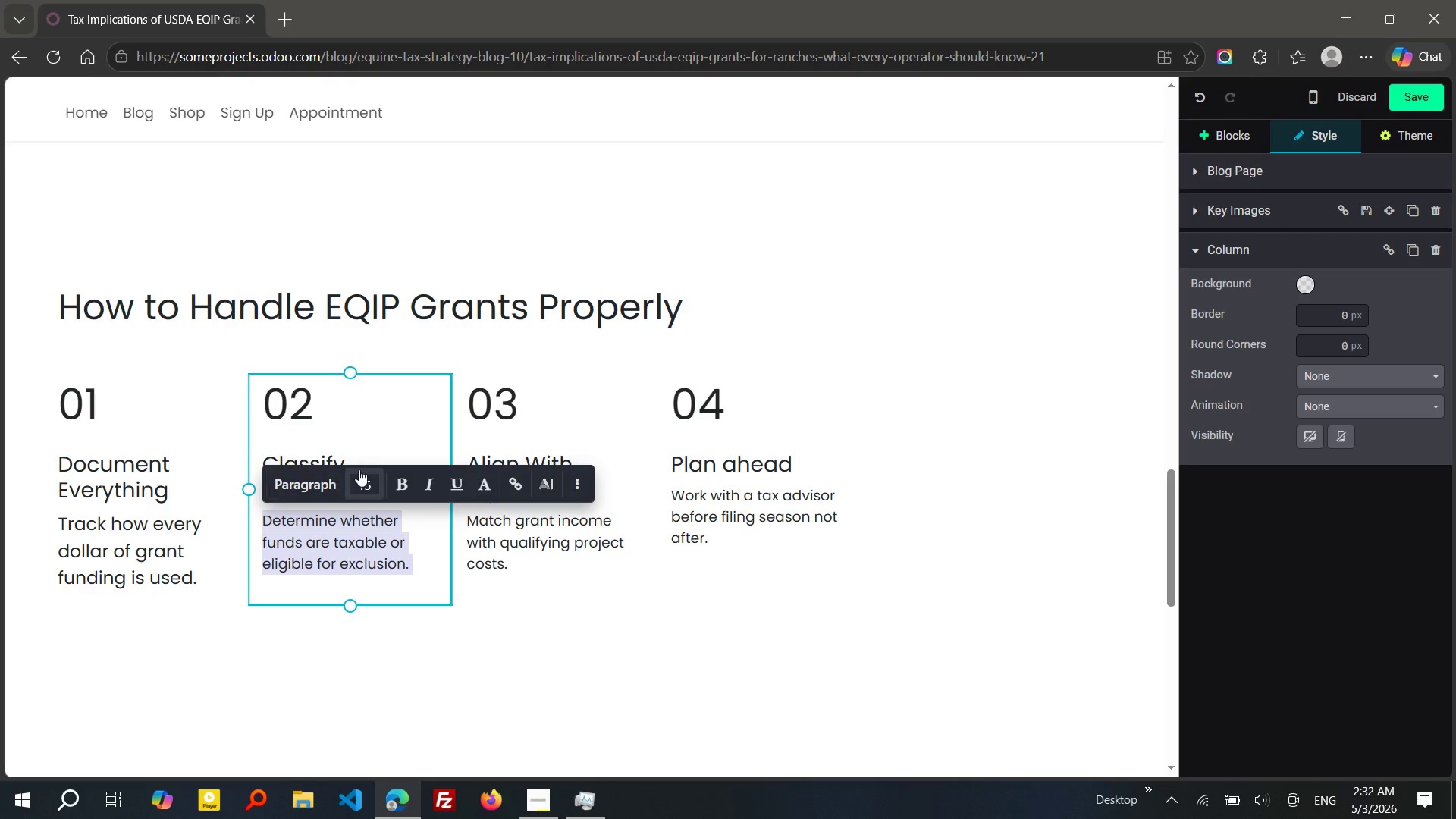 
left_click([359, 469])
 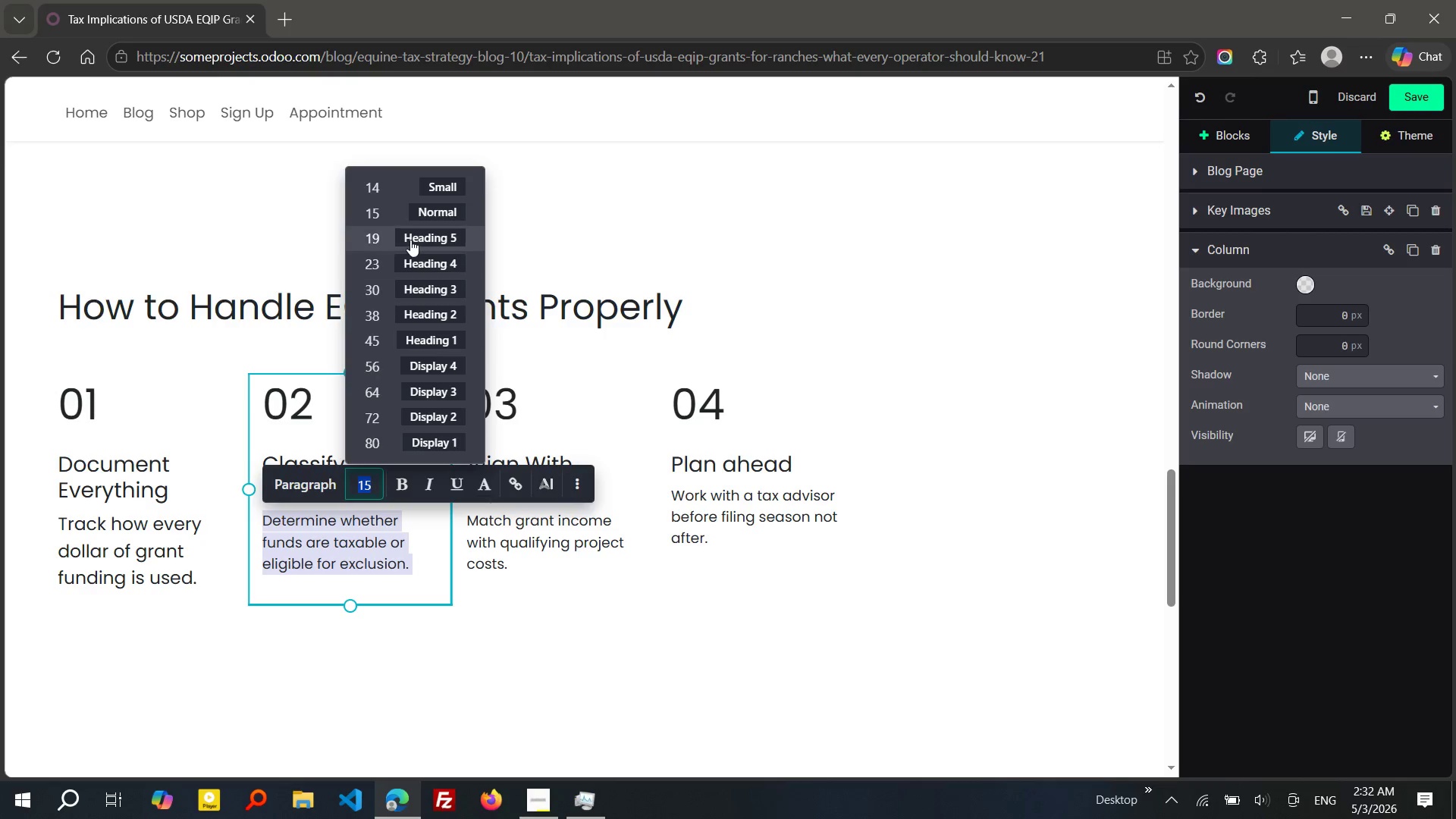 
left_click([410, 239])
 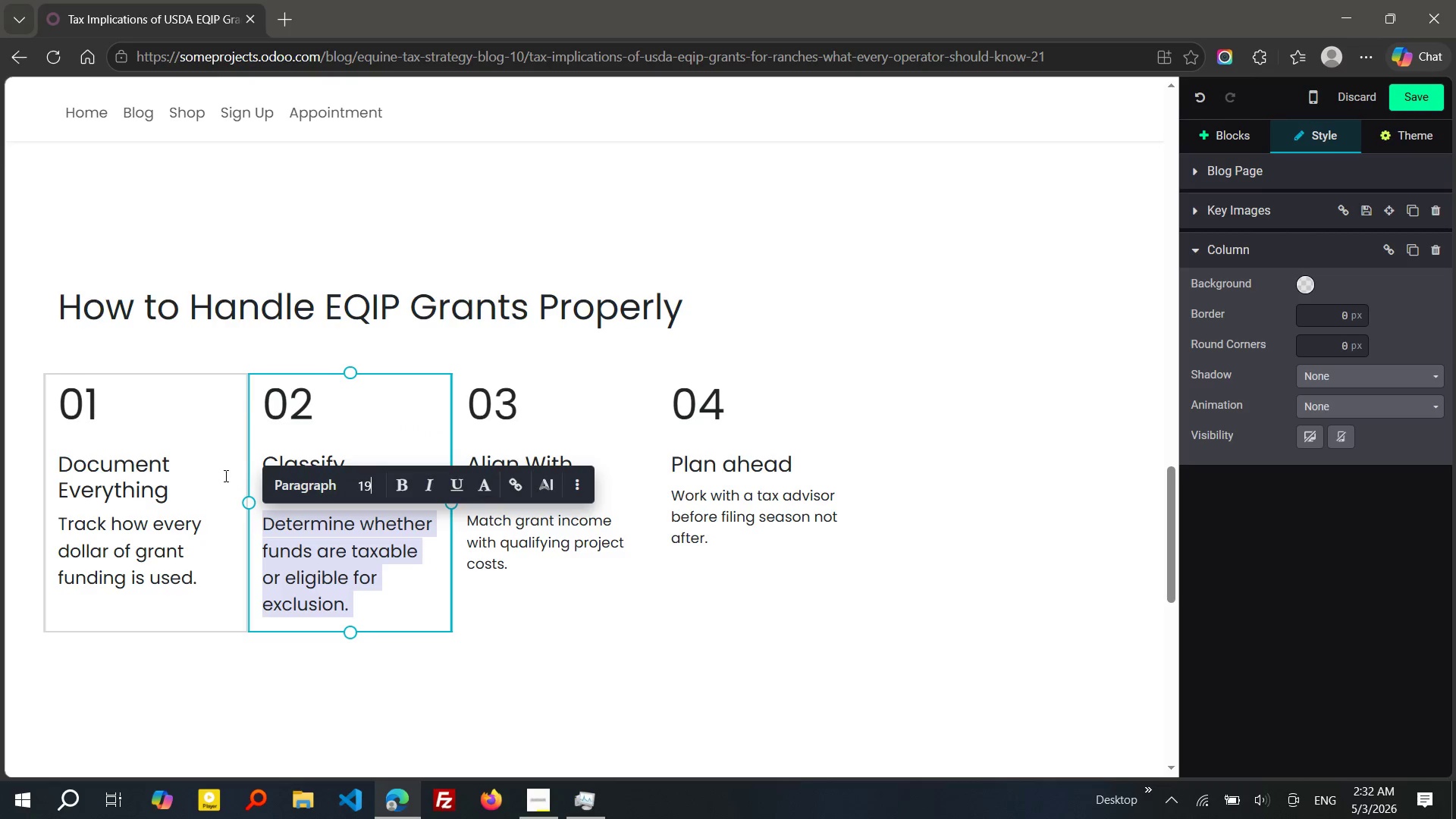 
left_click_drag(start_coordinate=[169, 490], to_coordinate=[63, 473])
 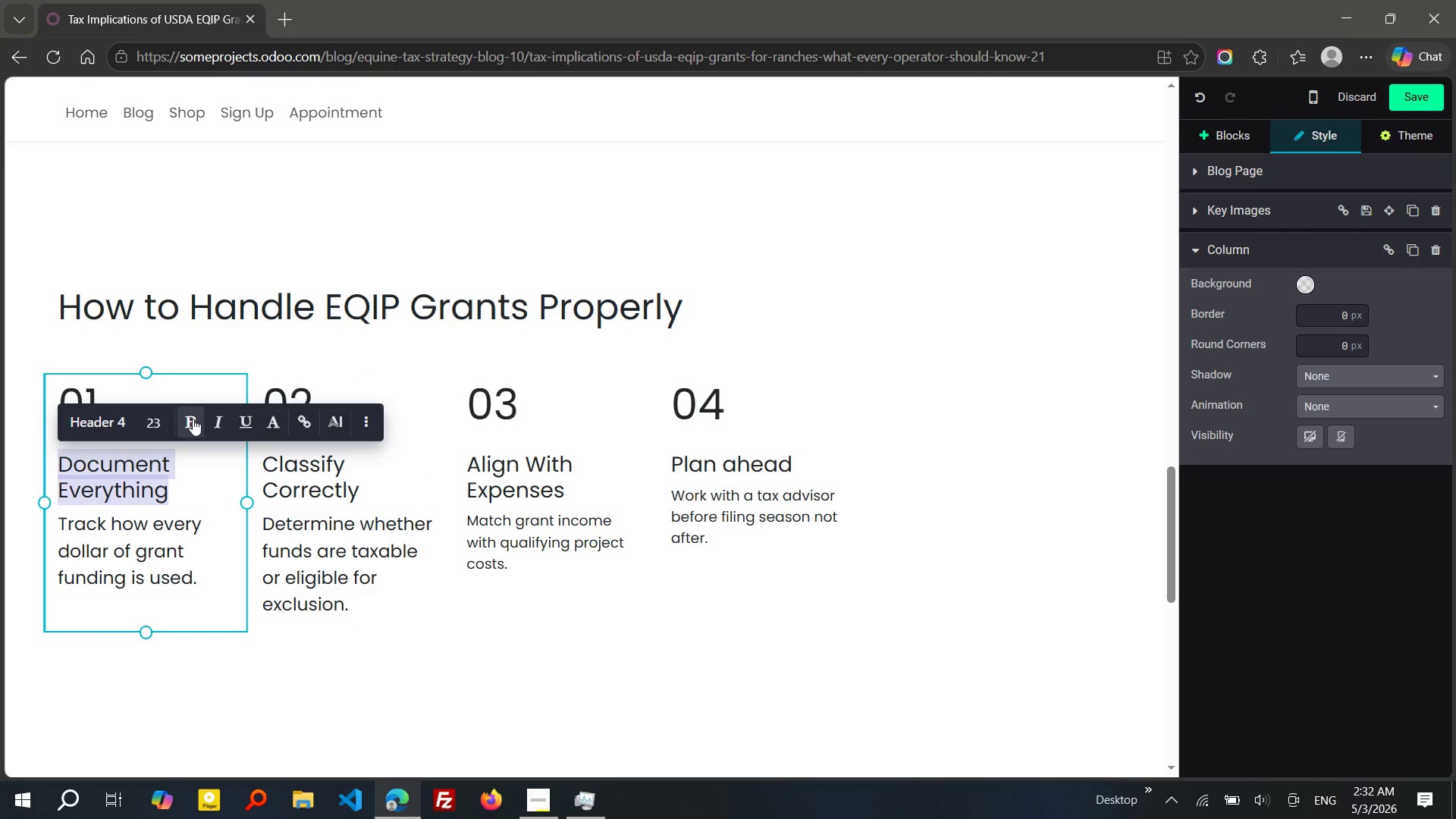 
left_click([193, 419])
 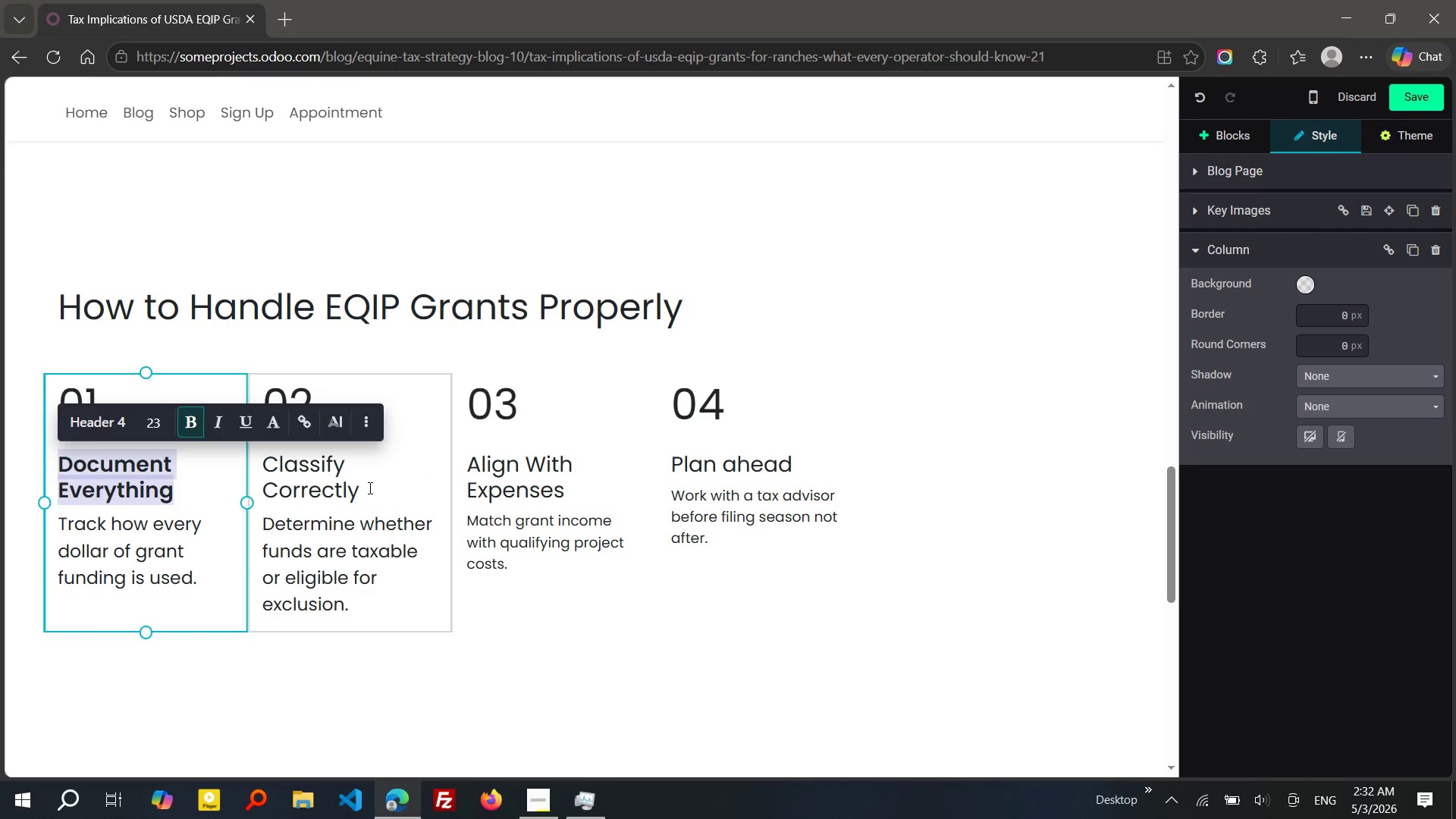 
left_click_drag(start_coordinate=[372, 488], to_coordinate=[262, 472])
 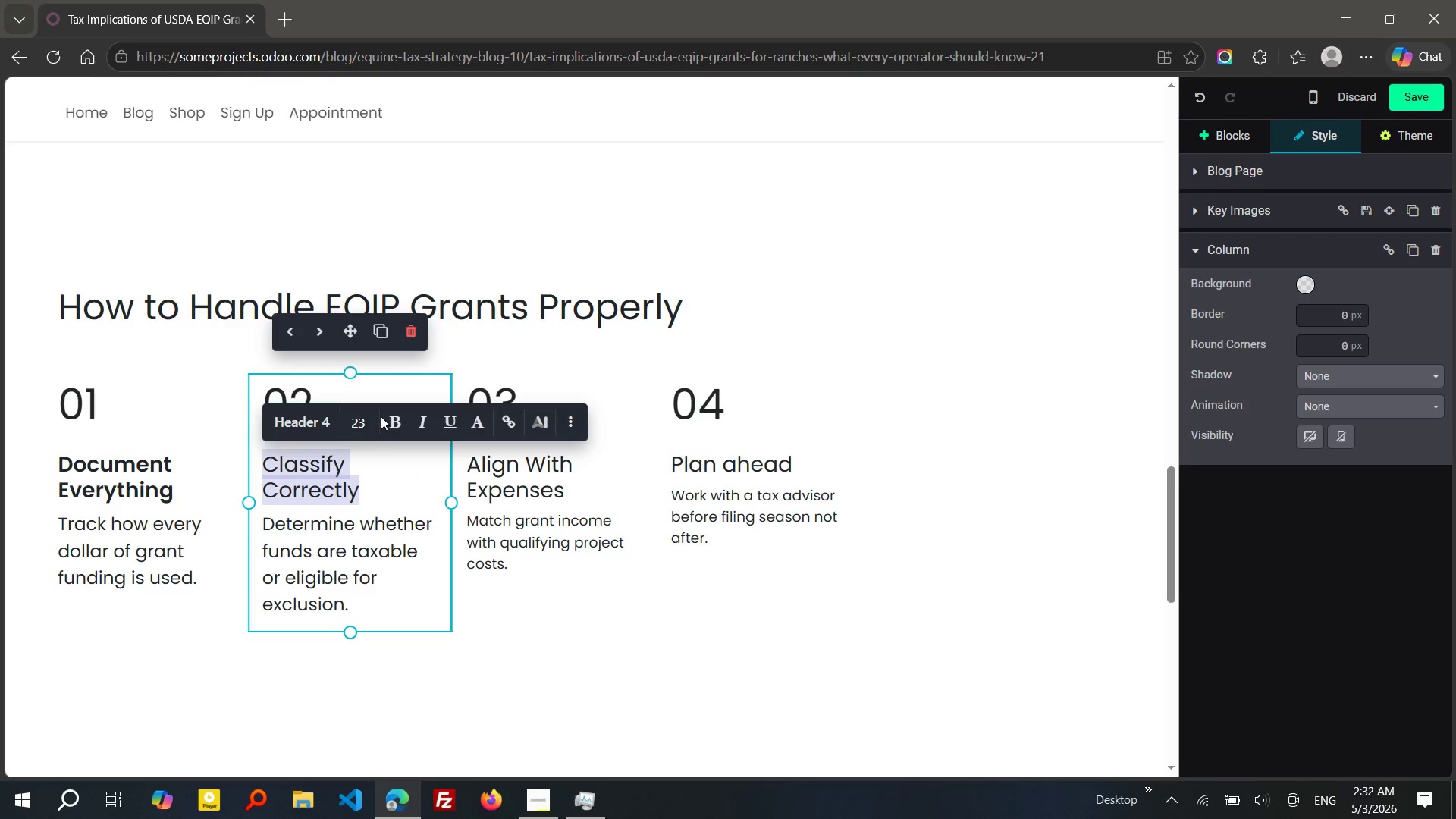 
left_click([381, 416])
 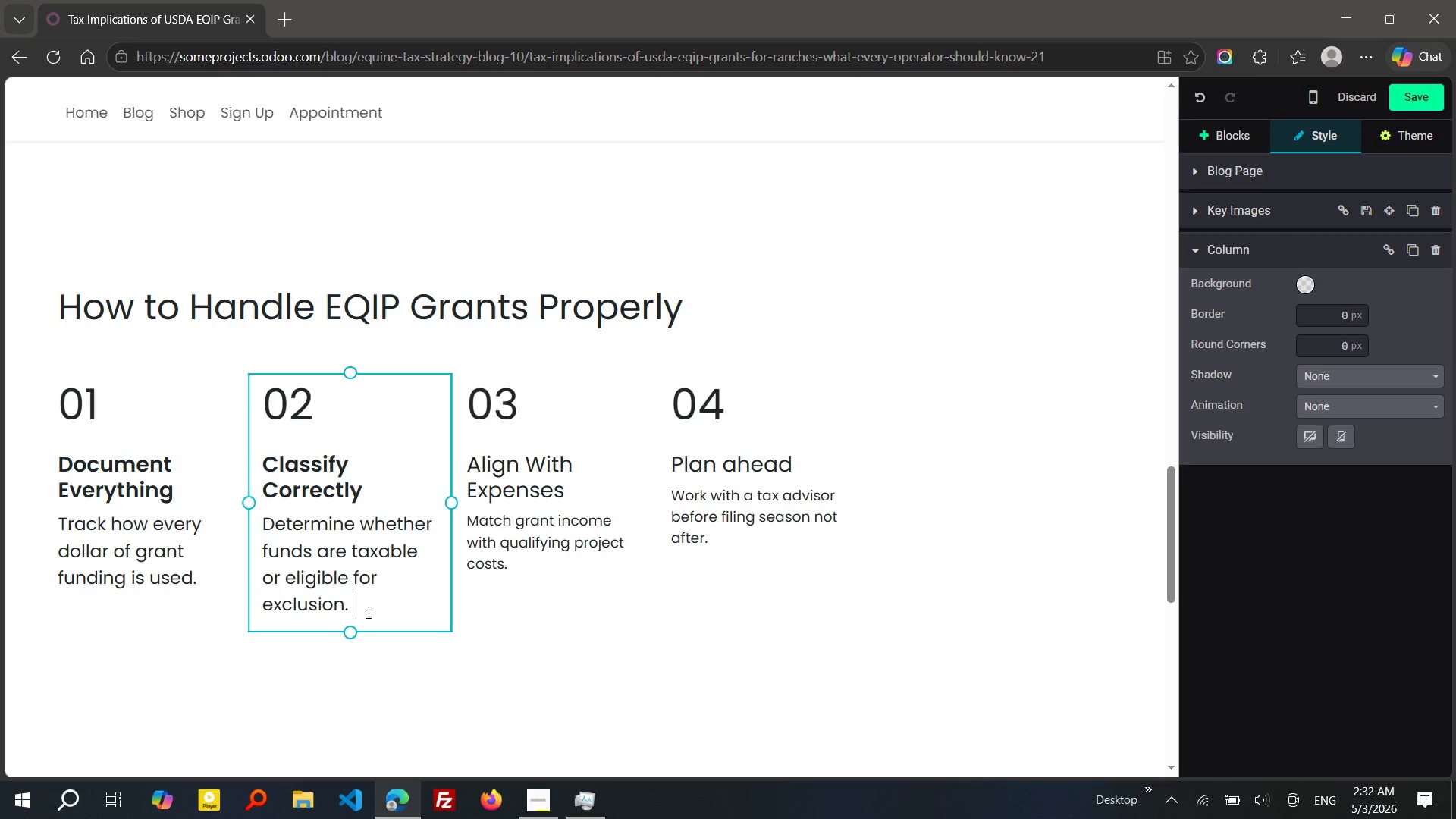 
left_click([367, 612])
 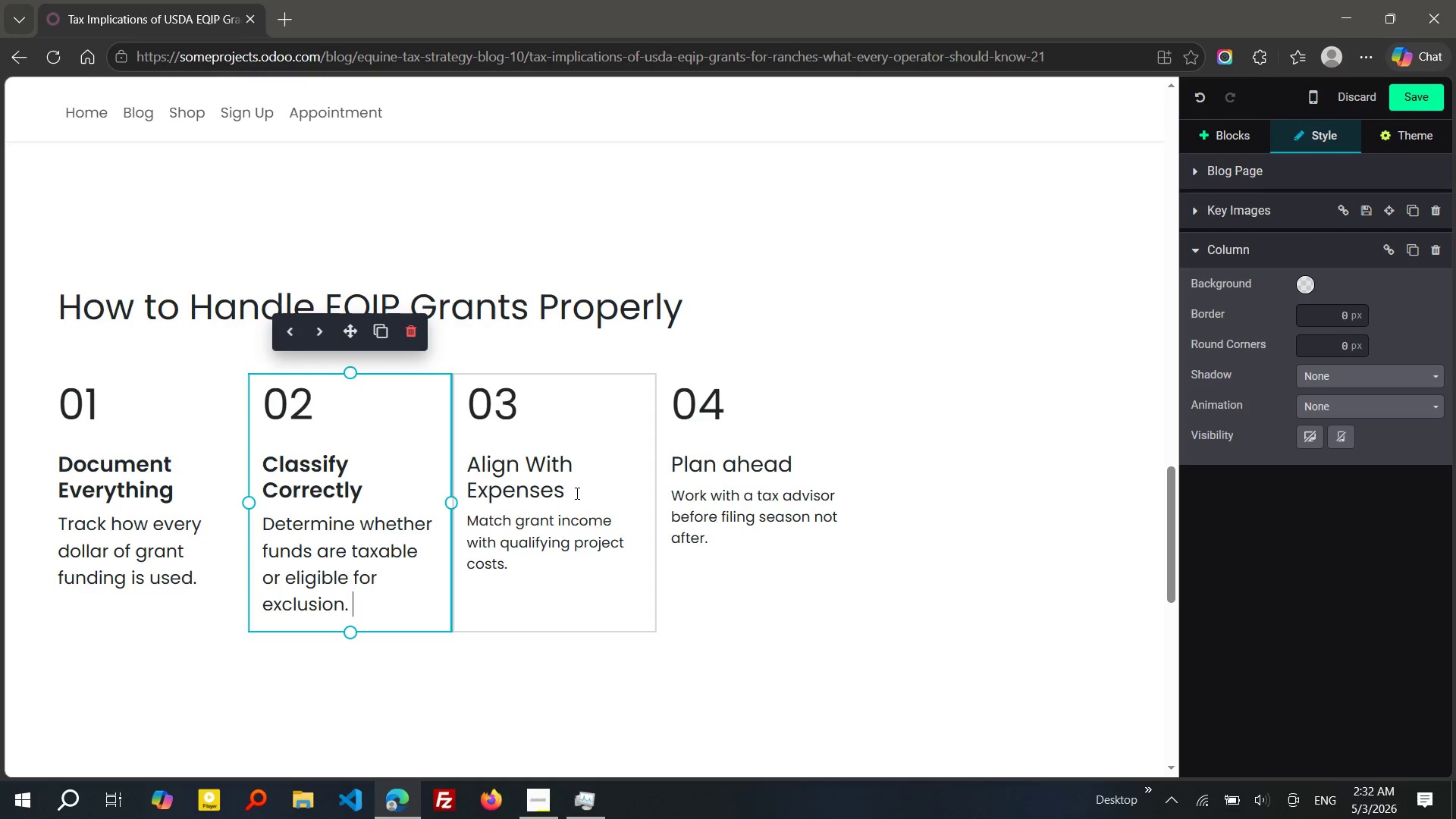 
left_click_drag(start_coordinate=[576, 492], to_coordinate=[470, 465])
 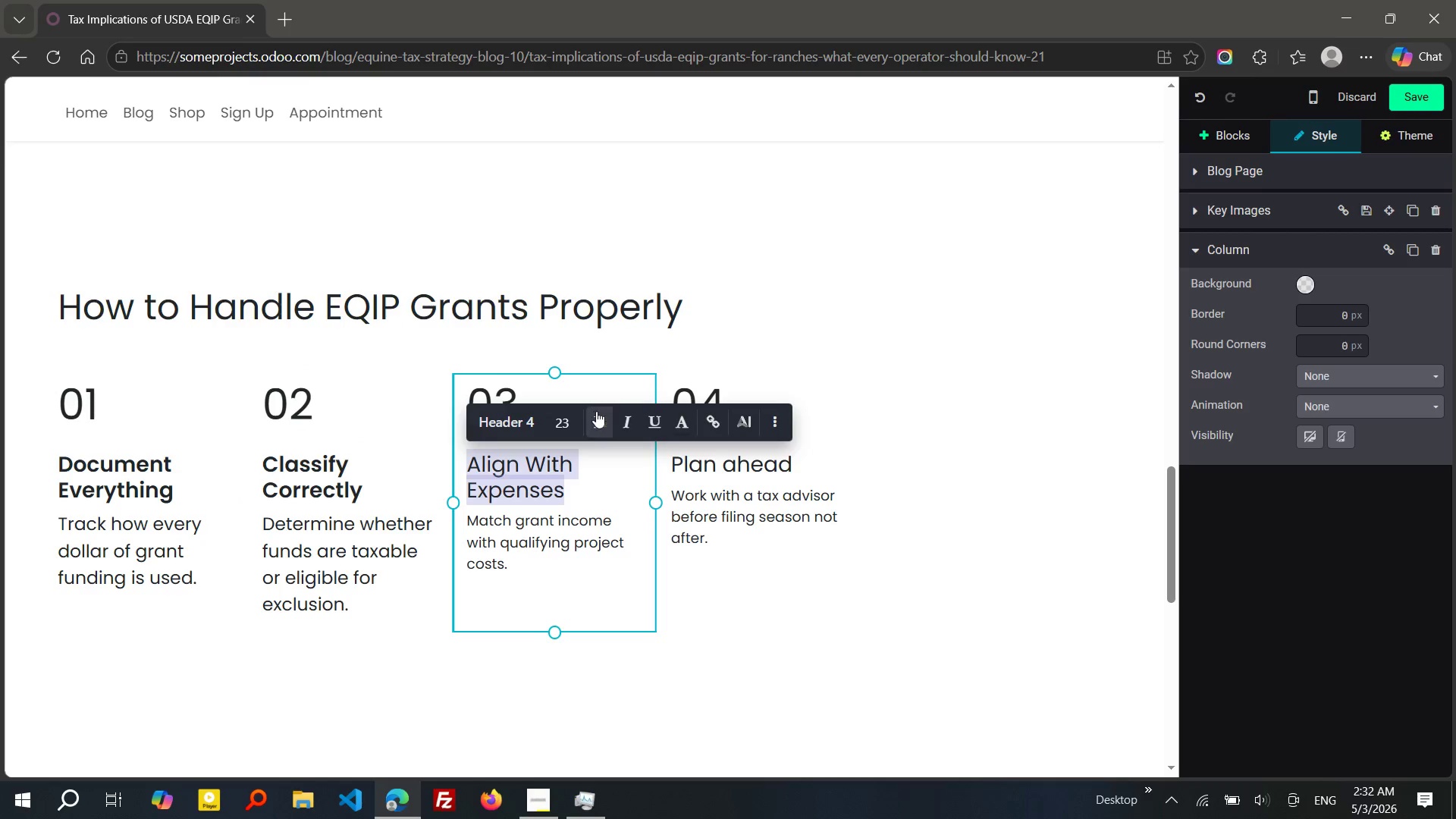 
left_click([598, 412])
 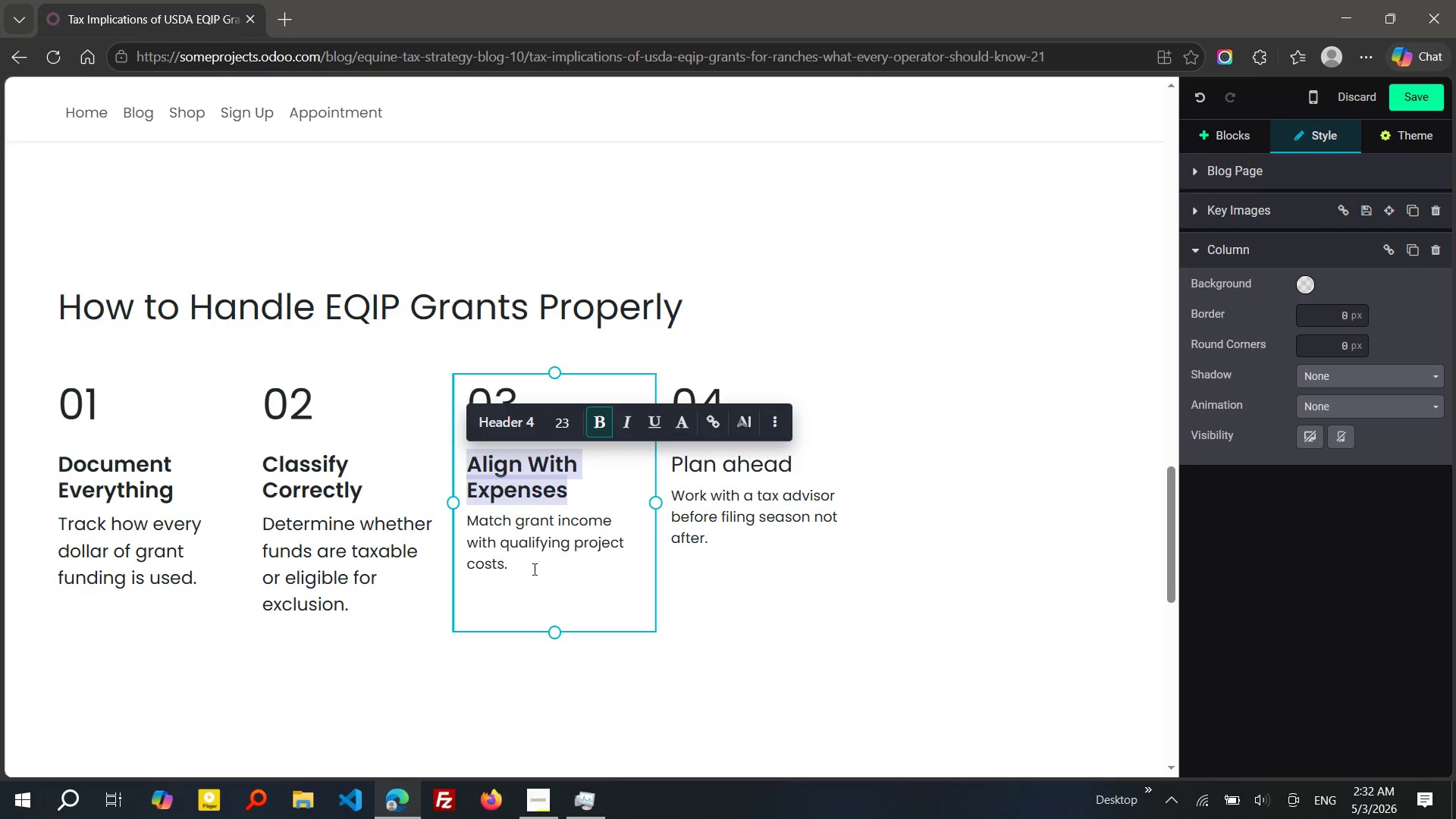 
left_click_drag(start_coordinate=[530, 571], to_coordinate=[471, 523])
 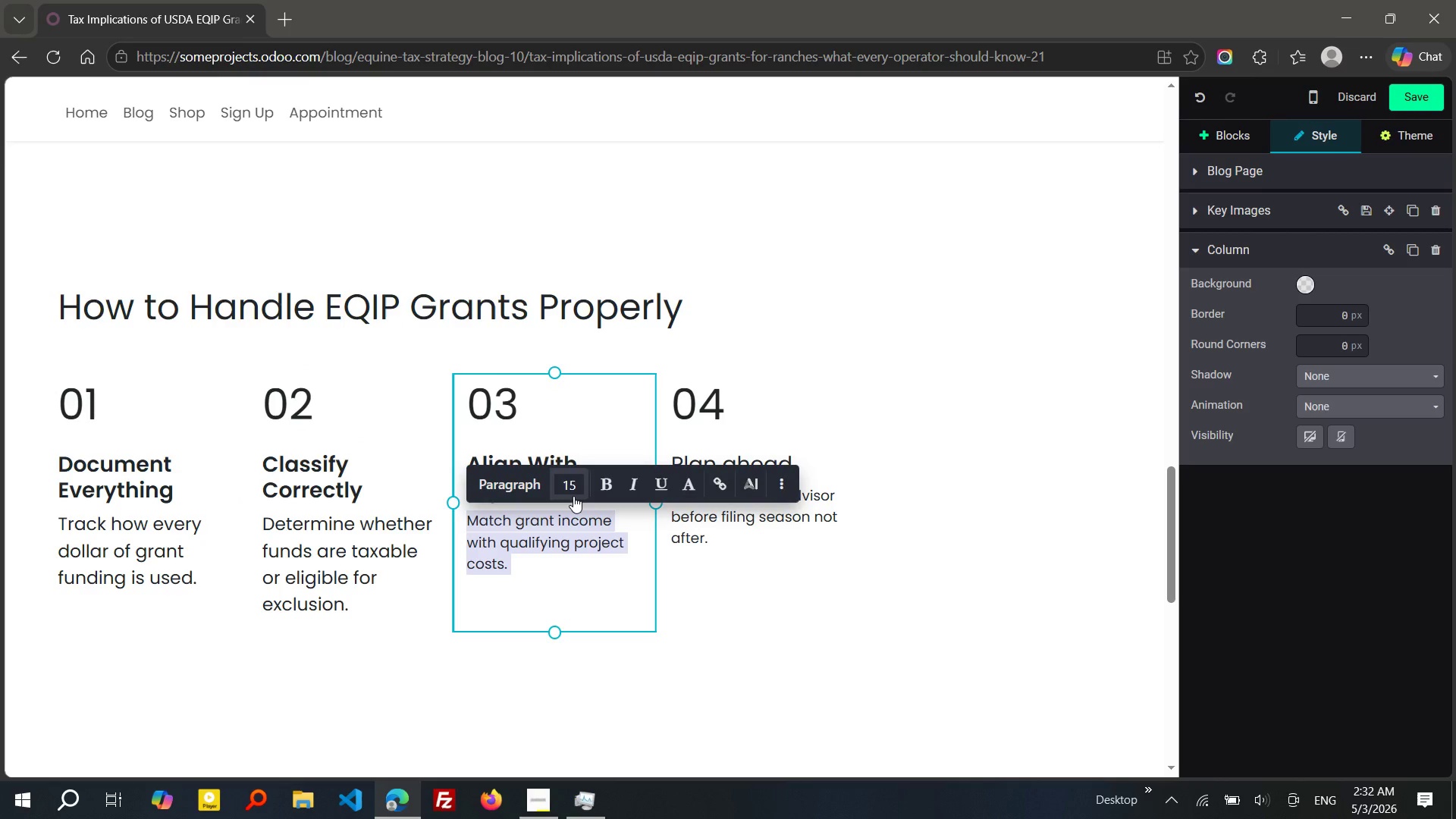 
left_click([573, 496])
 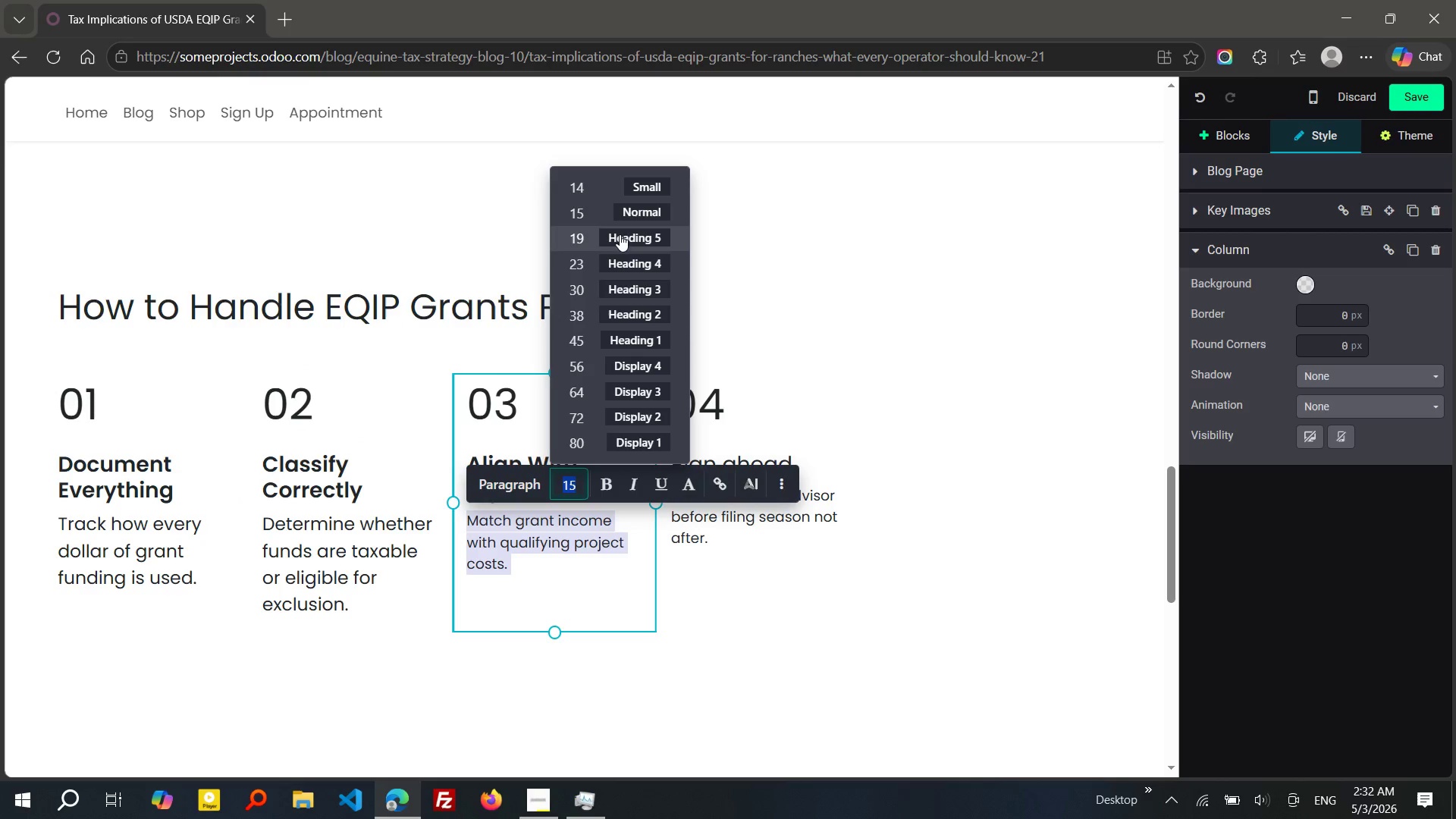 
left_click([620, 233])
 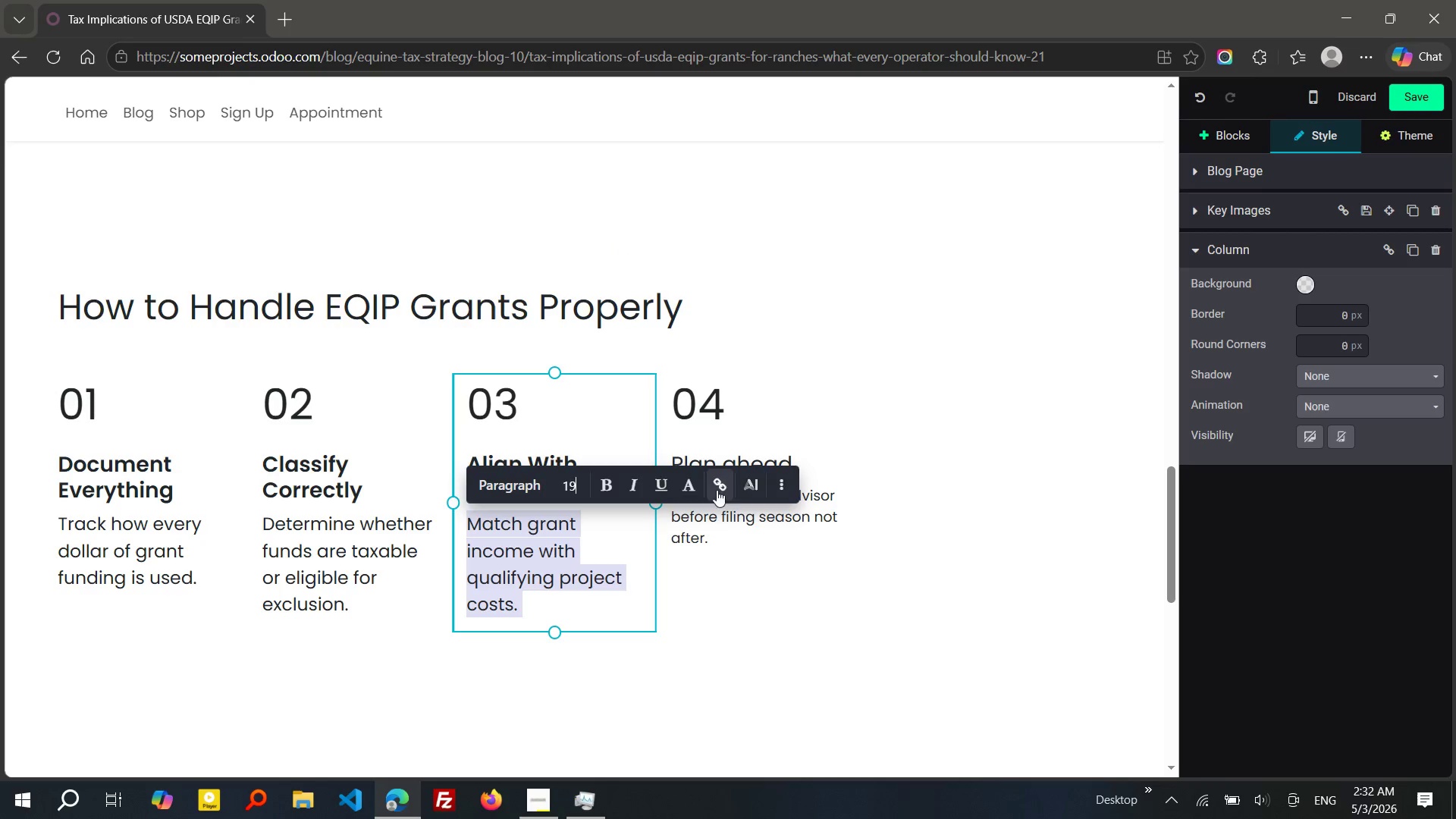 
left_click([723, 558])
 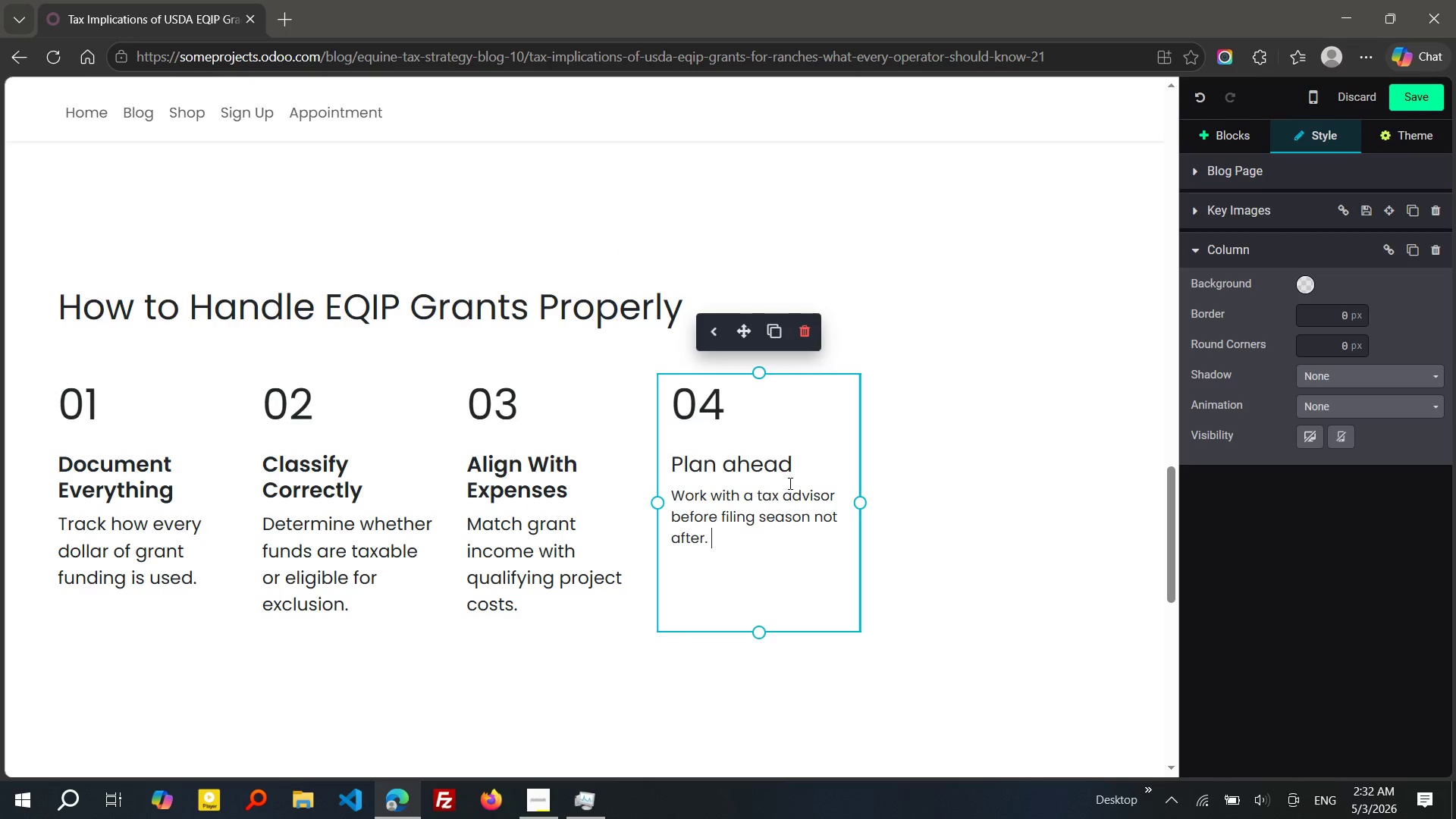 
left_click_drag(start_coordinate=[795, 476], to_coordinate=[671, 457])
 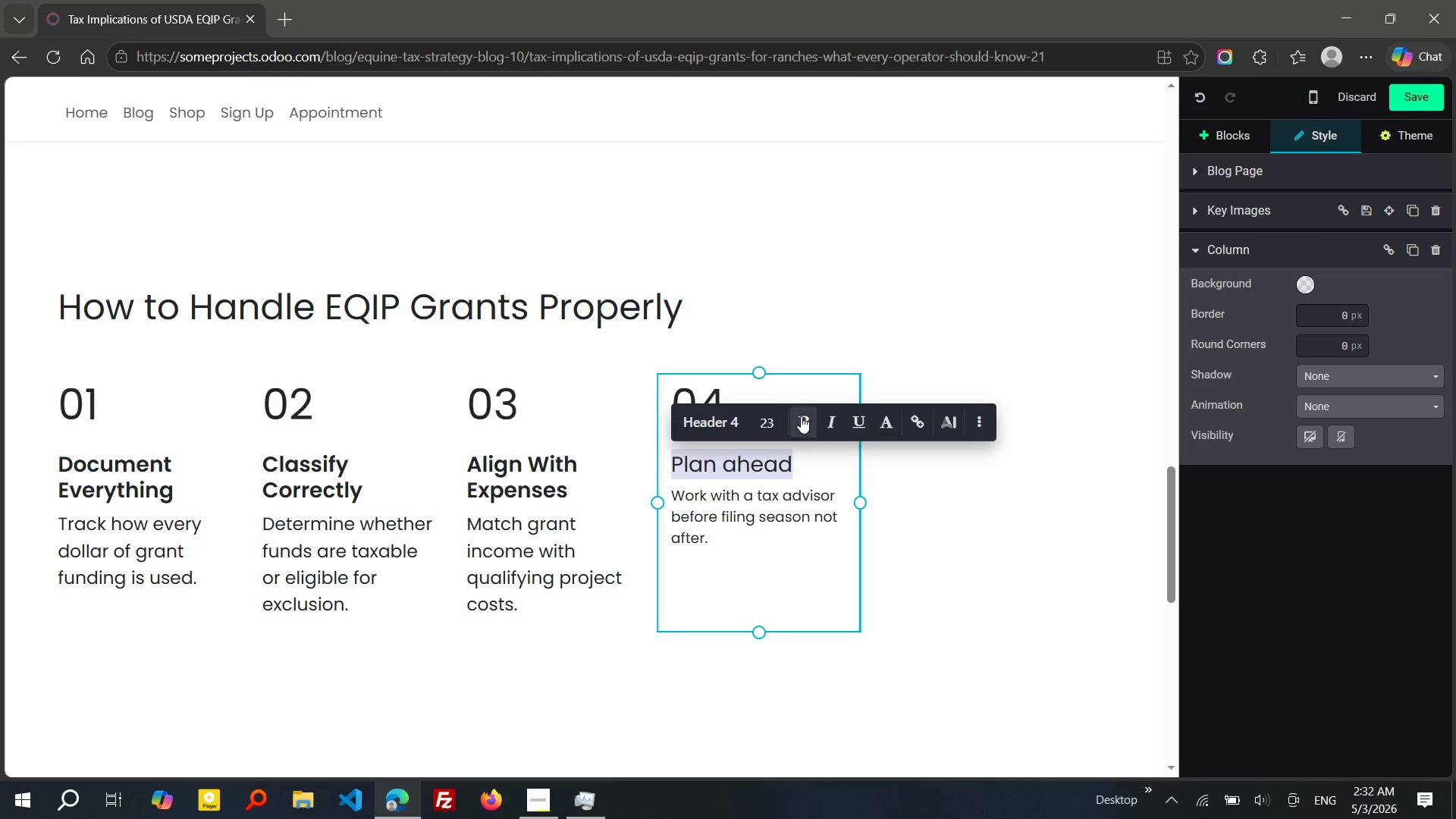 
left_click([802, 416])
 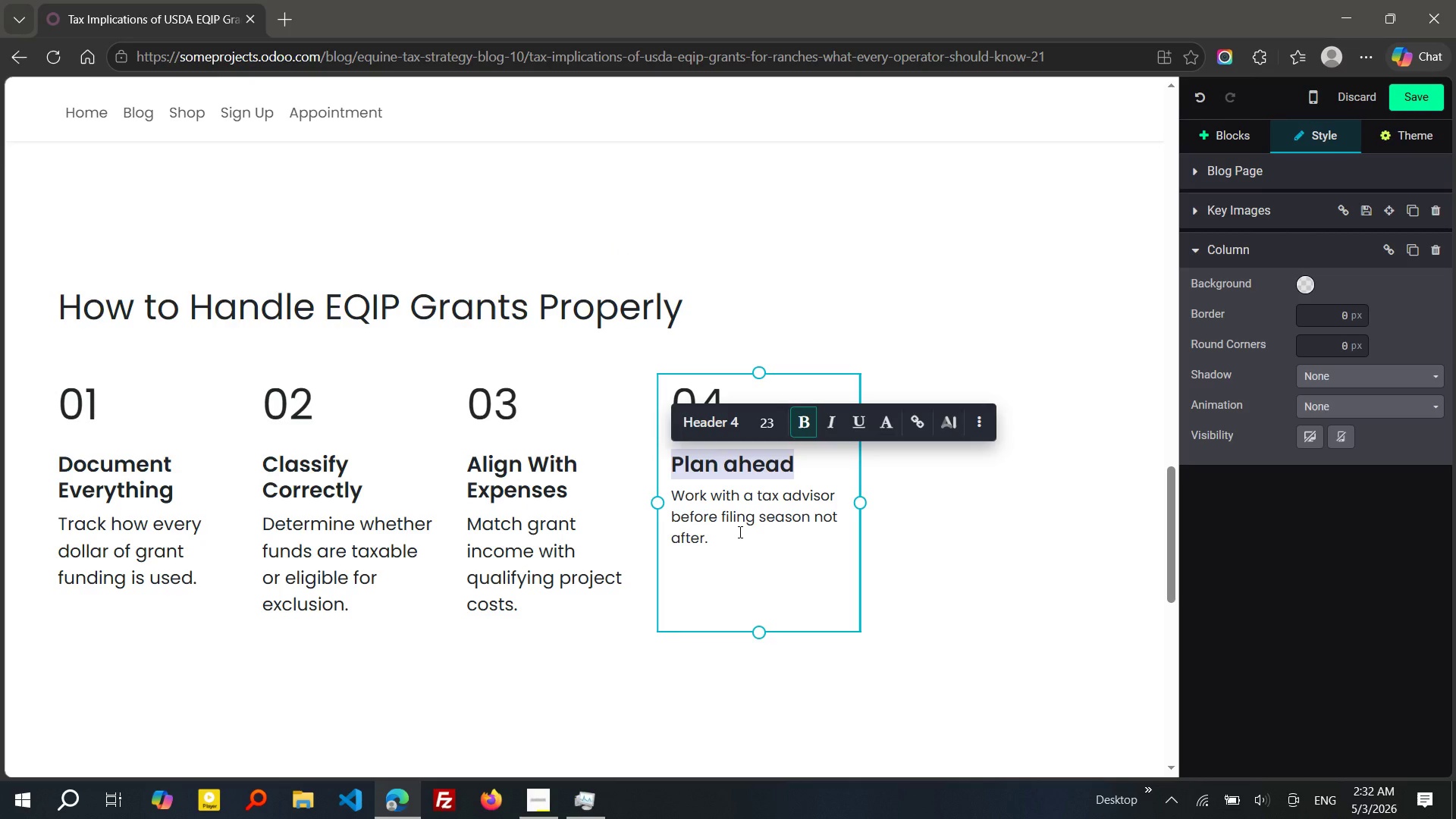 
left_click_drag(start_coordinate=[739, 532], to_coordinate=[677, 497])
 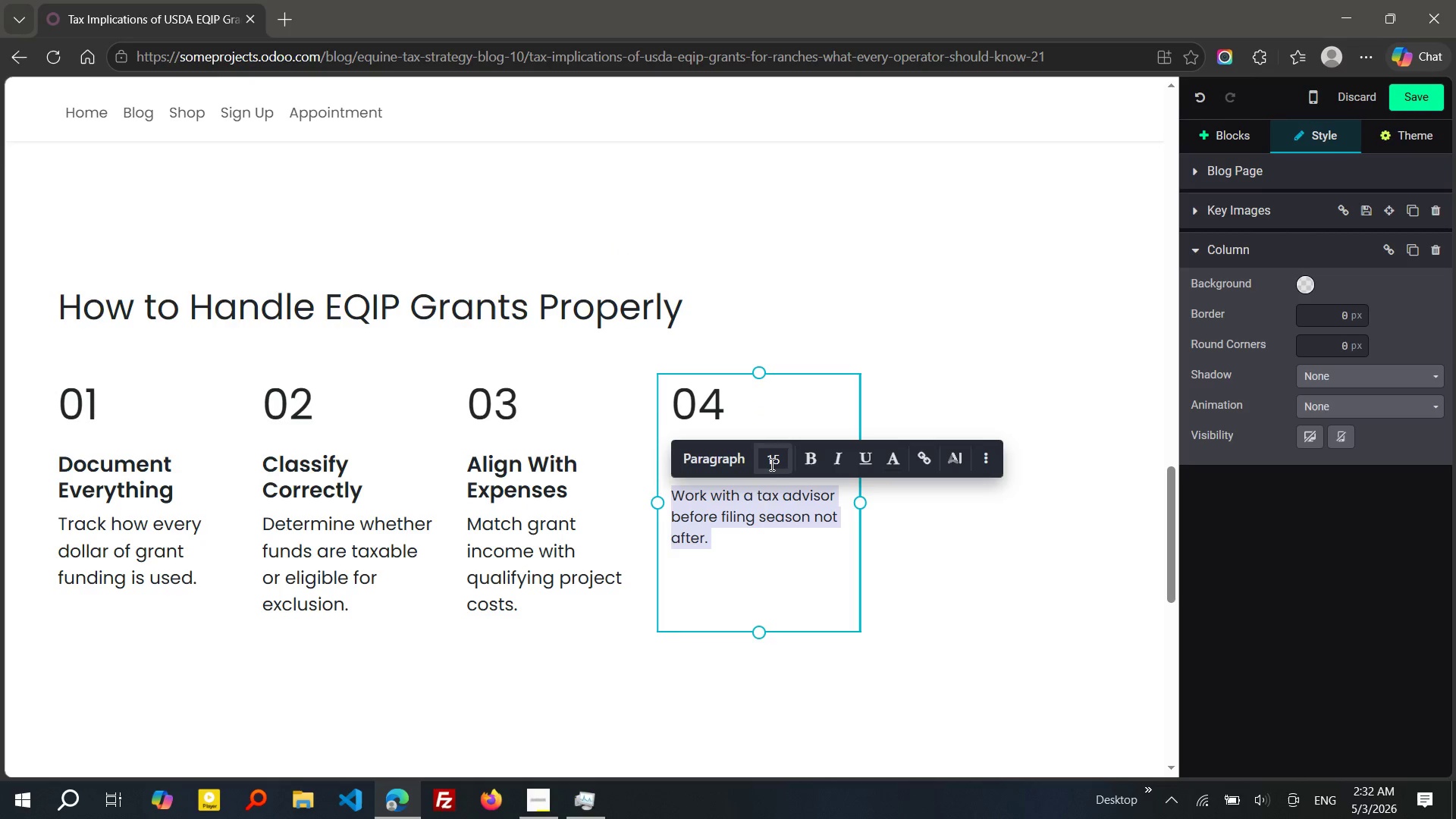 
left_click([770, 464])
 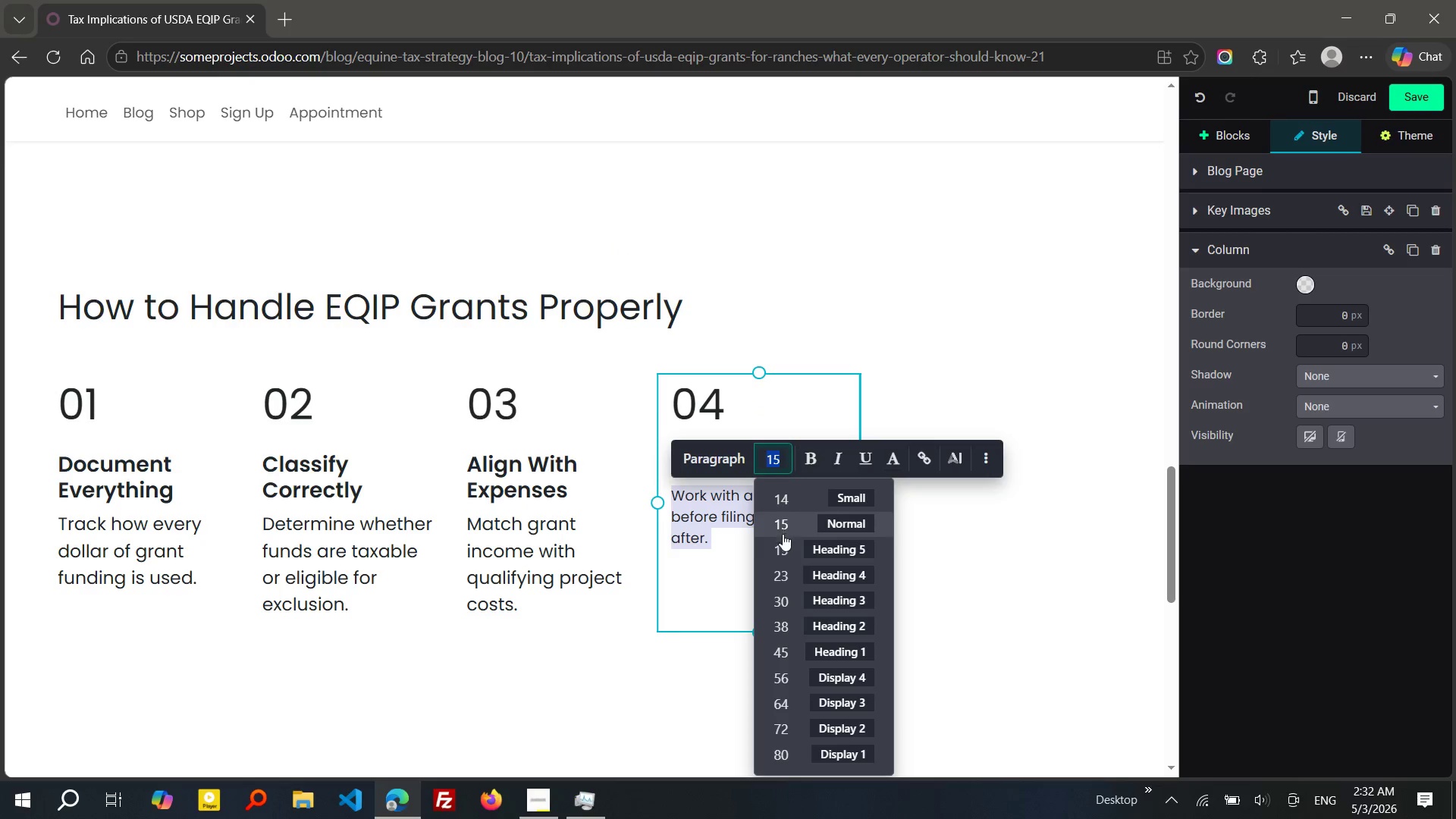 
left_click([783, 542])
 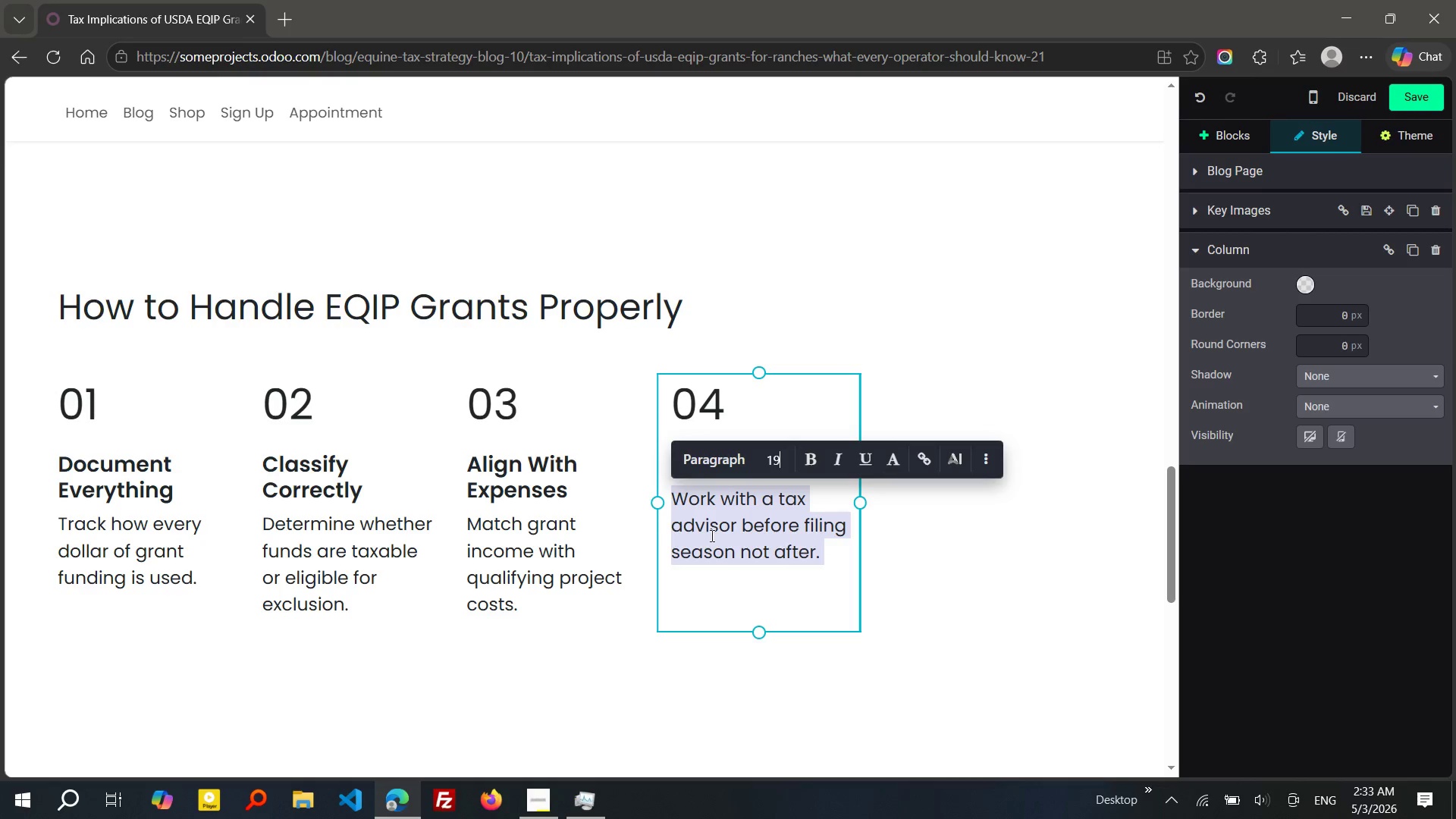 
wait(7.41)
 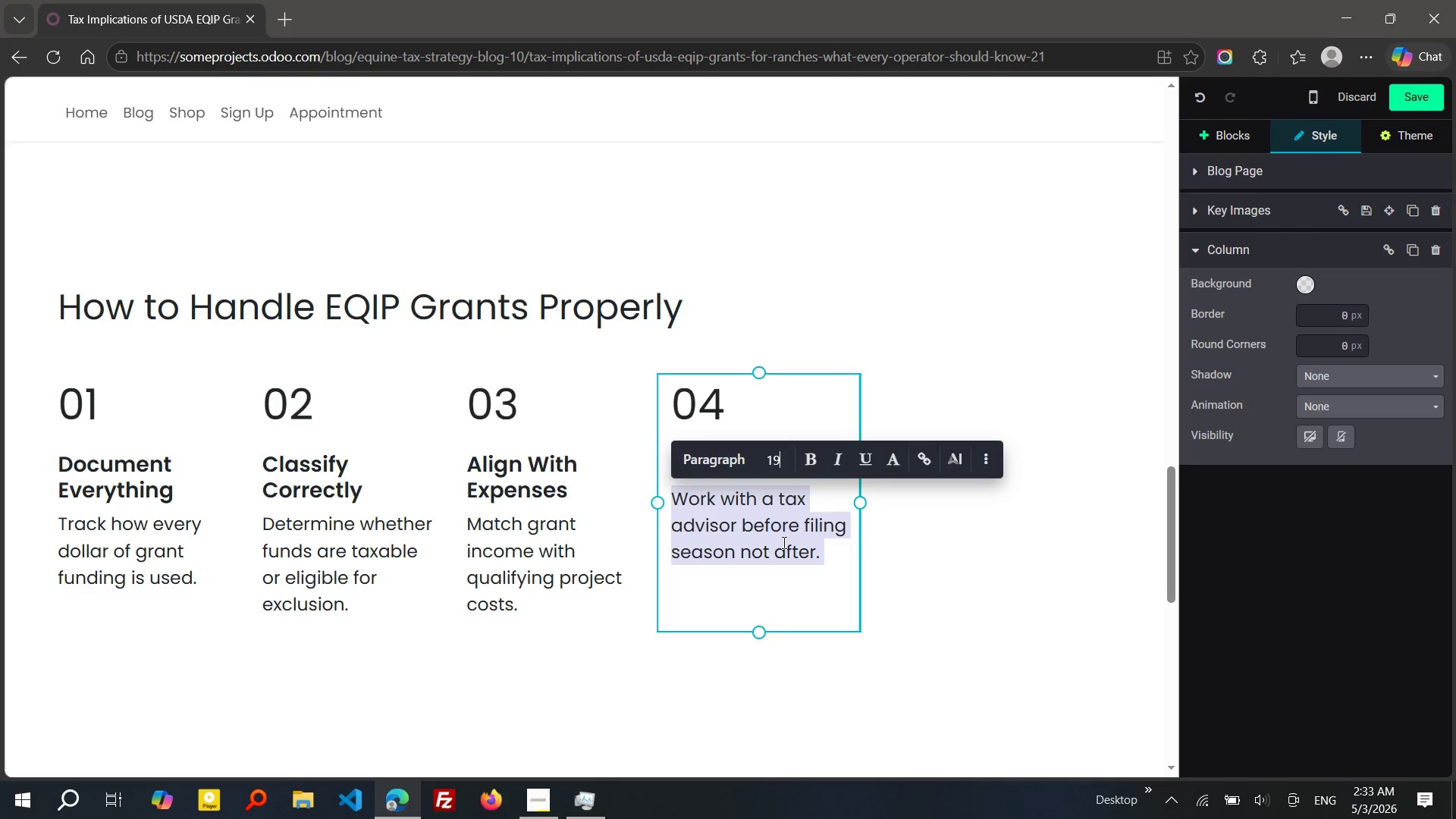 
left_click([679, 447])
 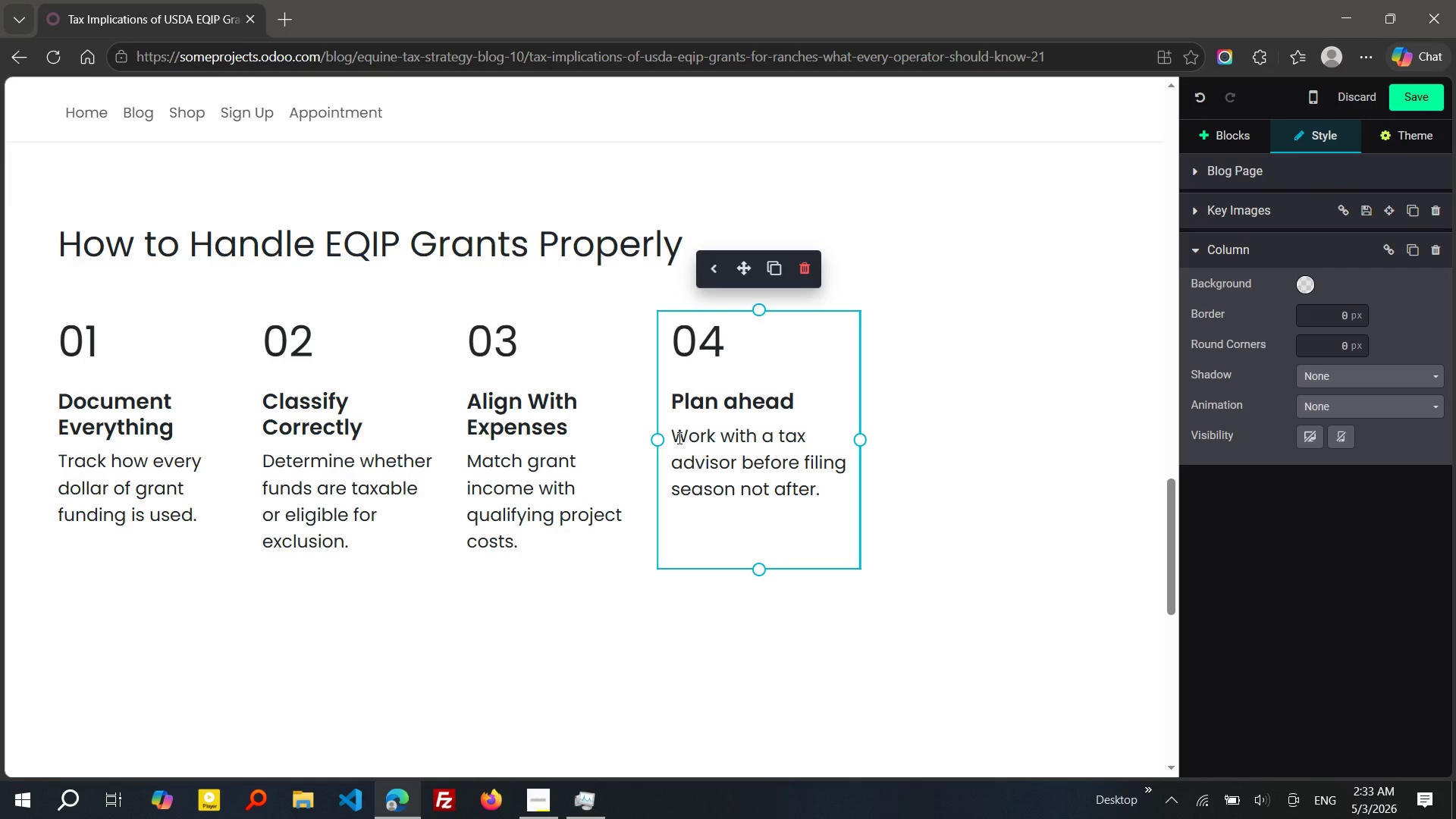 
key(Enter)
 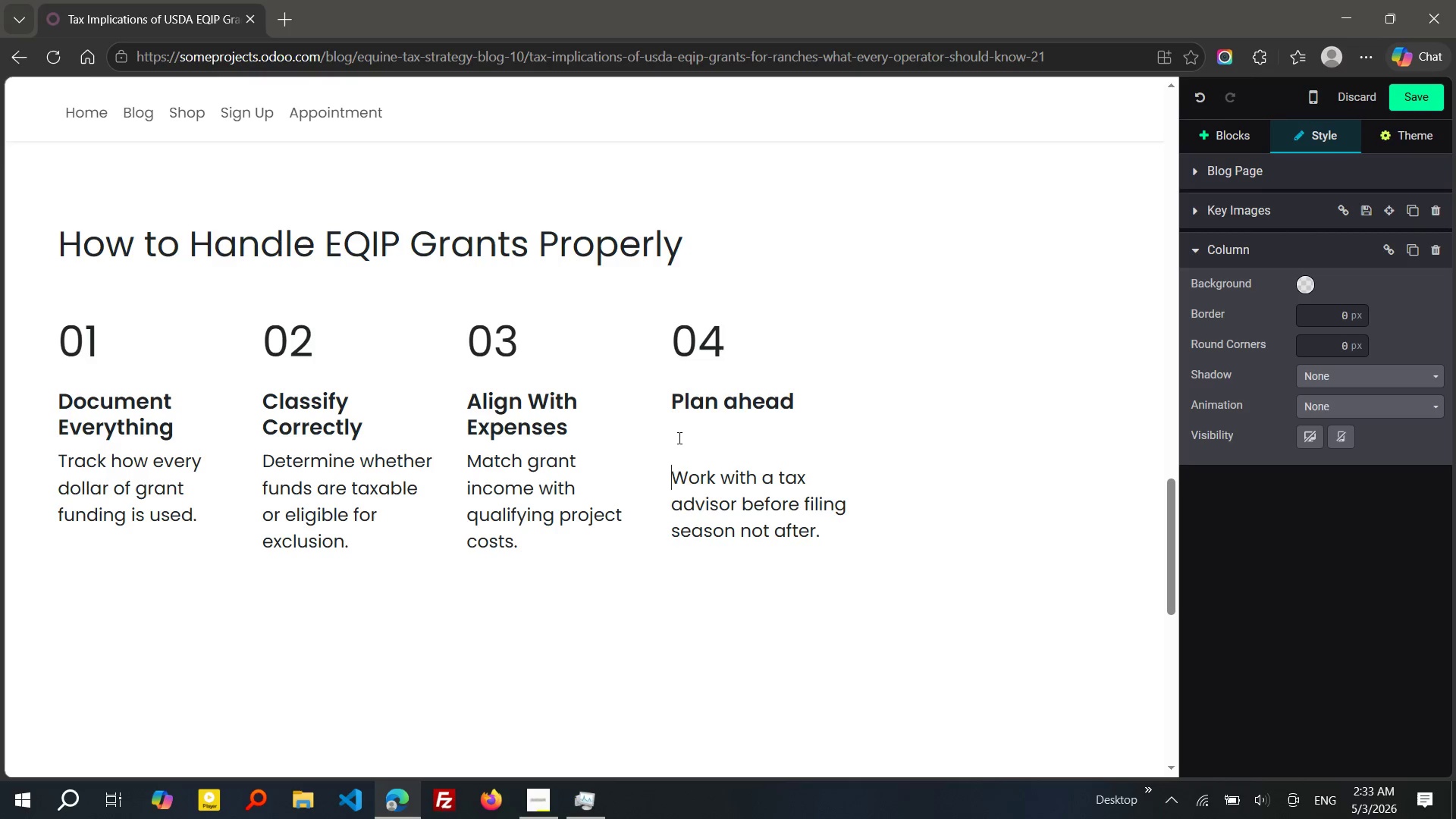 
key(Backspace)
 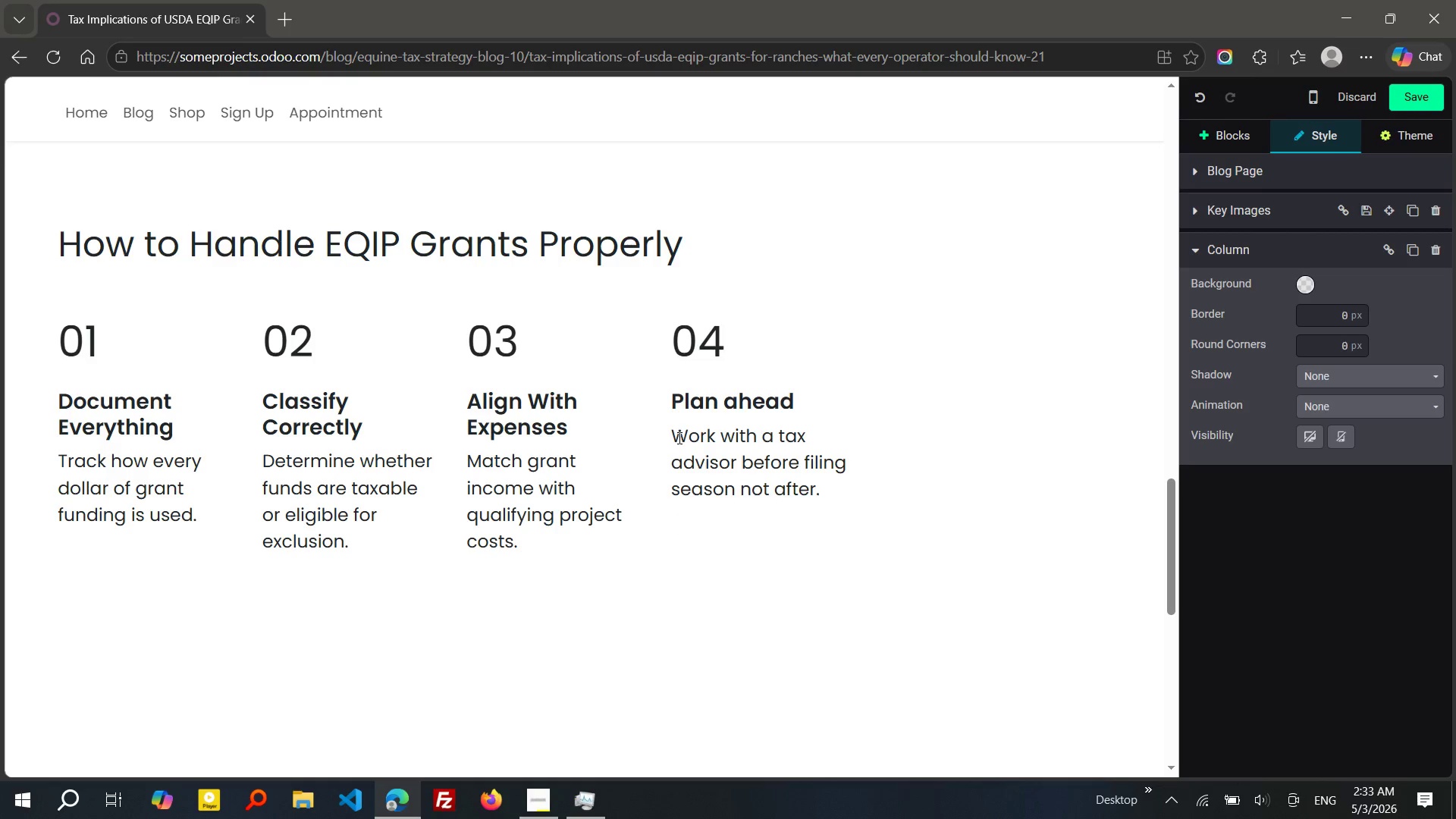 
key(Shift+Enter)
 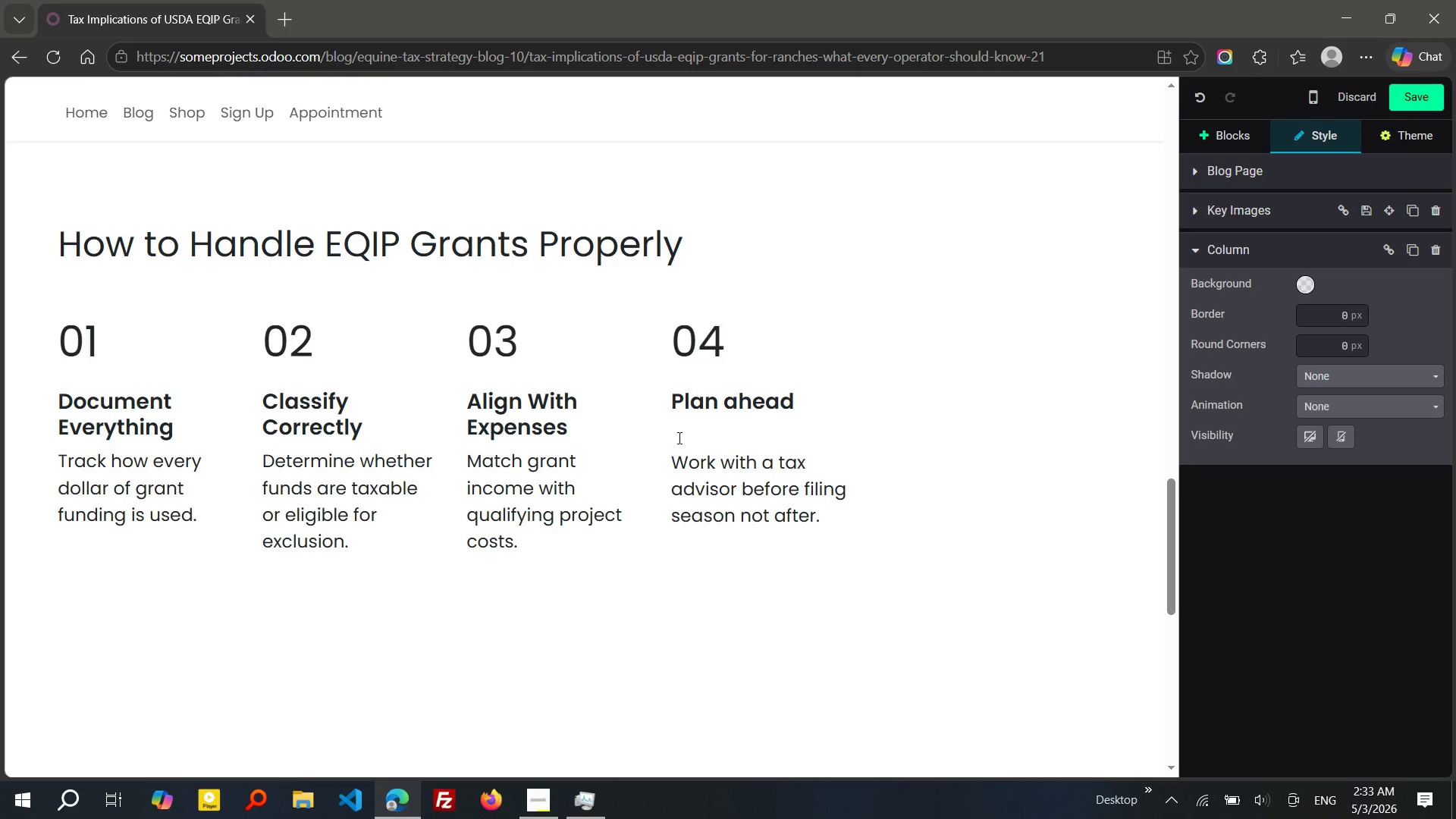 
wait(8.36)
 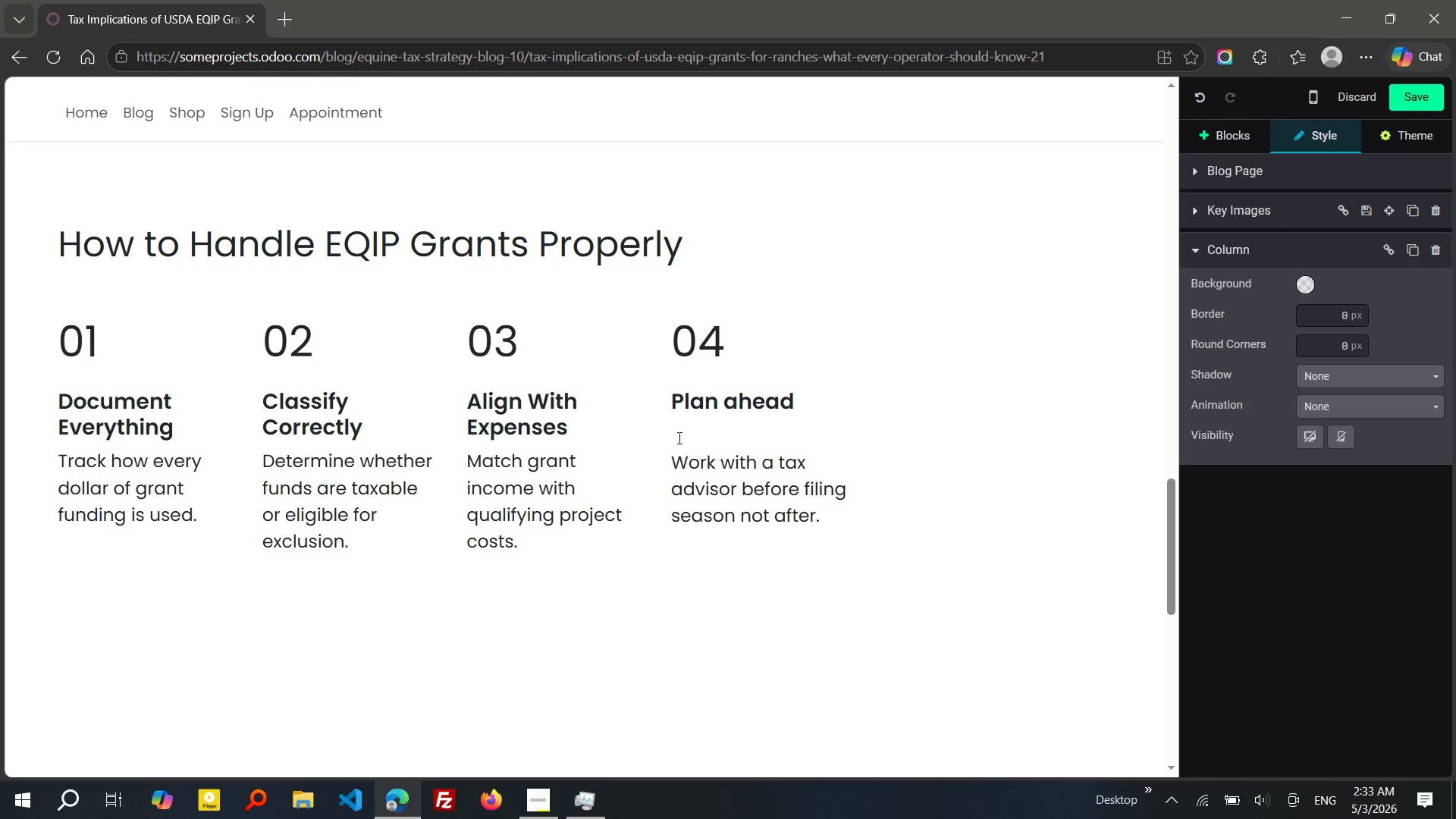 
left_click([288, 588])
 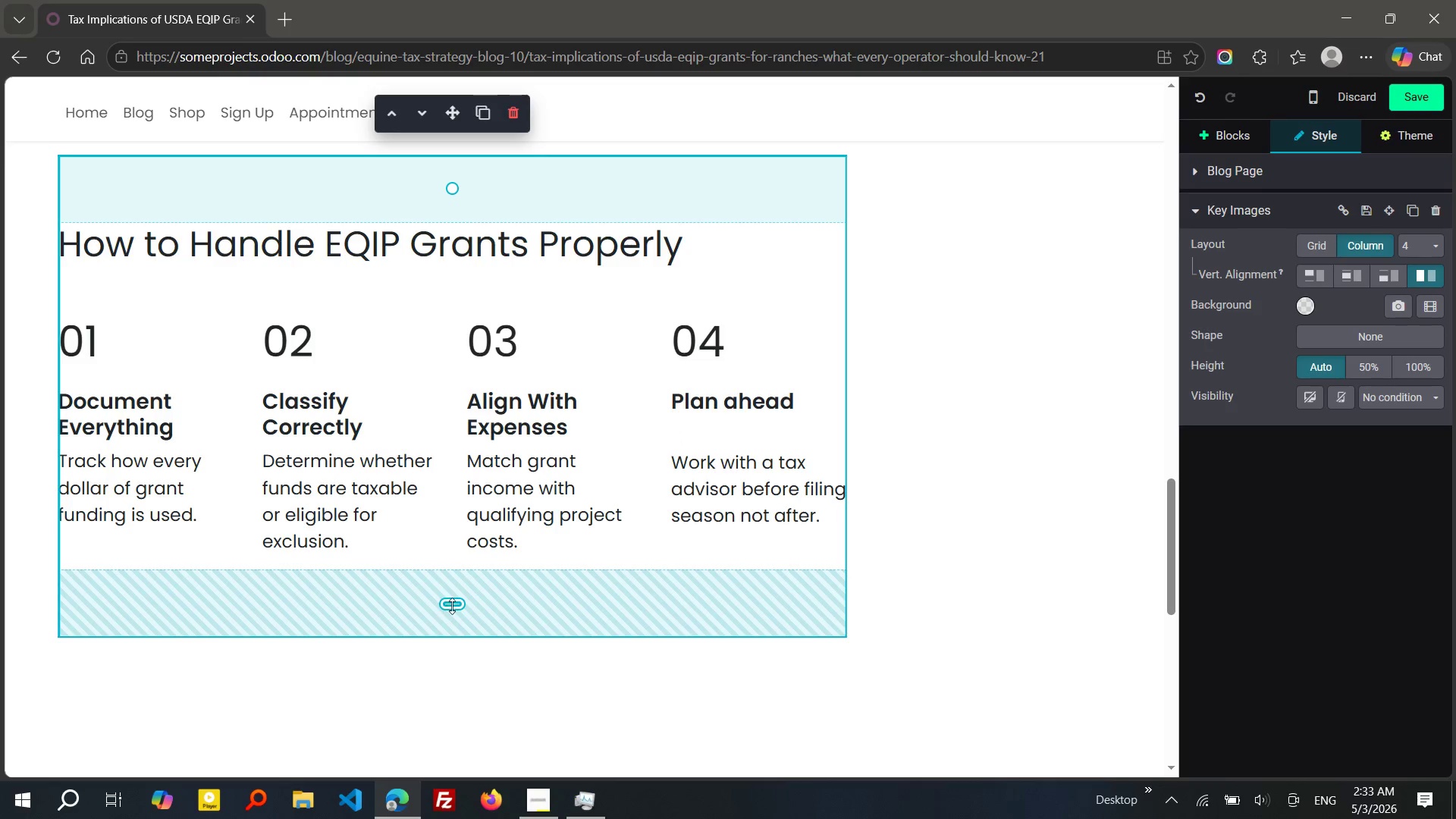 
left_click_drag(start_coordinate=[454, 606], to_coordinate=[454, 557])
 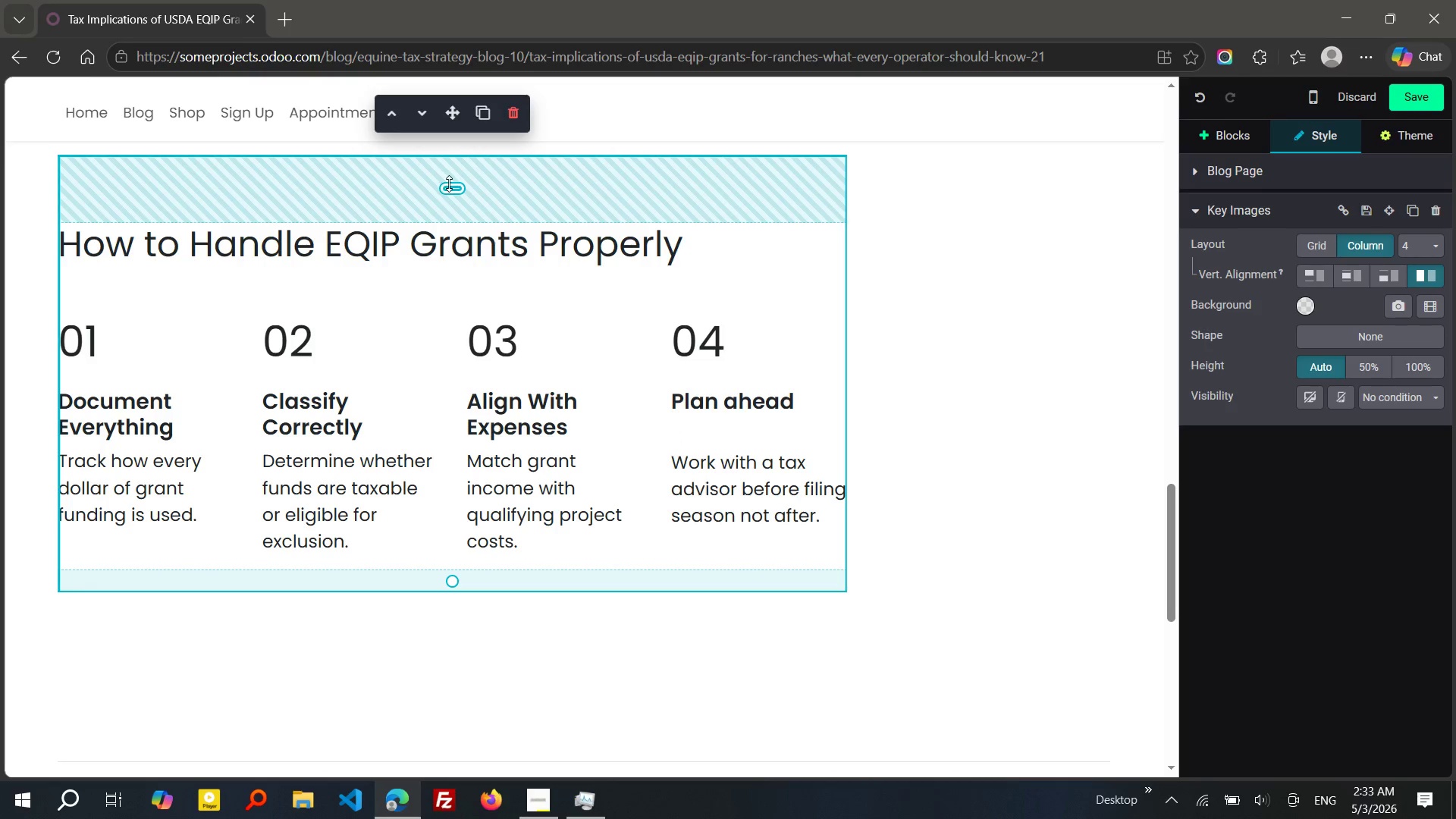 
left_click_drag(start_coordinate=[449, 184], to_coordinate=[435, 143])
 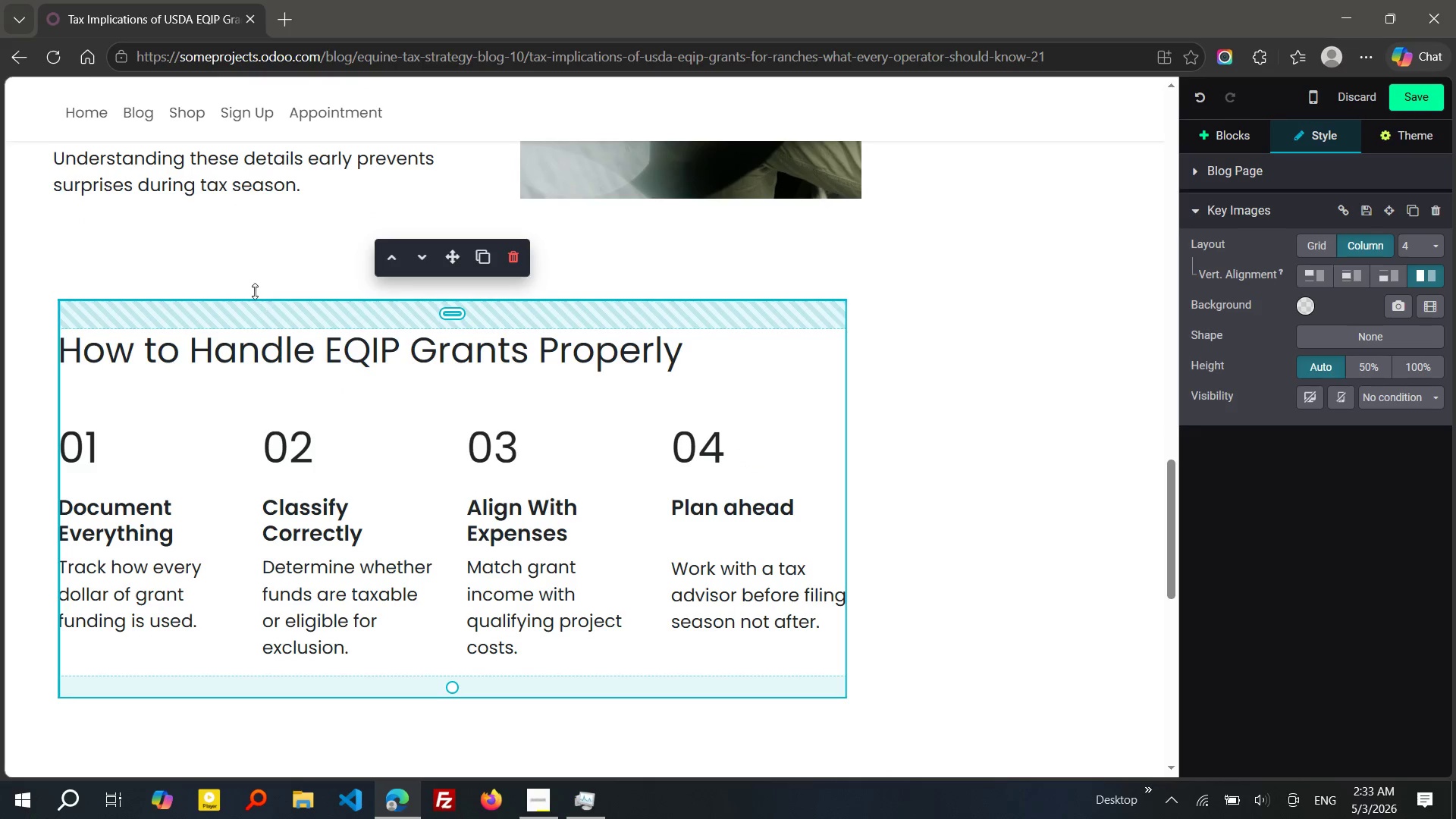 
left_click([221, 275])
 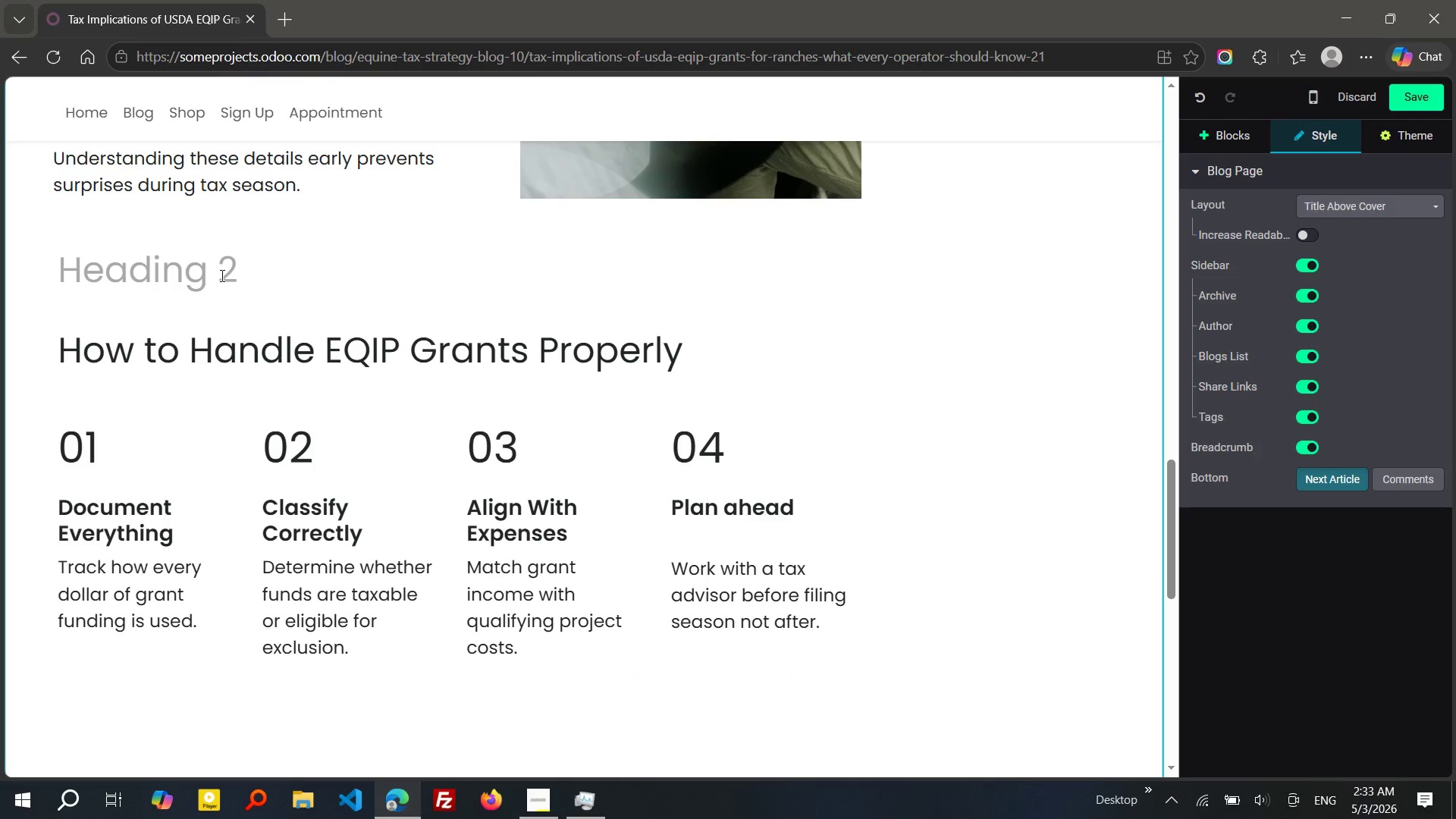 
key(Slash)
 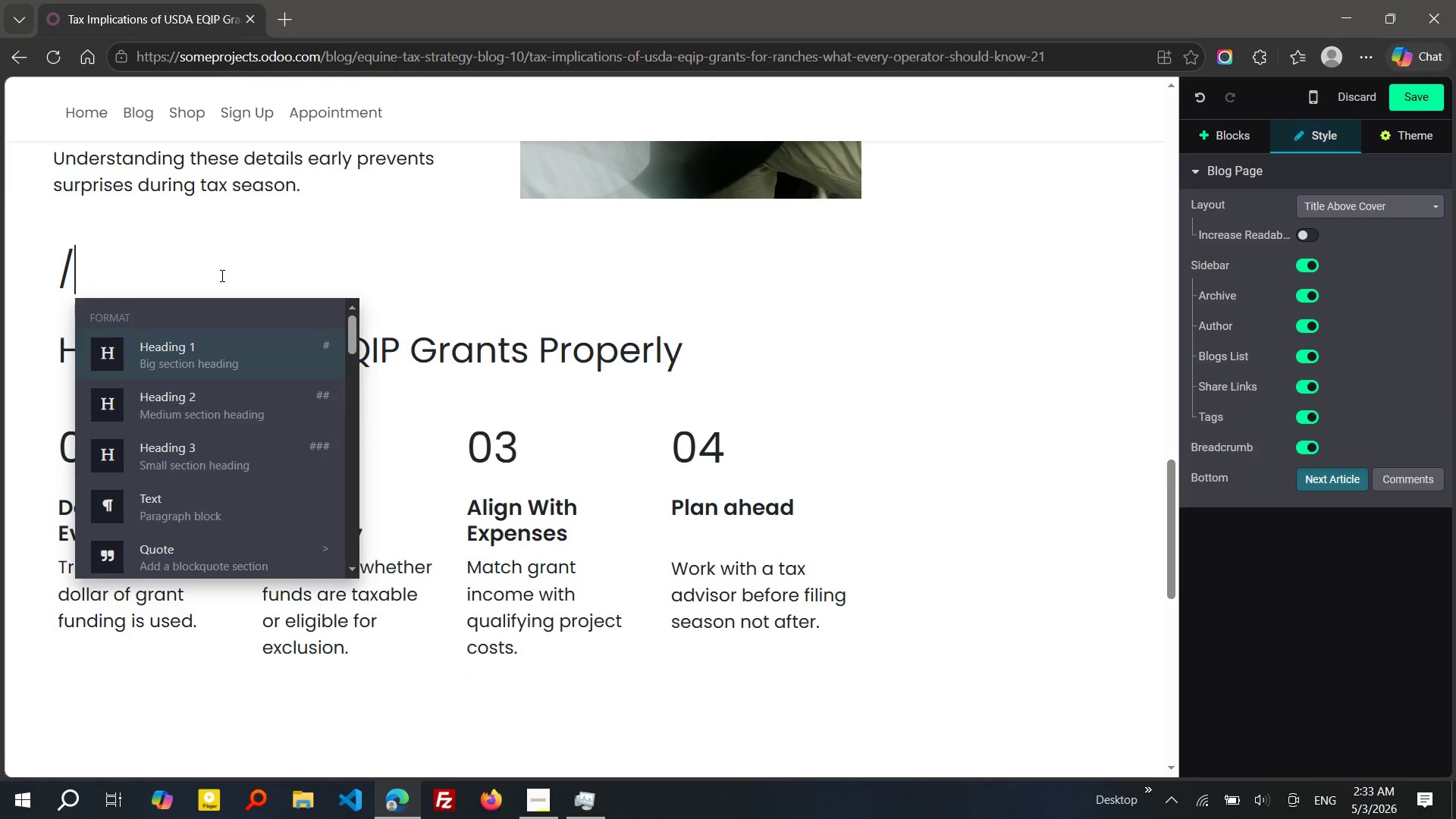 
key(P)
 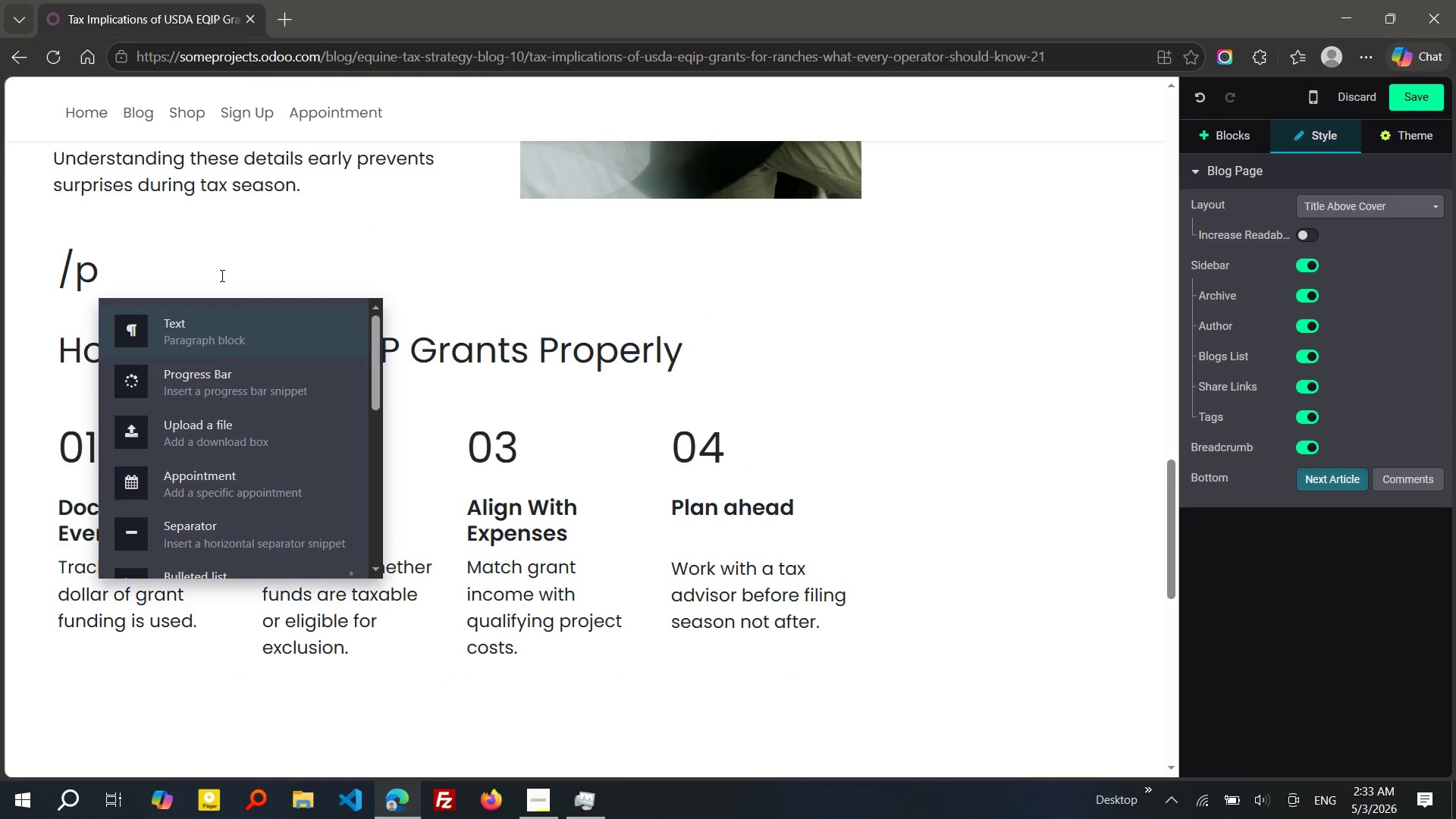 
key(Enter)
 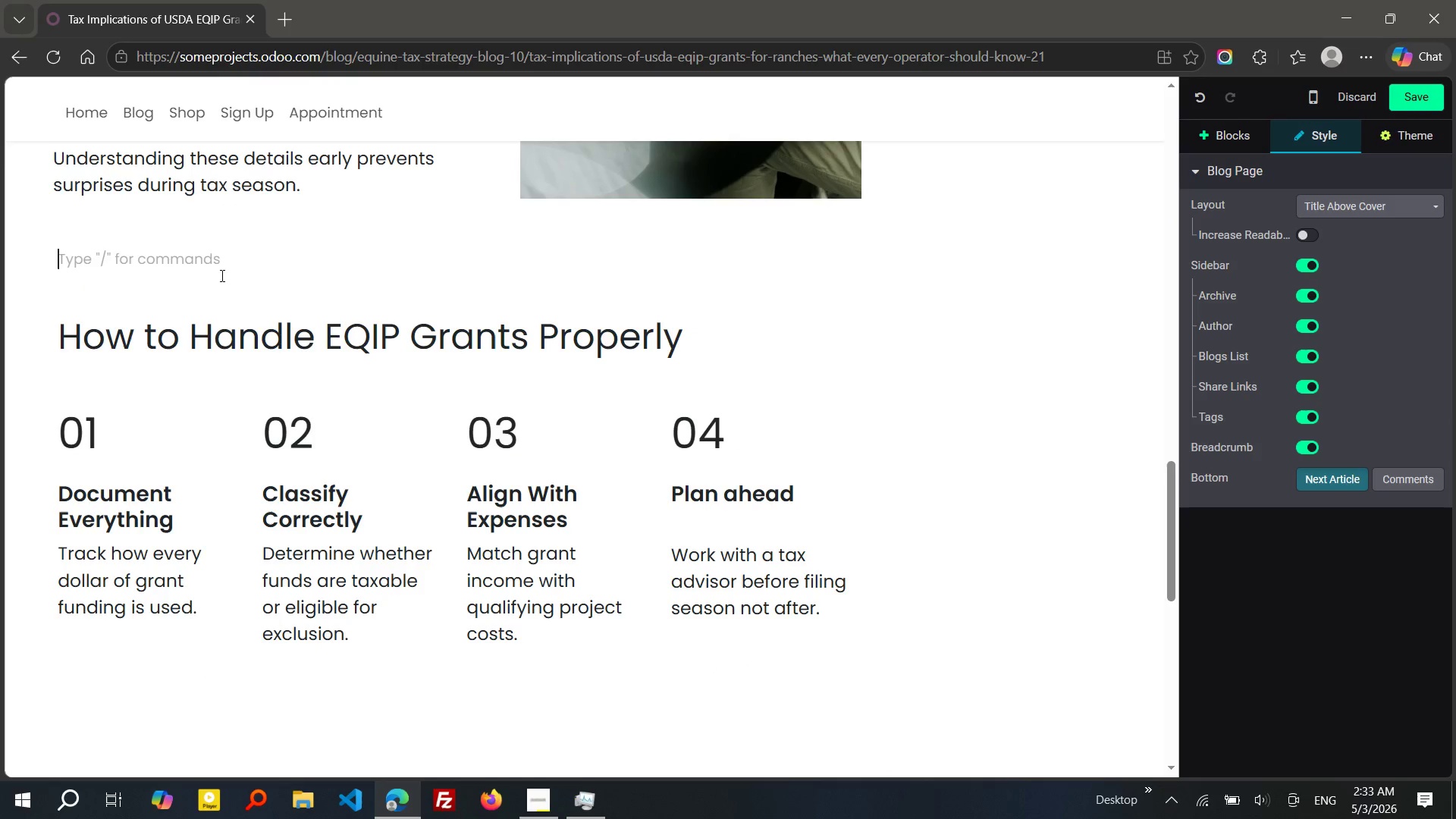 
key(ArrowDown)
 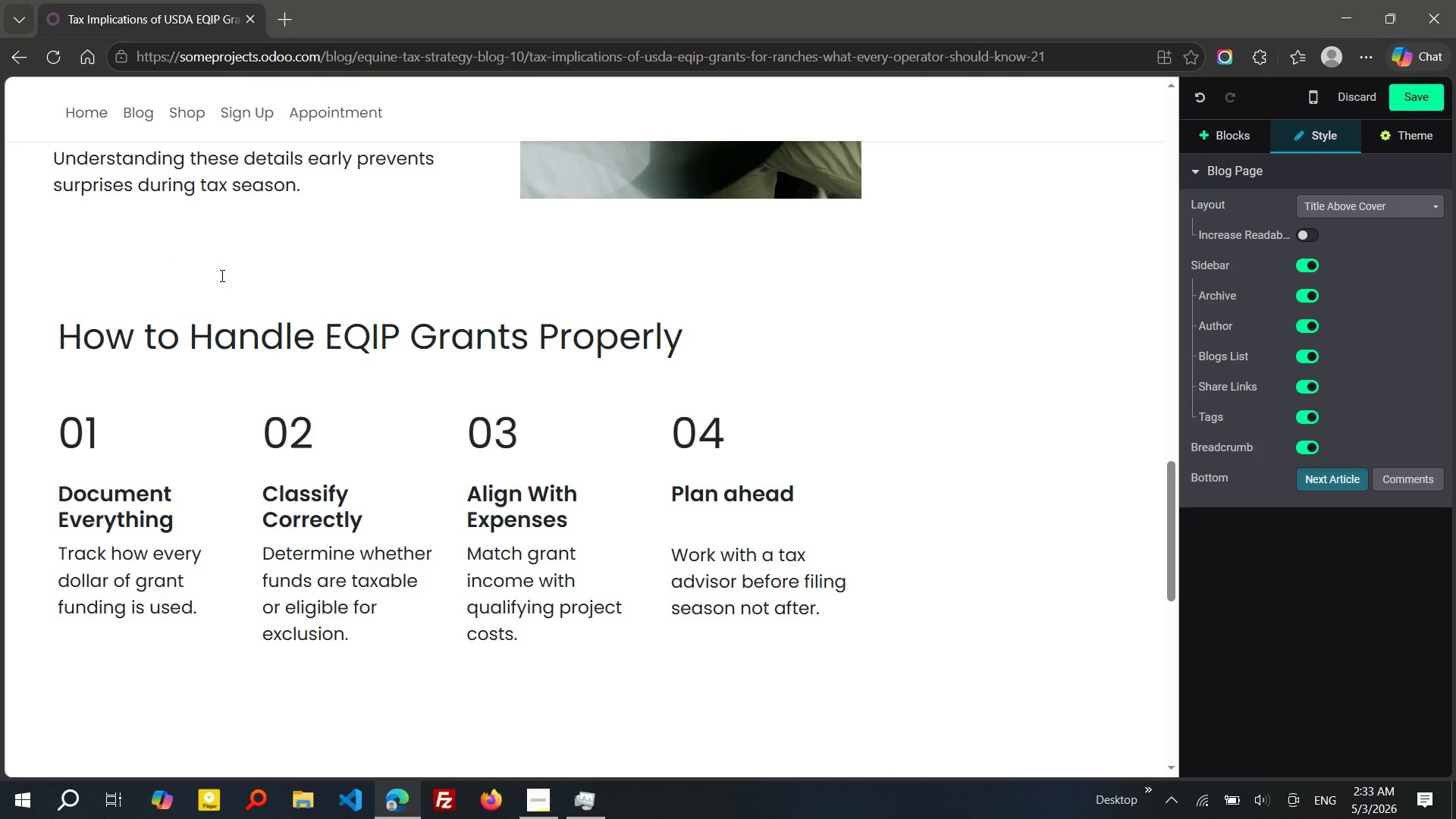 
key(ArrowUp)
 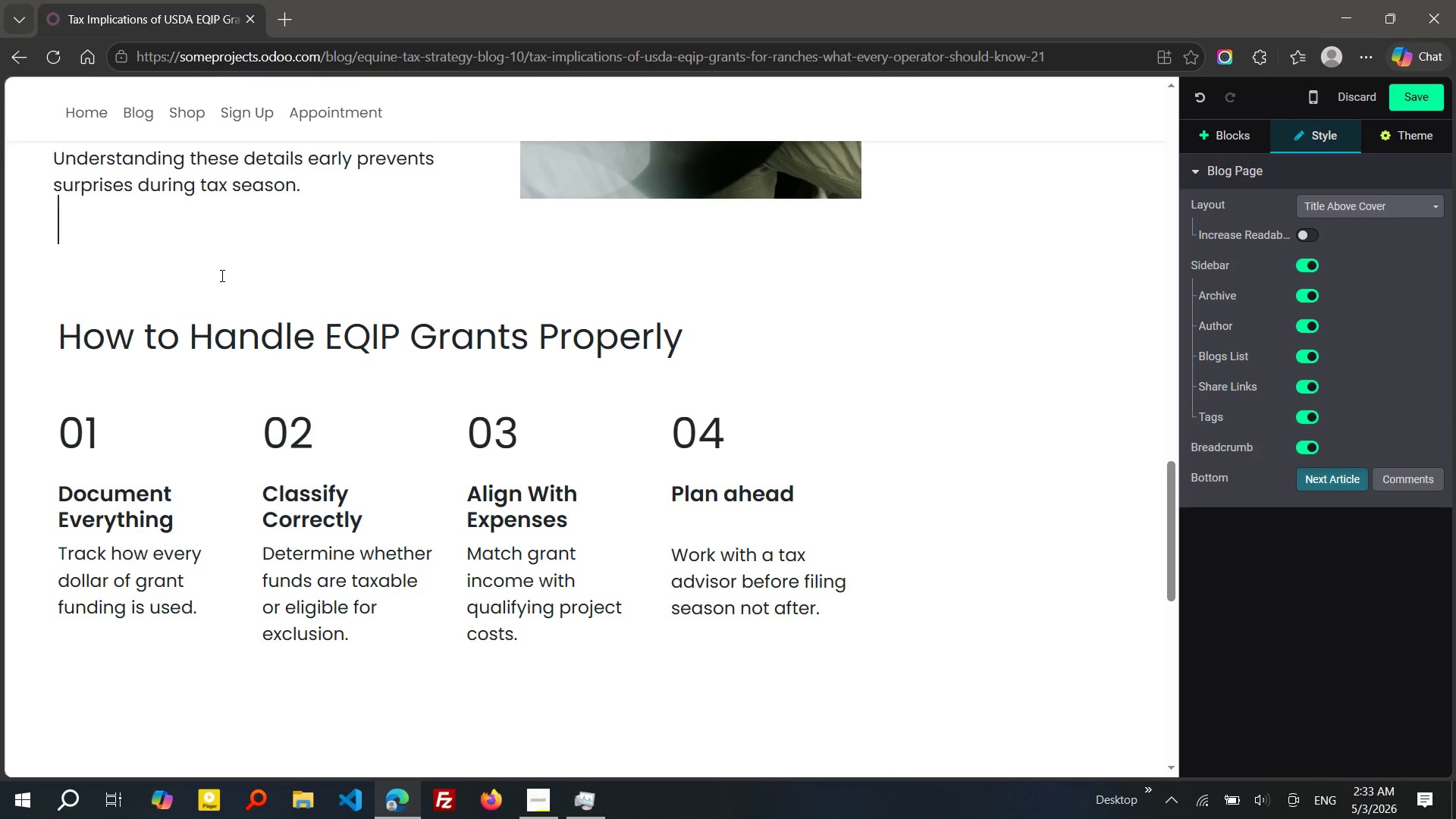 
key(ArrowUp)
 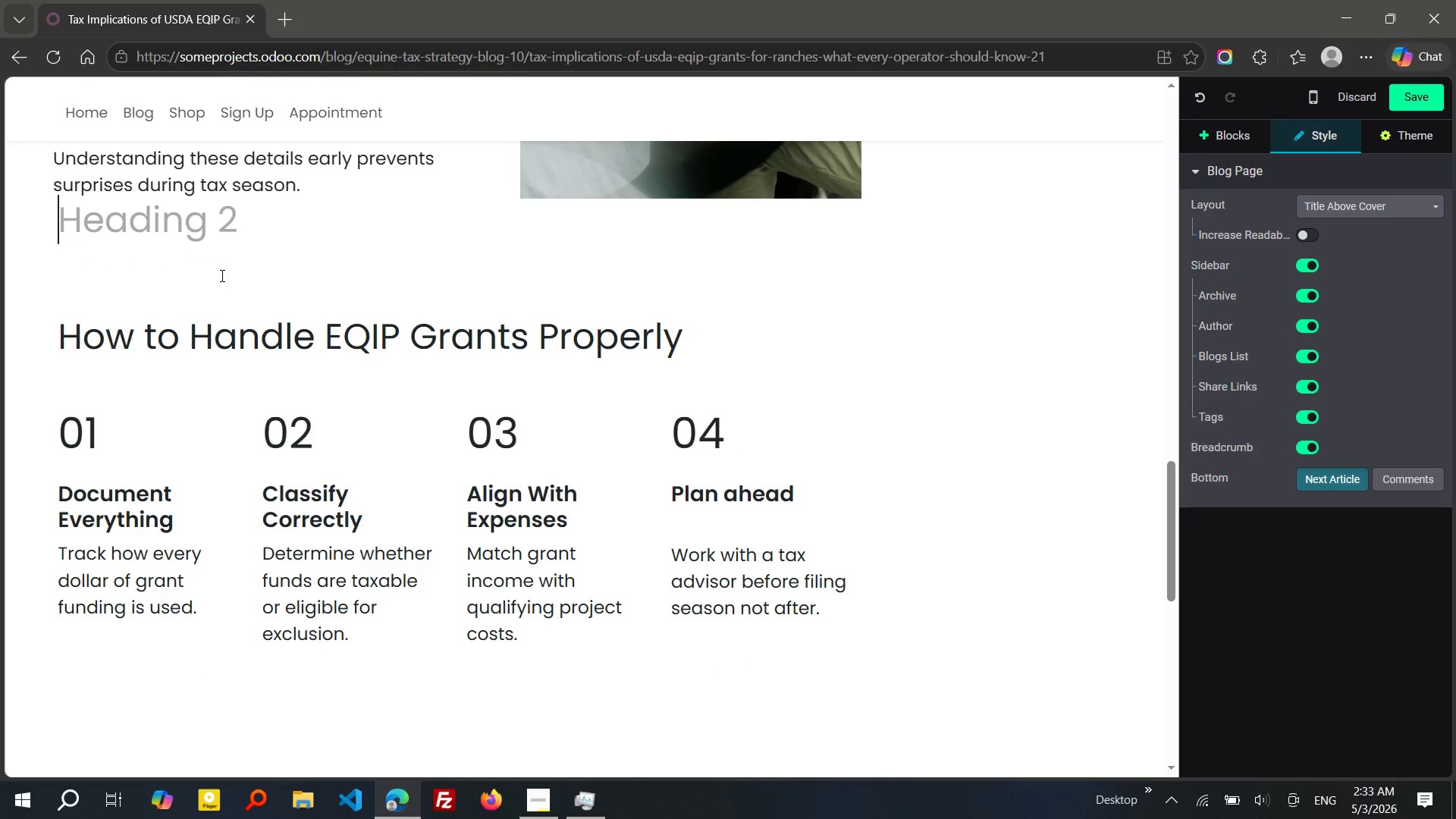 
key(Slash)
 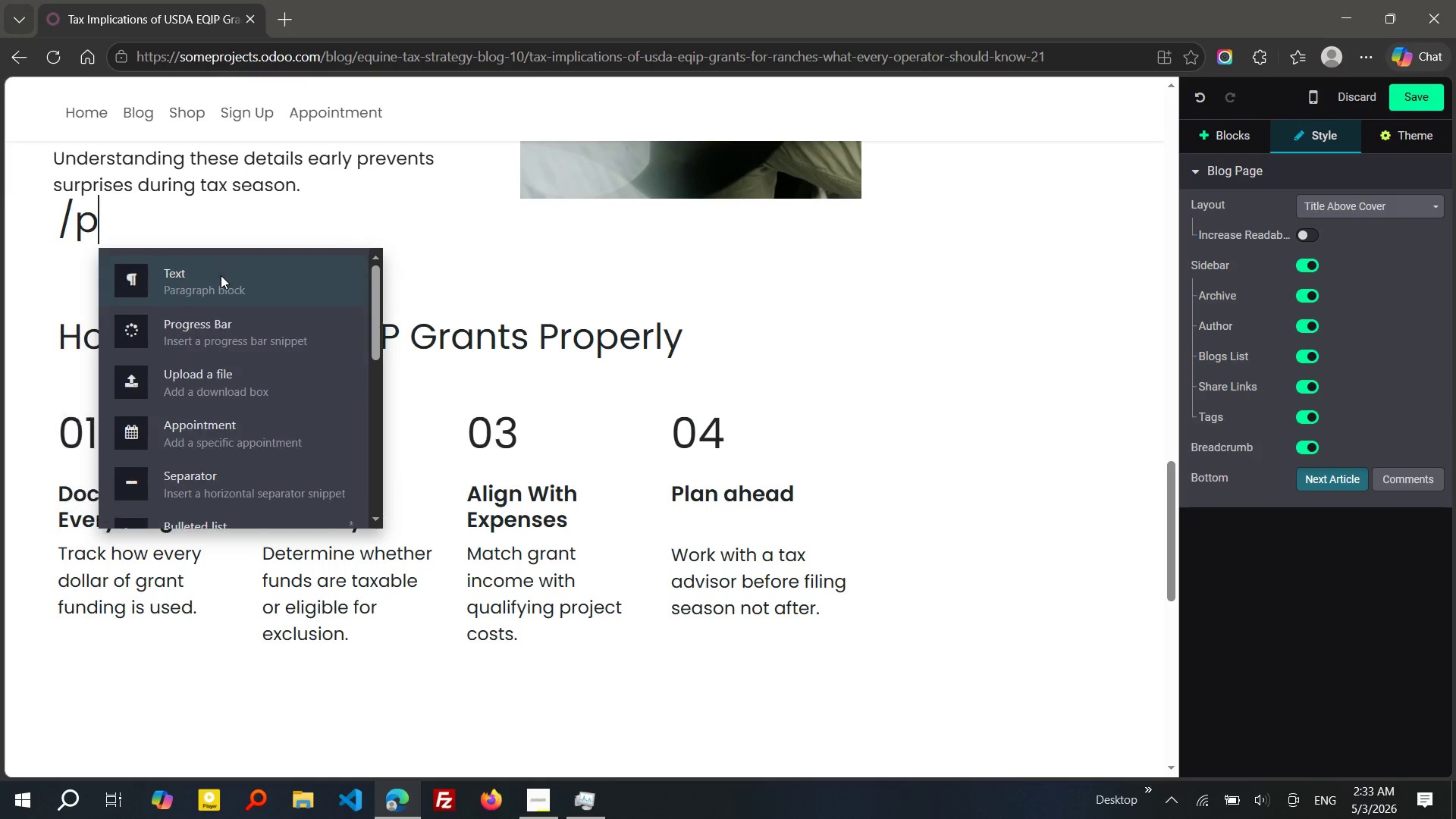 
key(P)
 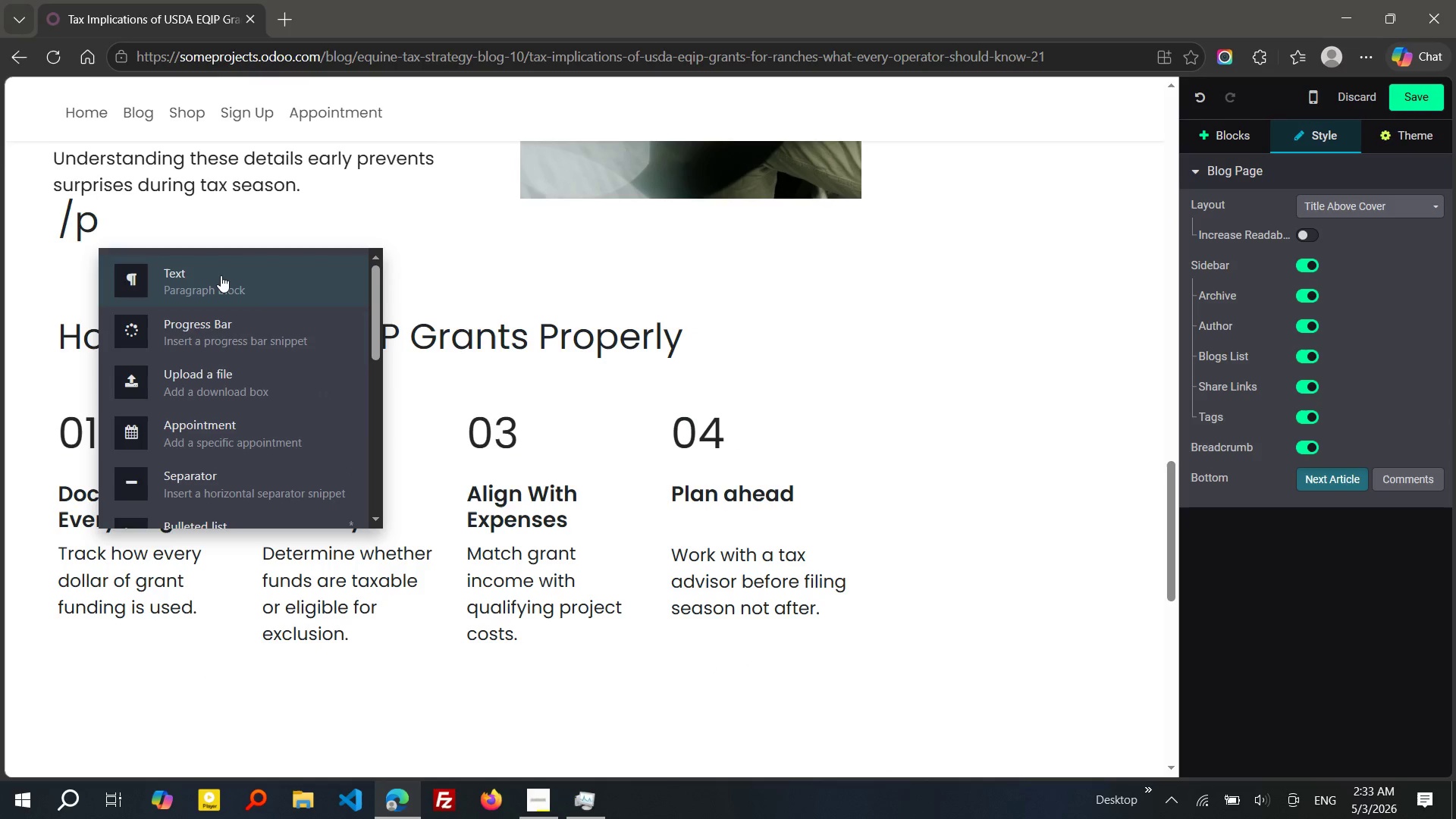 
key(Enter)
 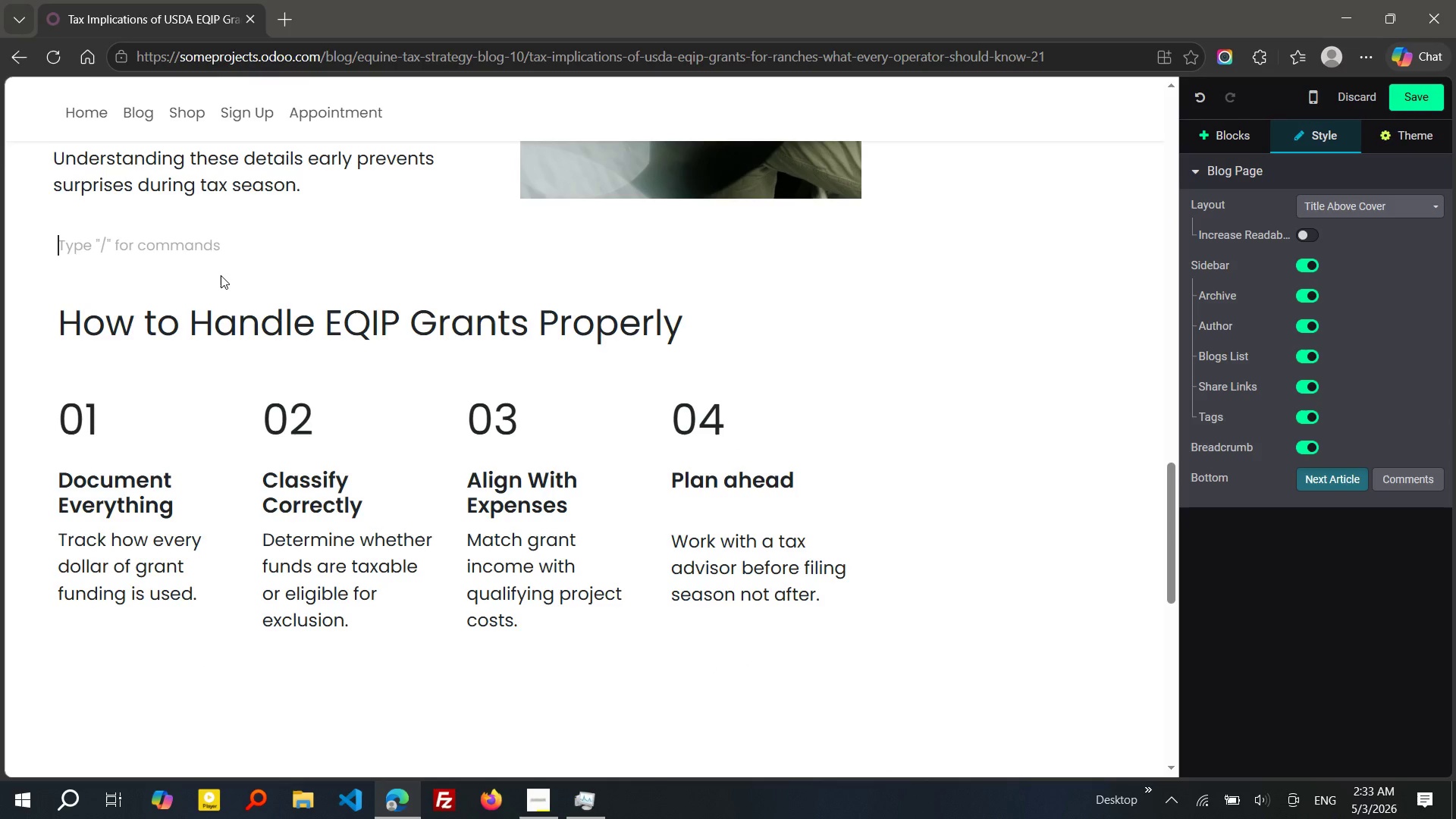 
key(ArrowDown)
 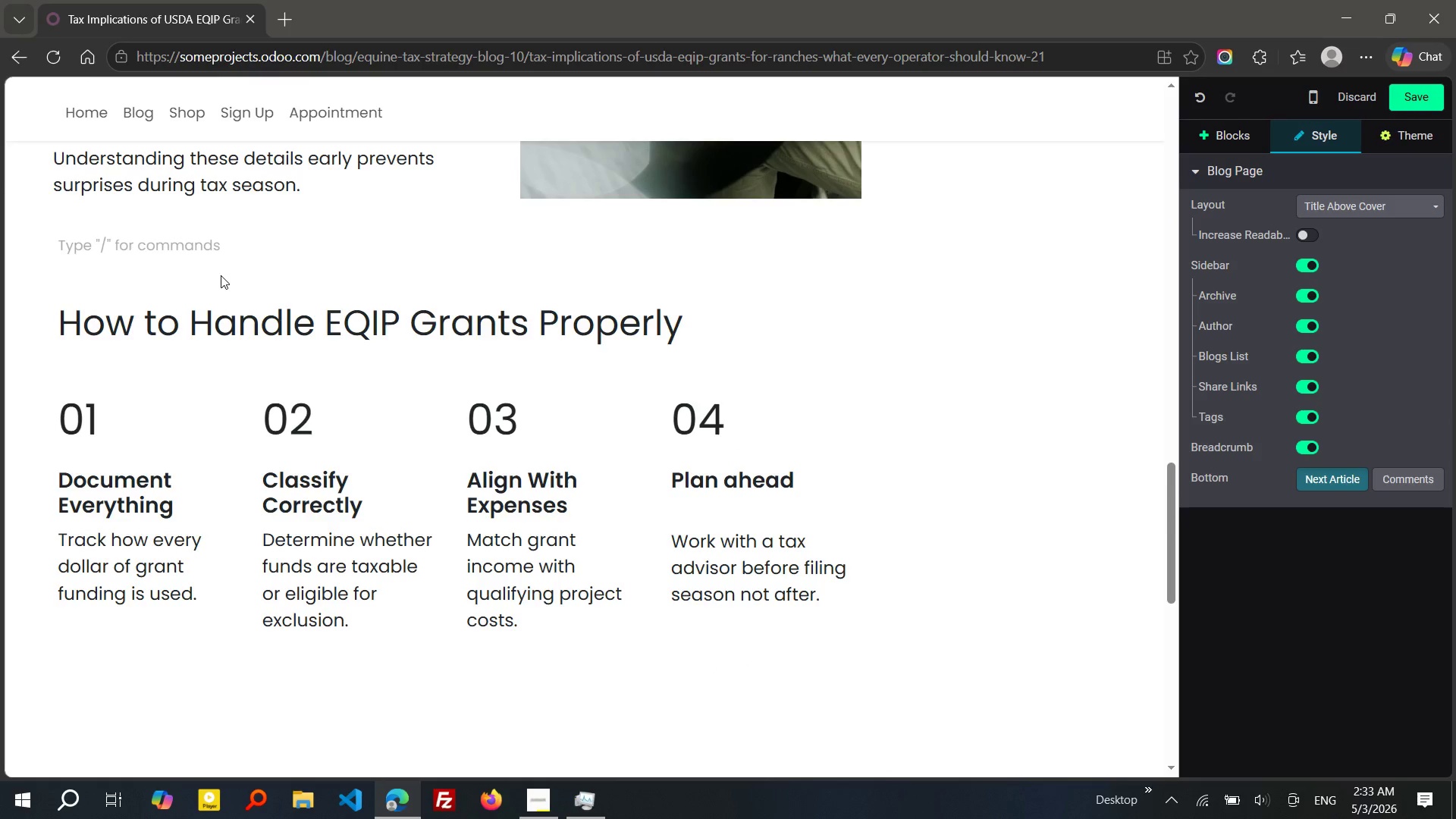 
key(Backspace)
 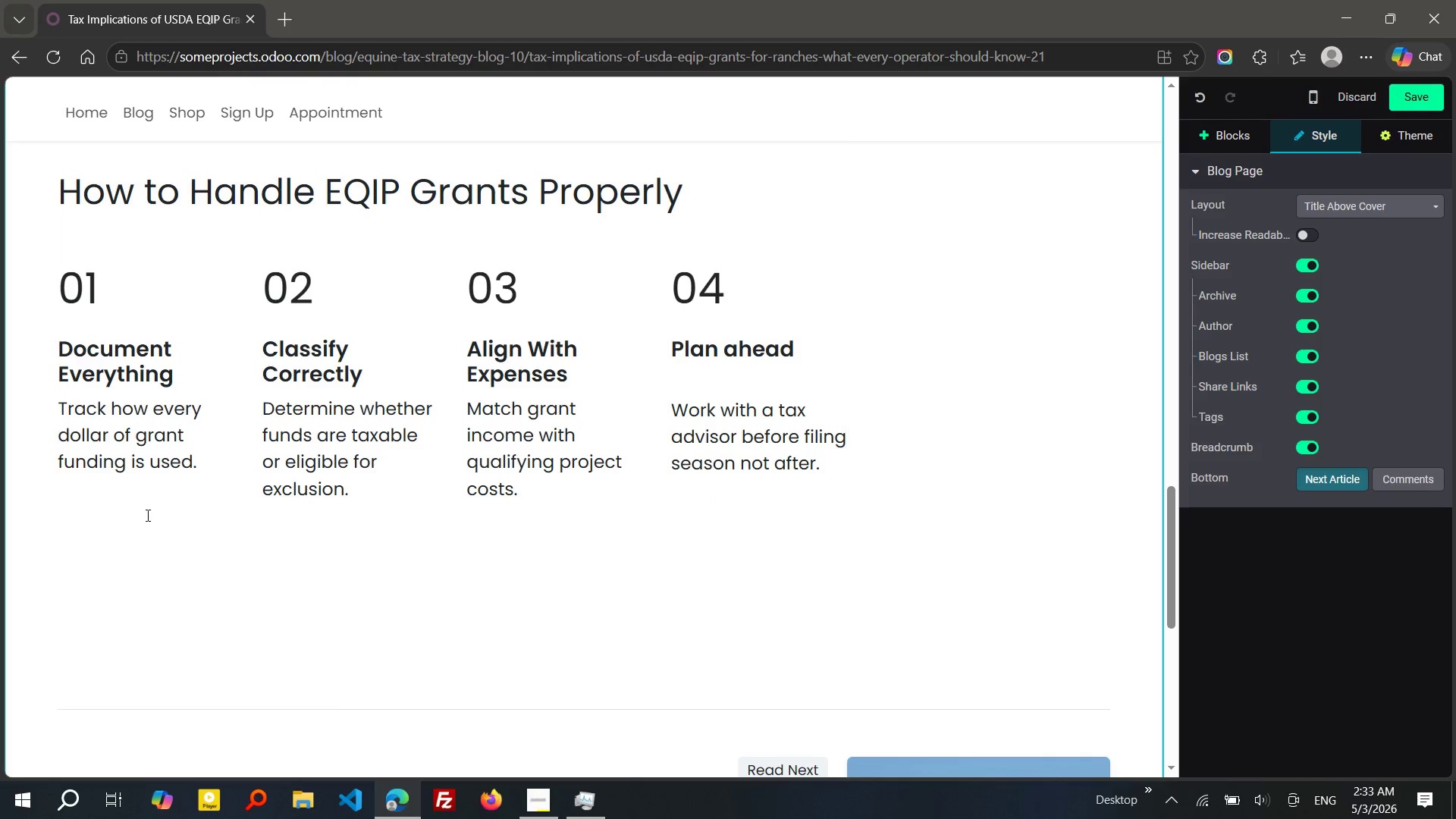 
left_click([124, 550])
 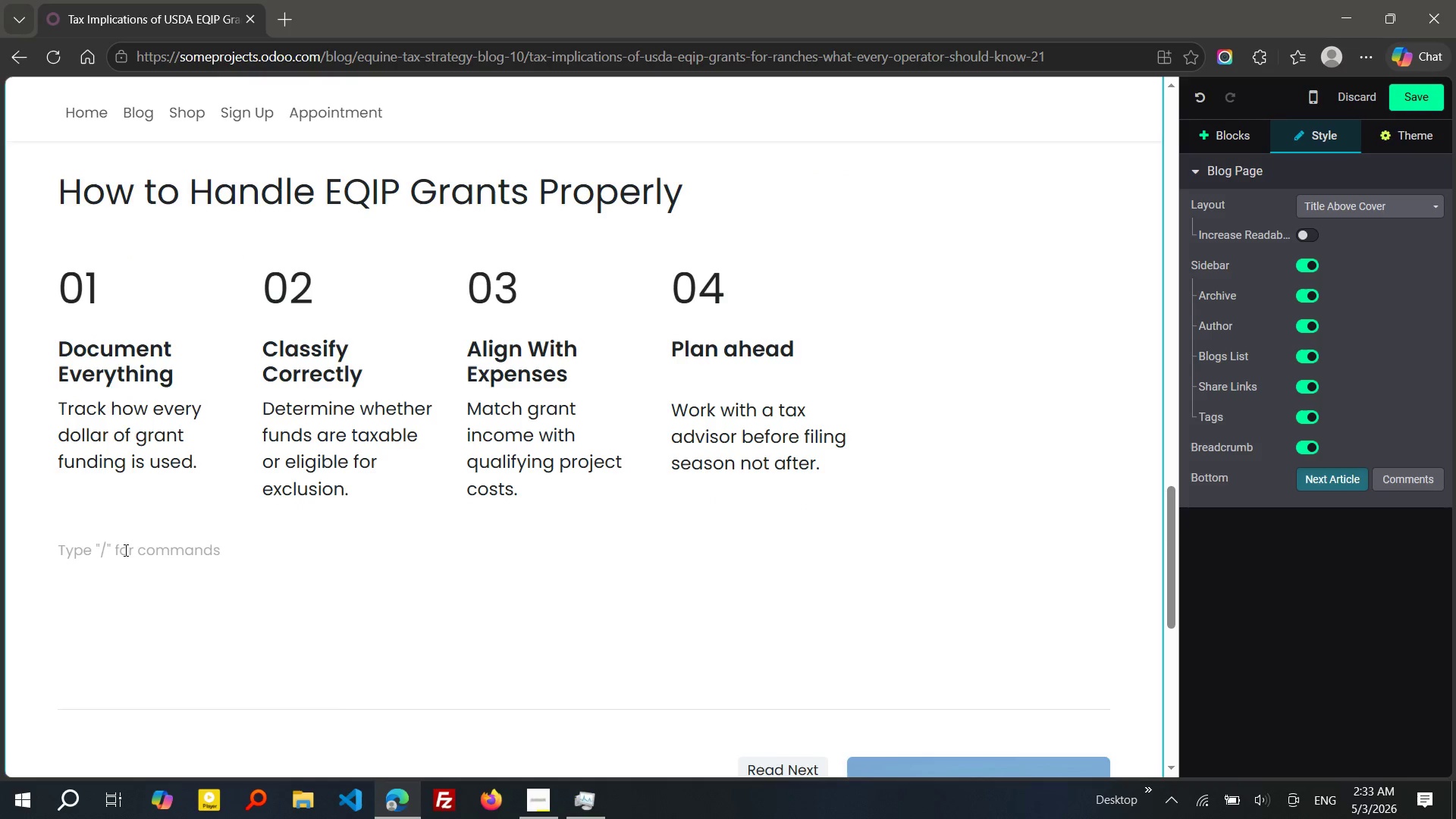 
key(Enter)
 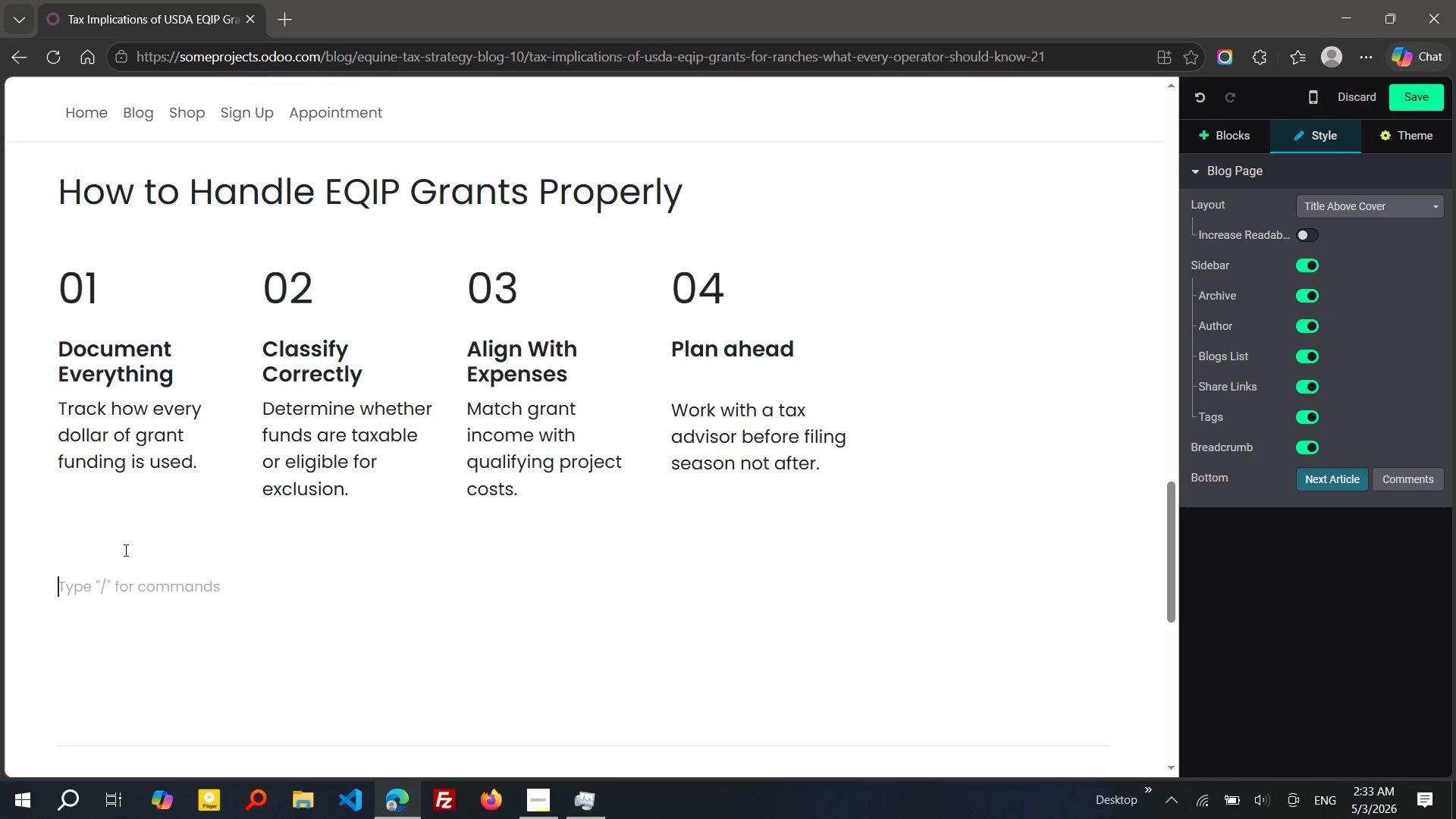 
key(Enter)
 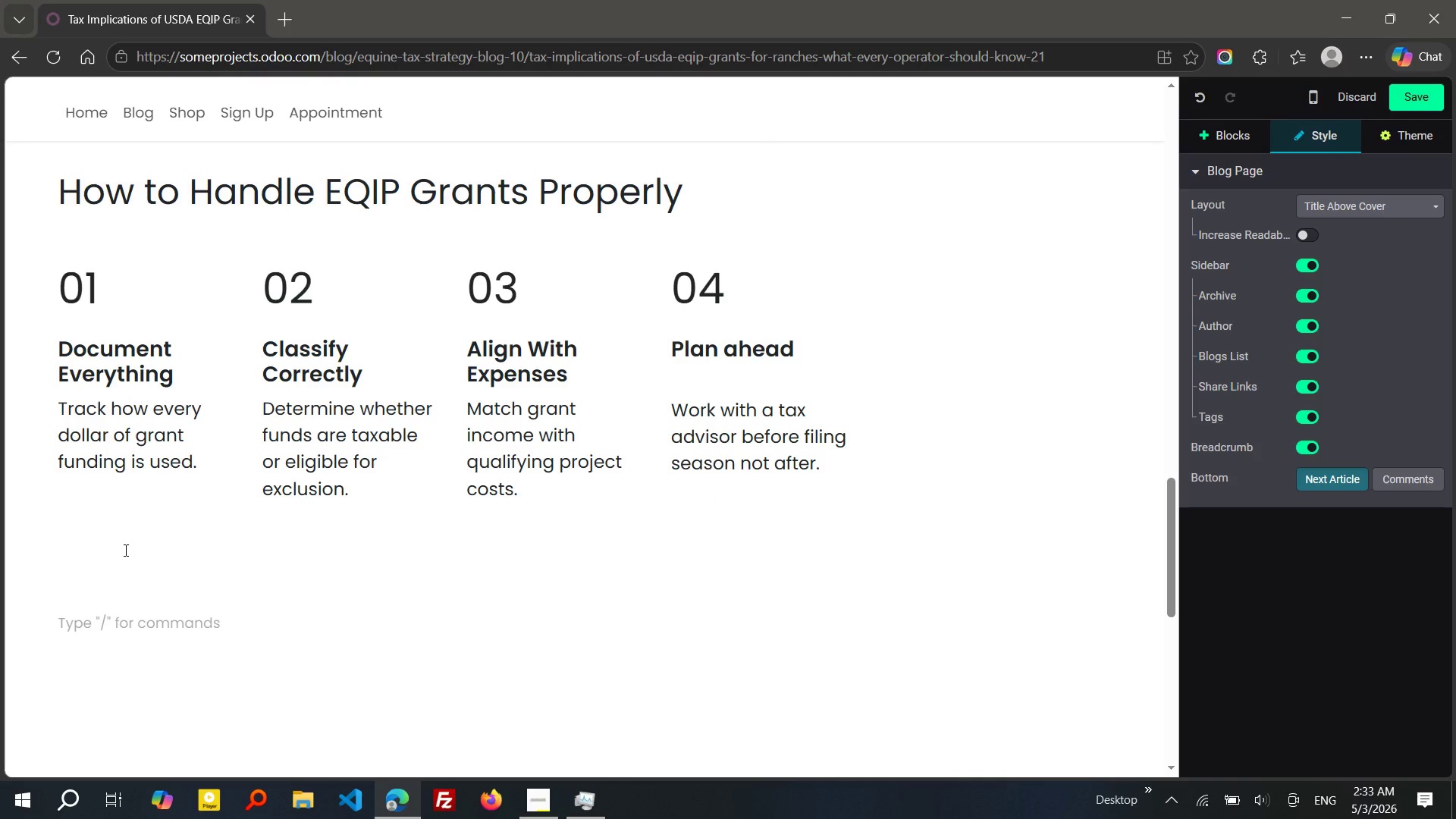 
key(ArrowUp)
 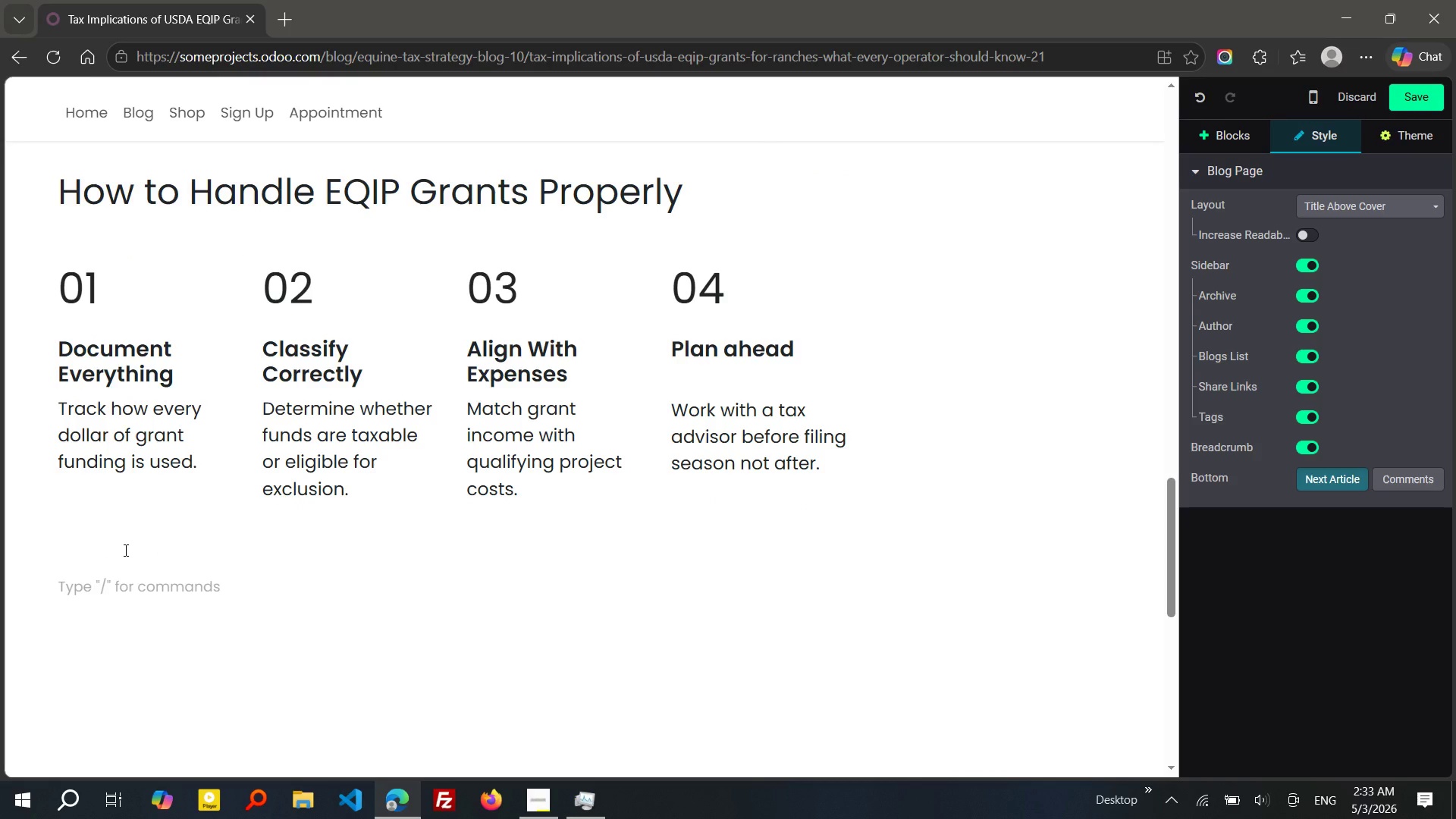 
type(/h2)
 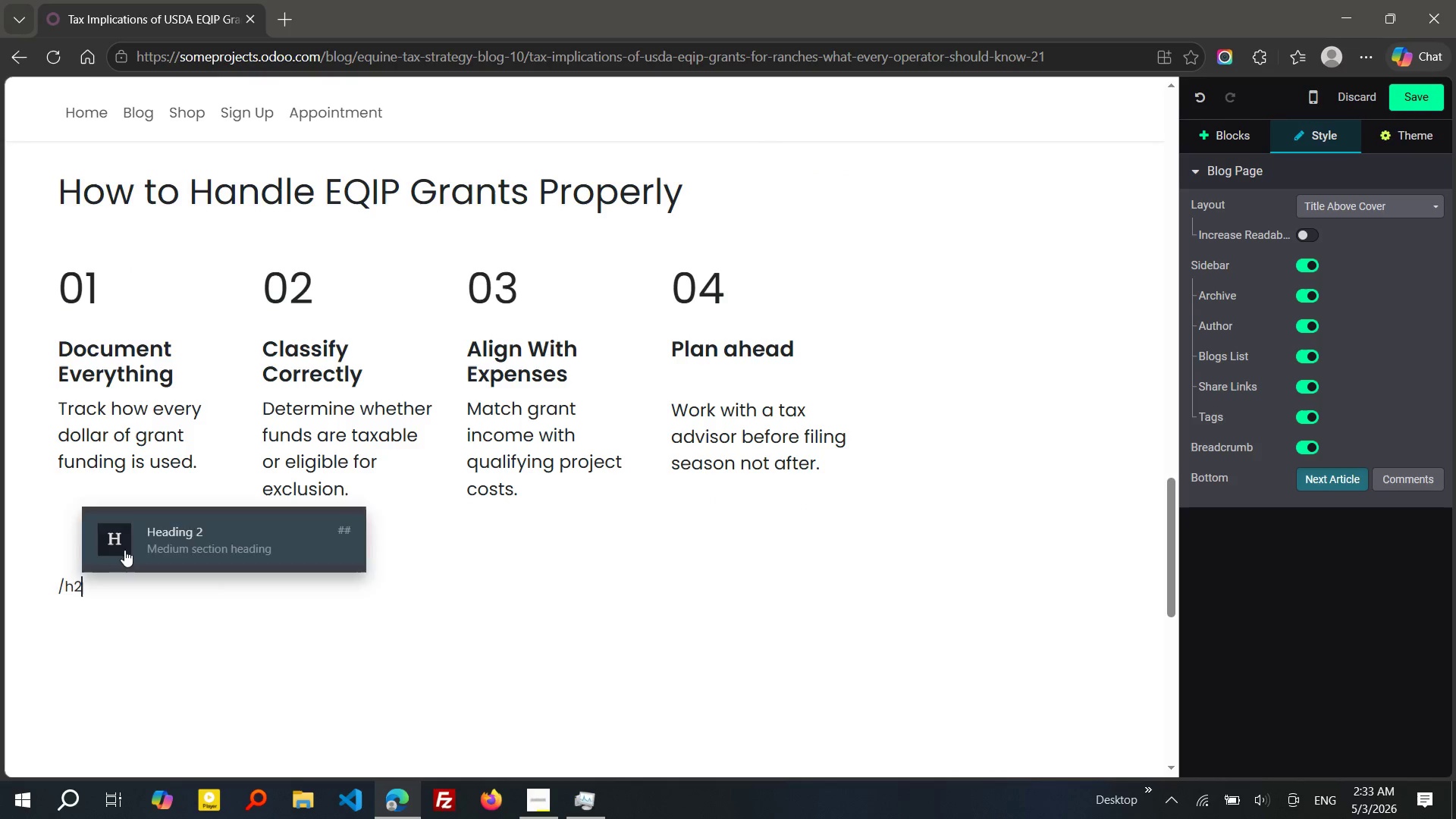 
key(Enter)
 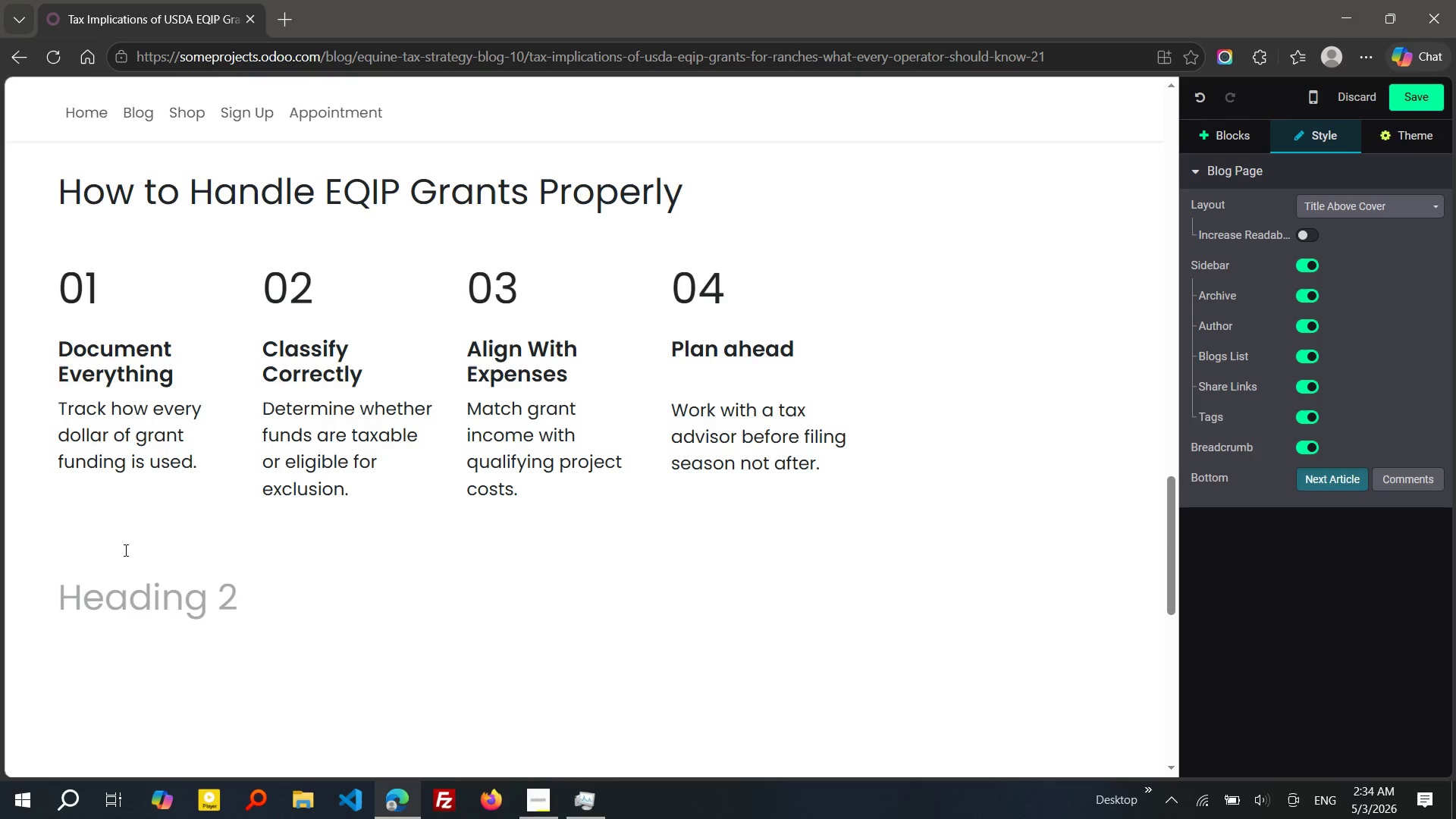 
wait(27.05)
 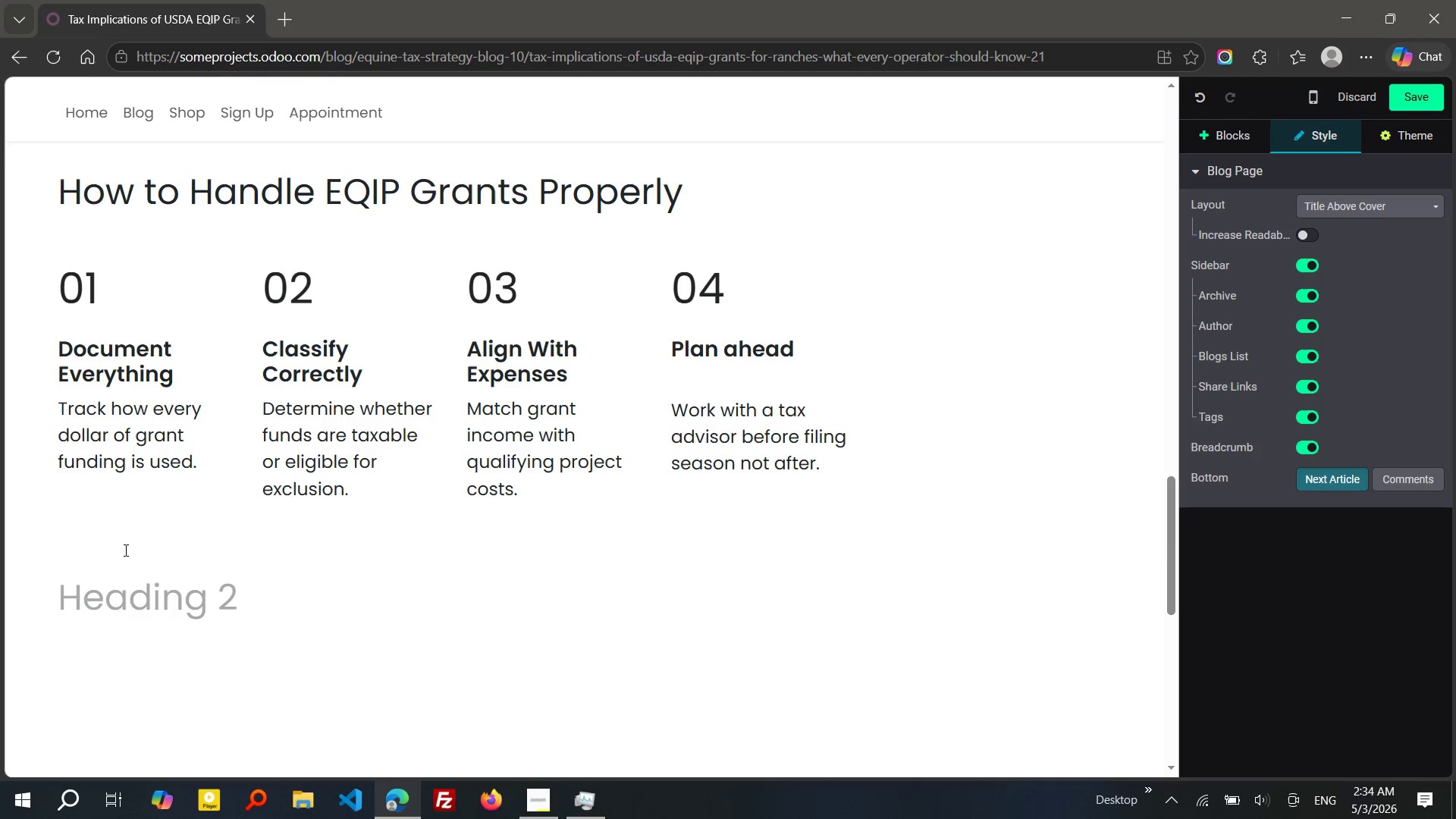 
type(TURNing Grants Into Long-TR)
key(Backspace)
type(Erm Value.)
 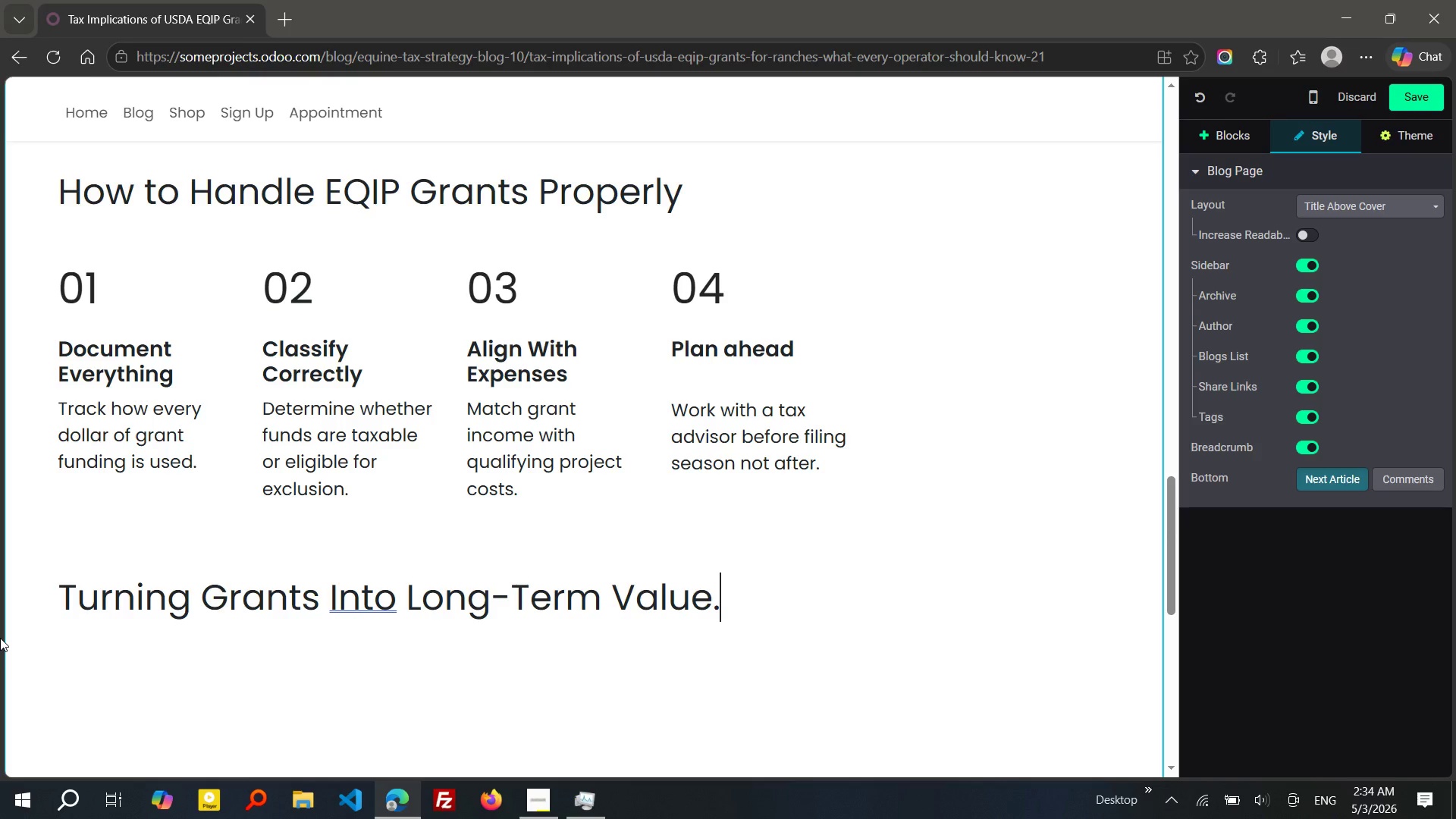 
key(Backspace)
 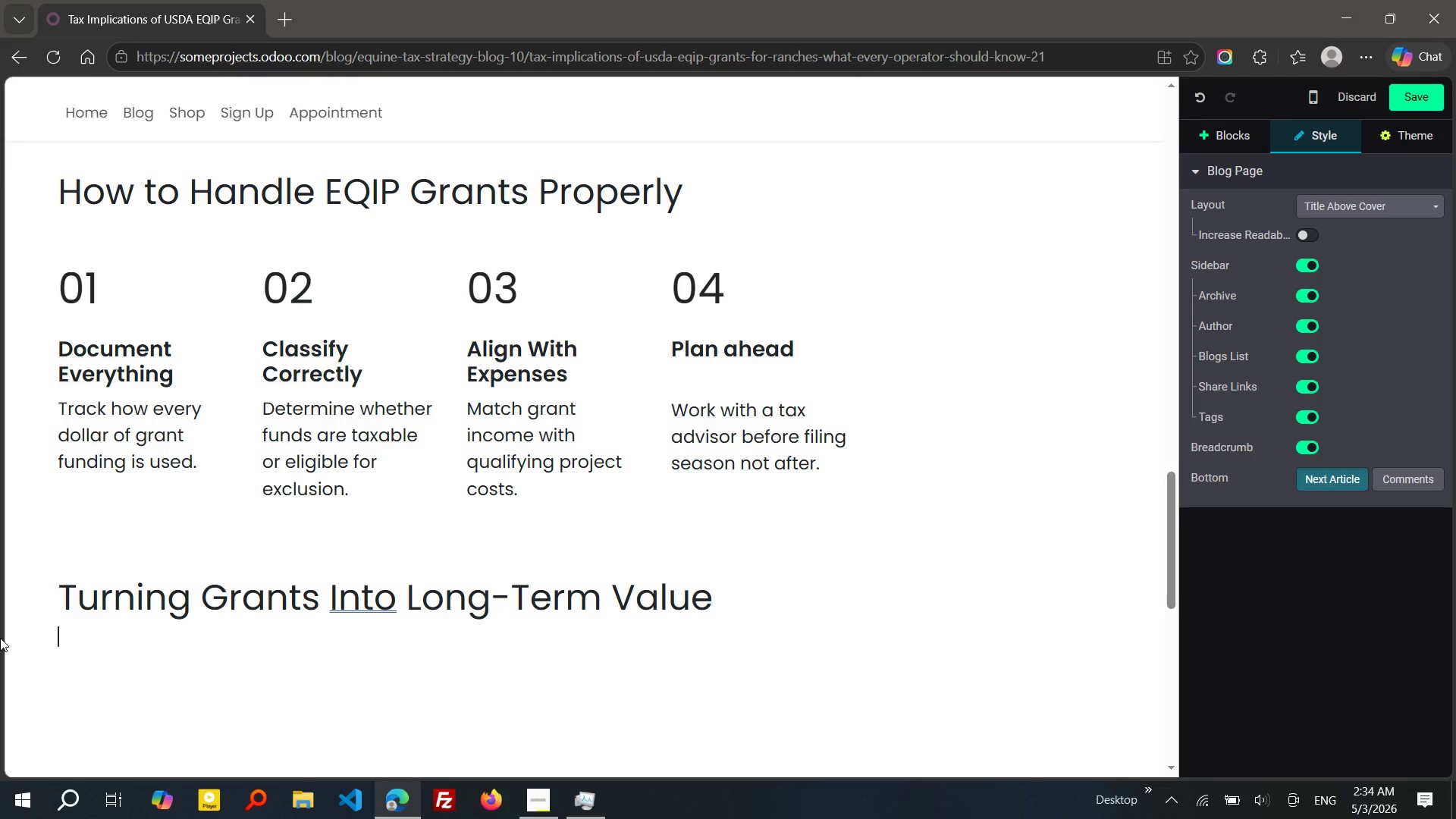 
key(Enter)
 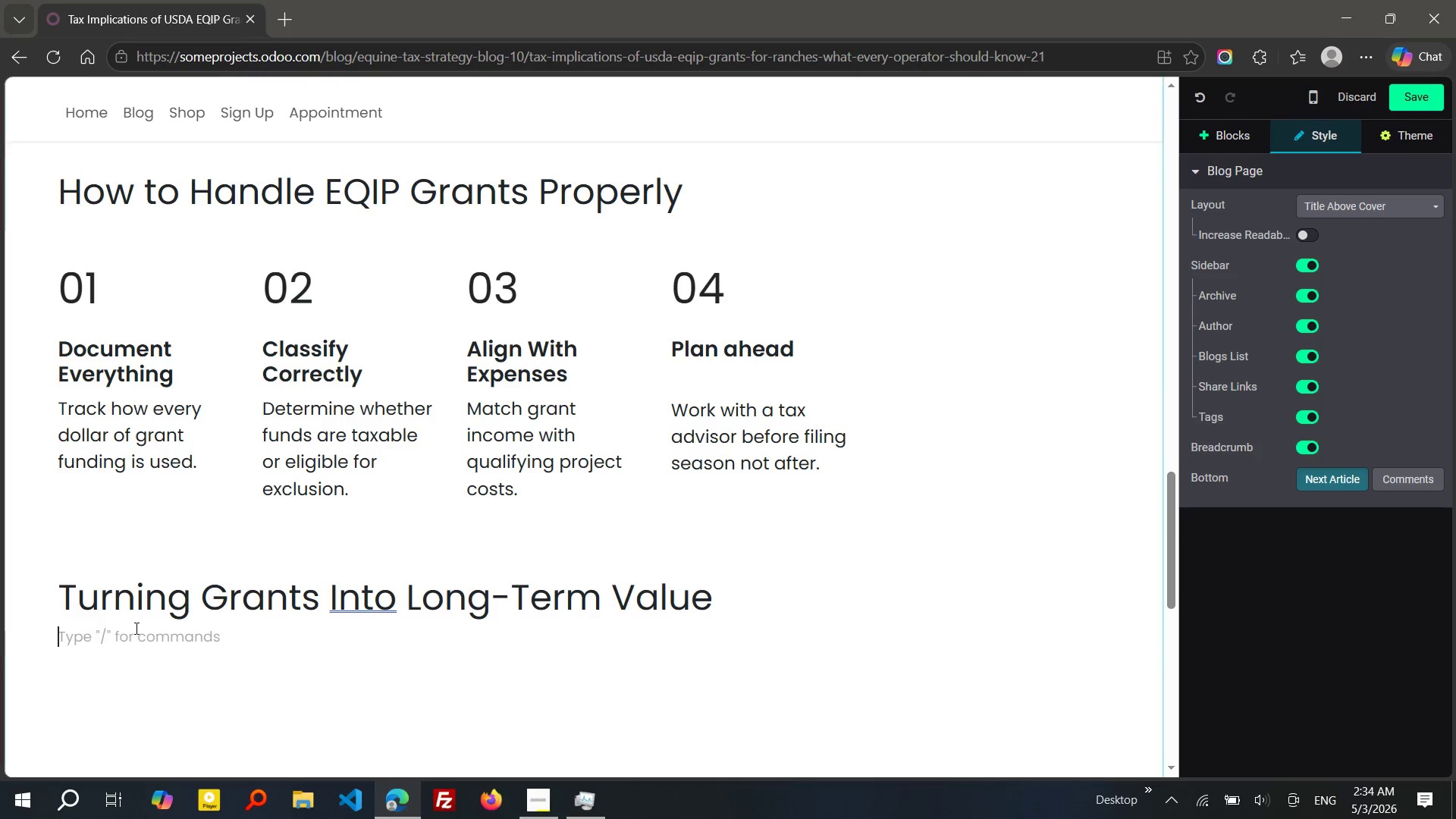 
left_click([362, 616])
 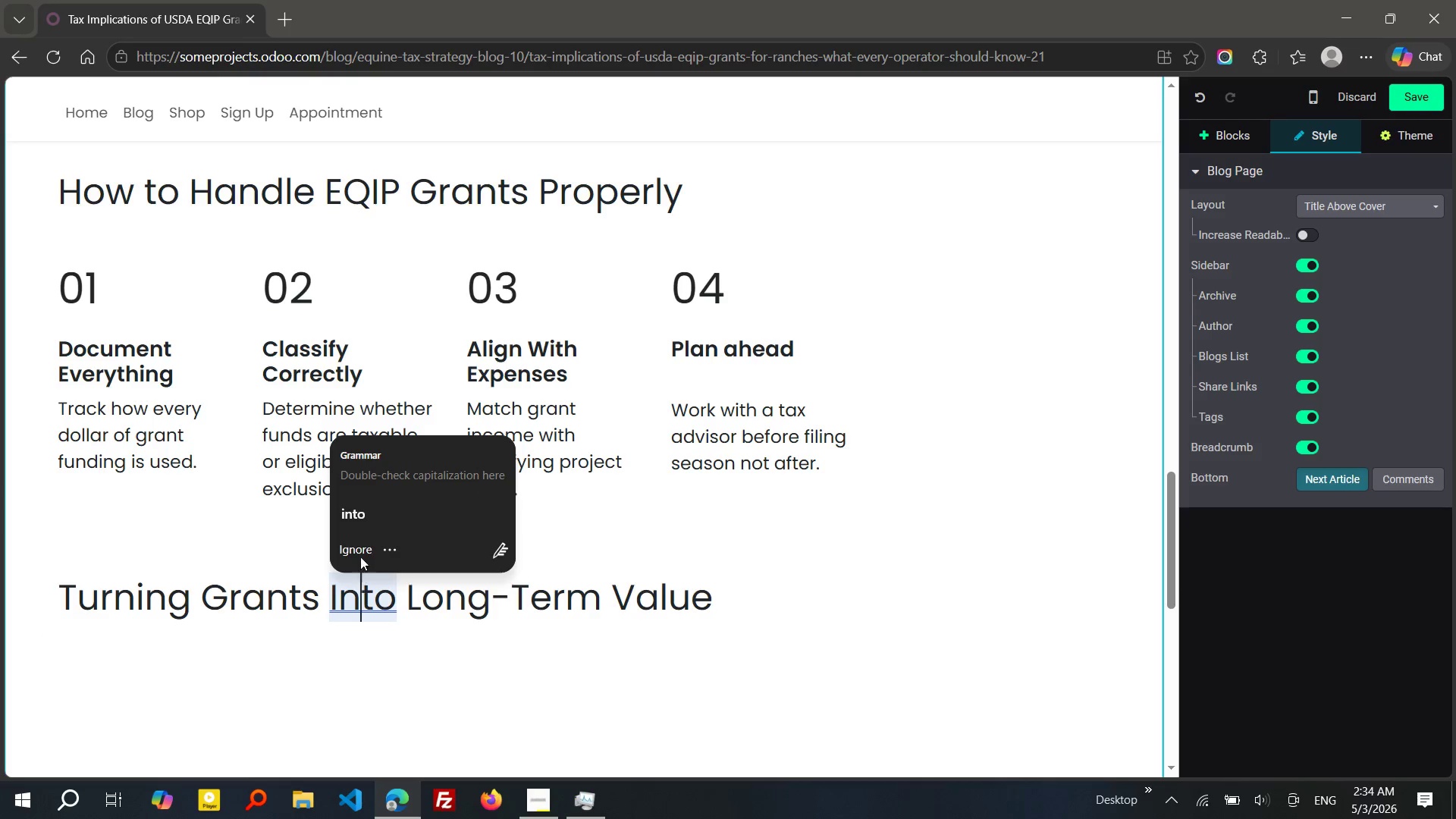 
left_click([361, 516])
 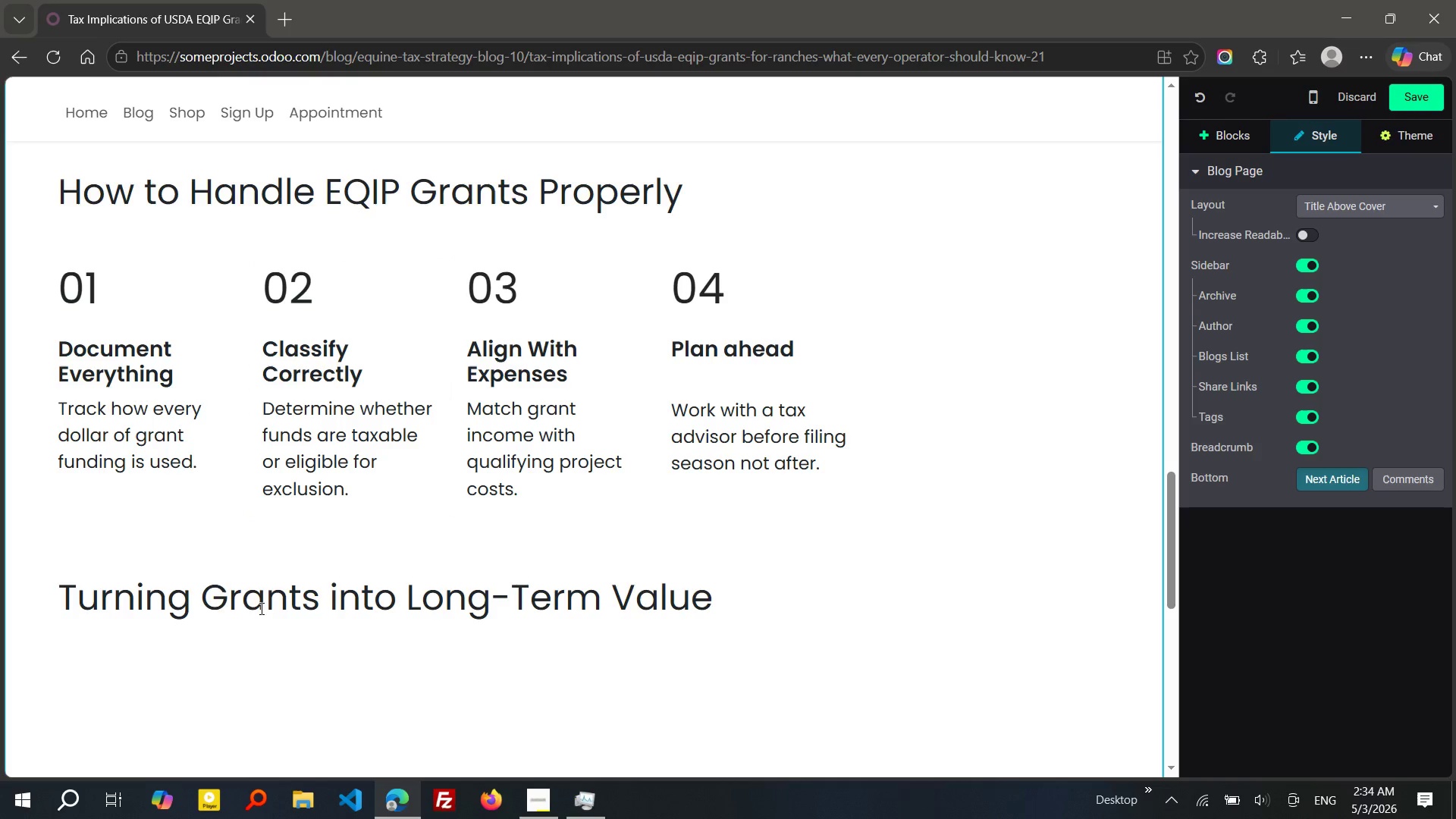 
left_click([144, 666])
 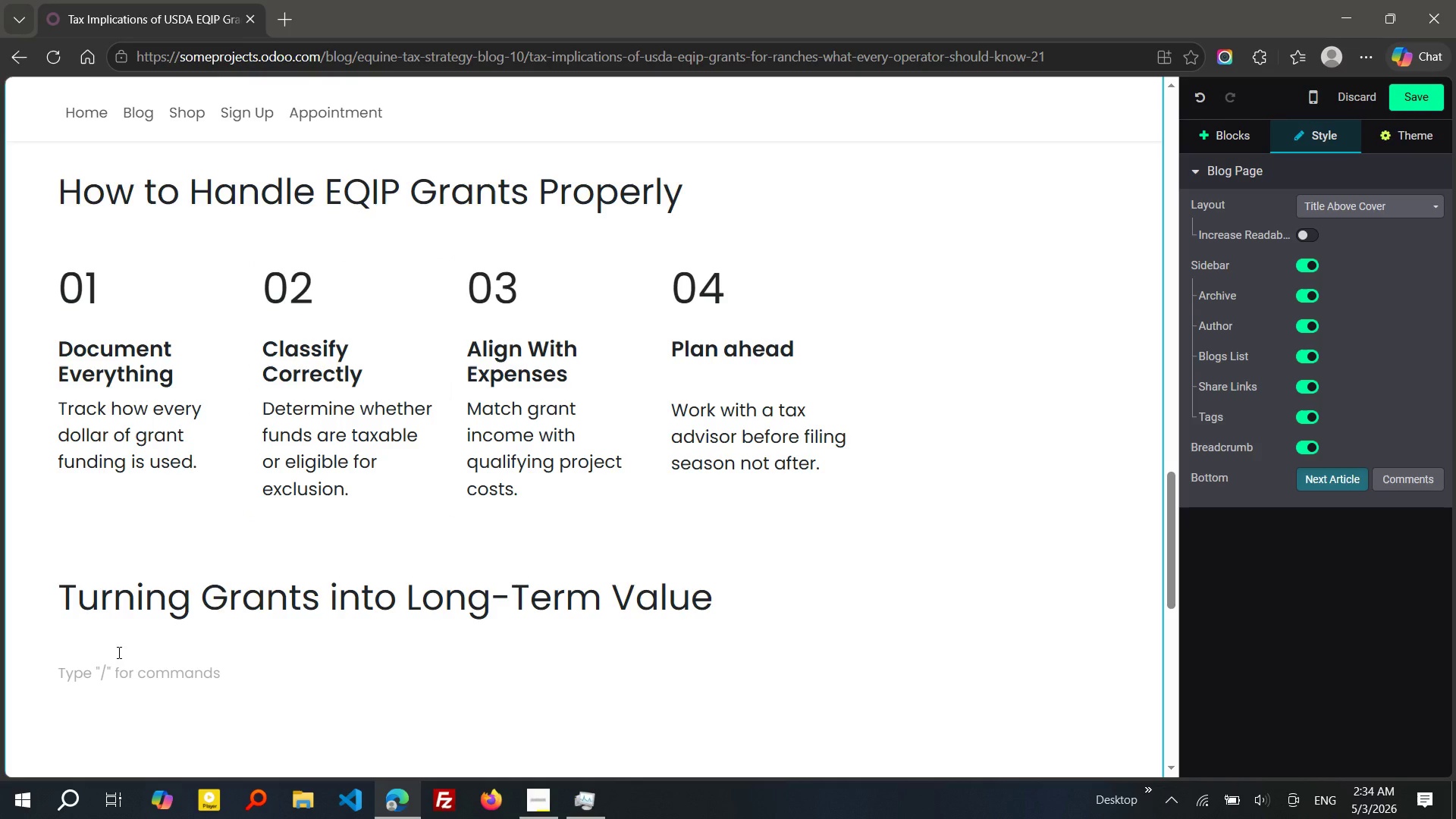 
left_click([118, 652])
 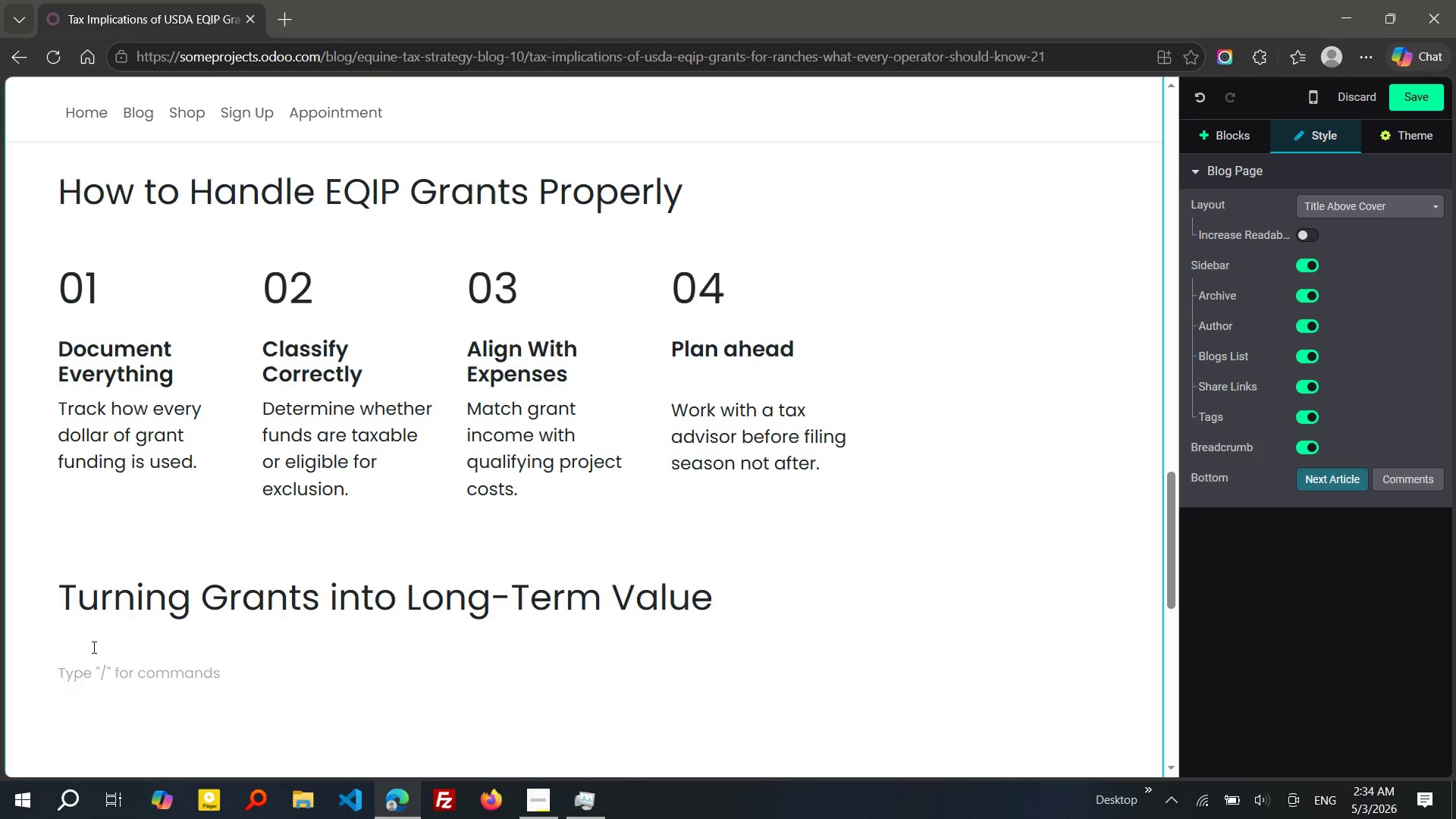 
left_click([93, 647])
 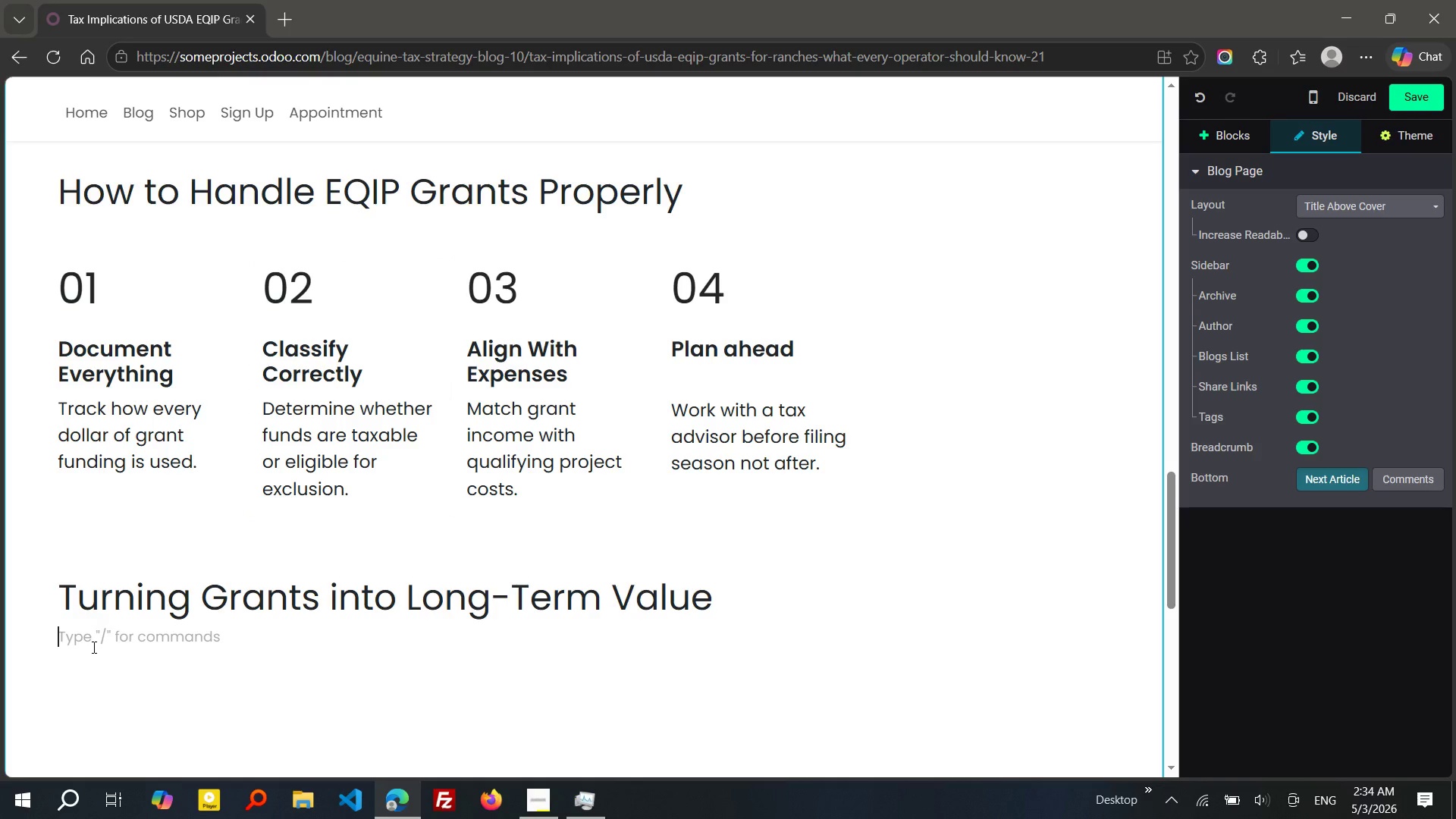 
hold_key(key=ShiftRight, duration=0.38)
 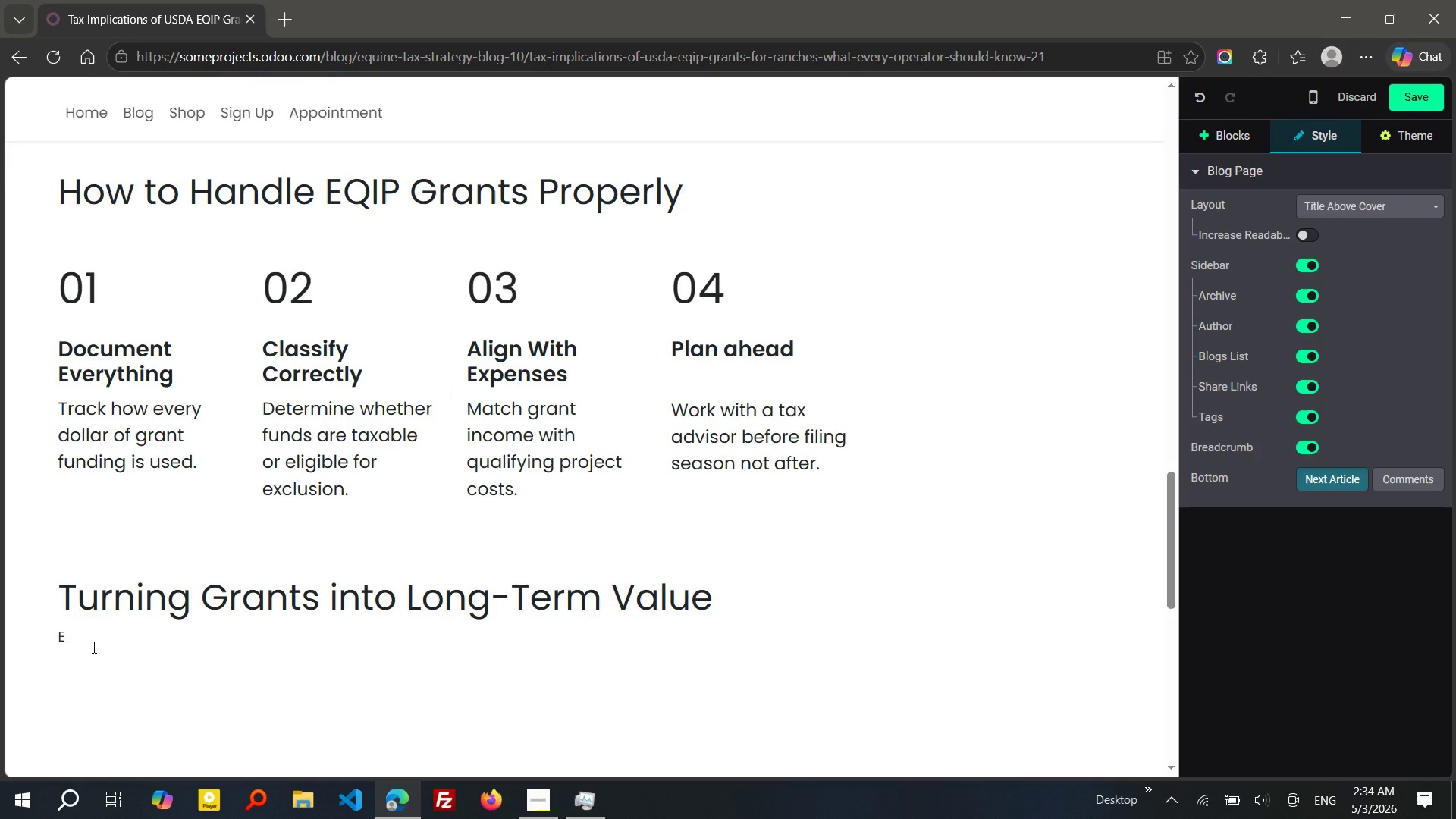 
type(Eqip g)
key(Backspace)
 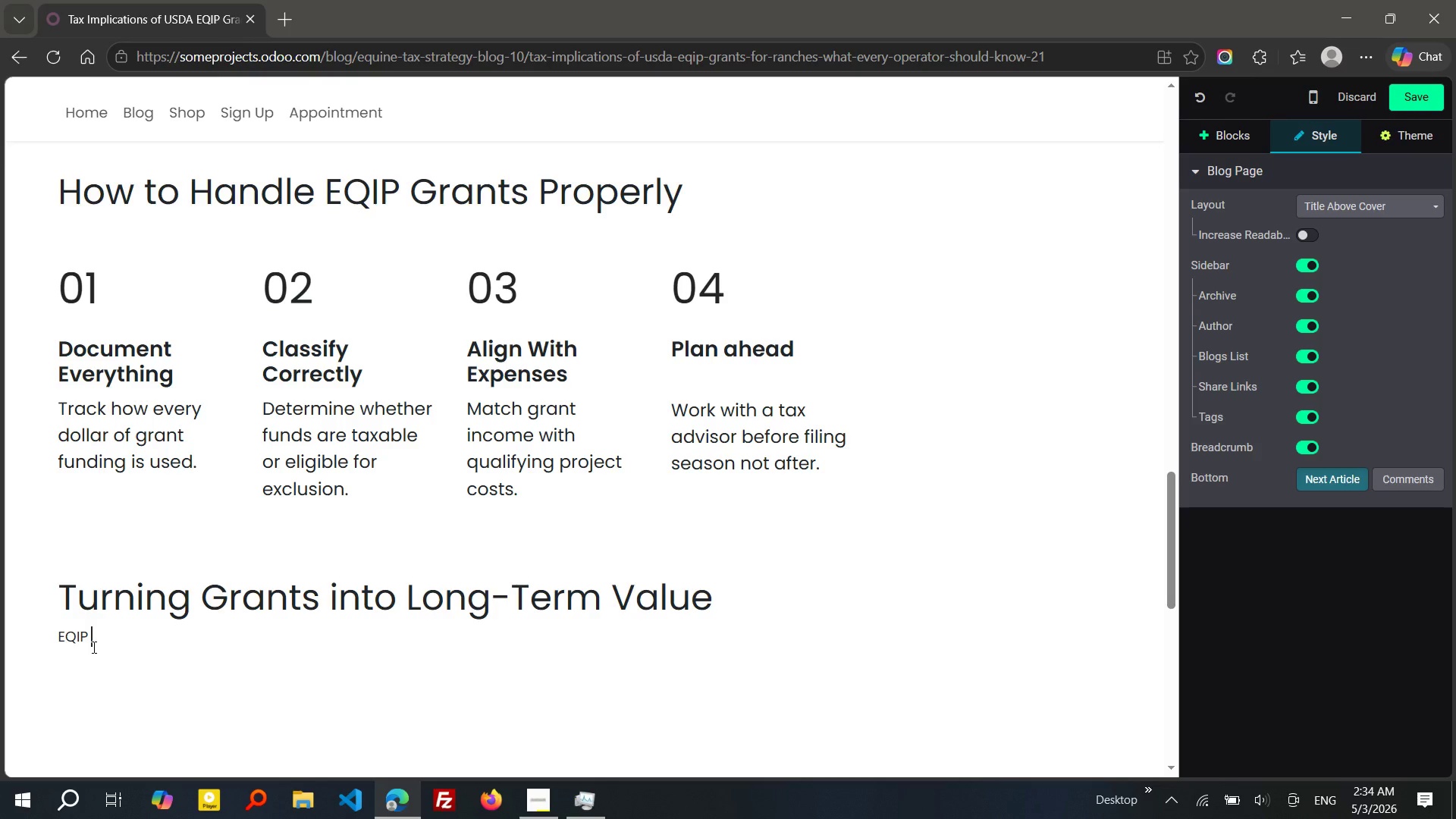 
left_click_drag(start_coordinate=[93, 647], to_coordinate=[48, 640])
 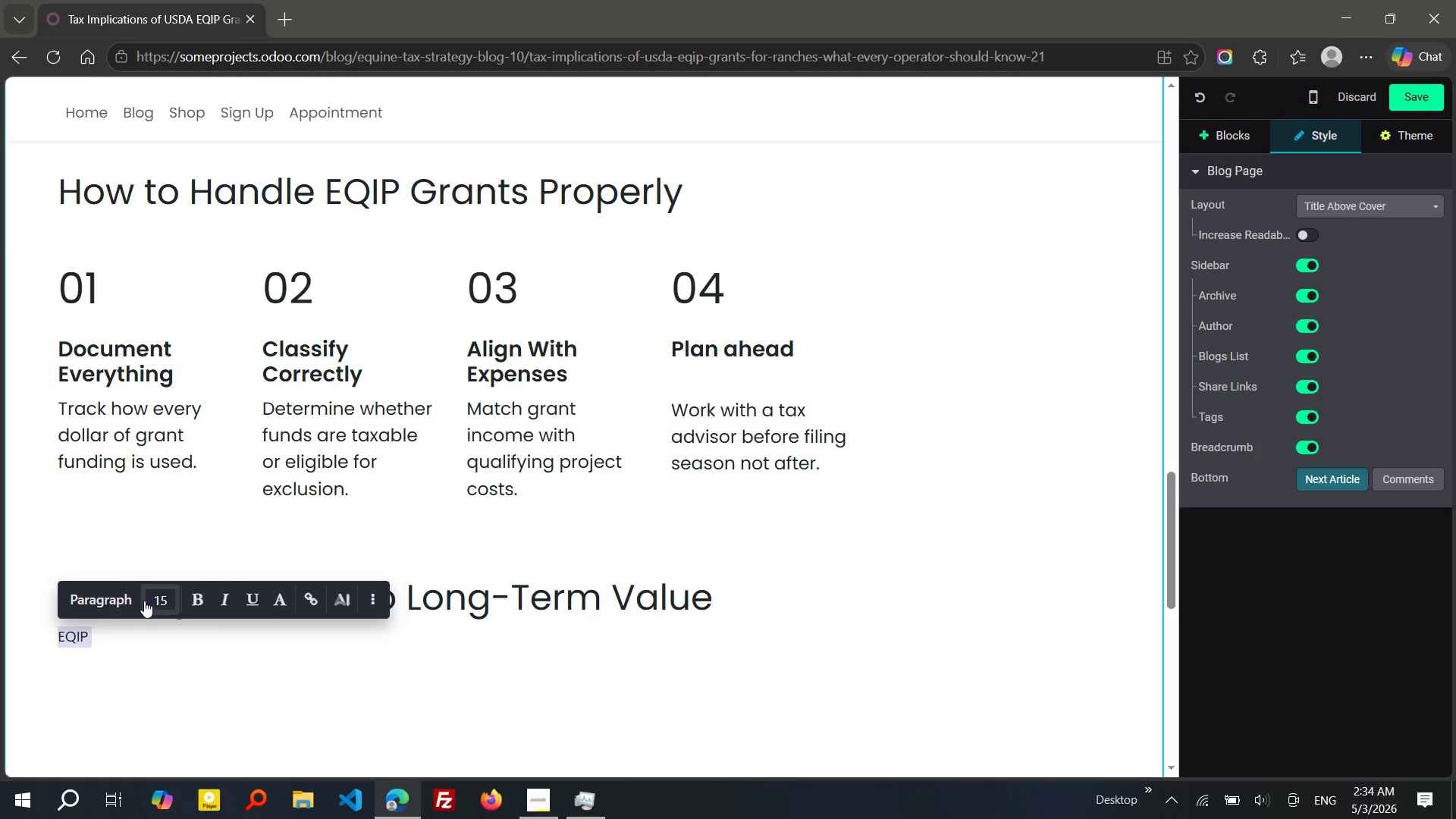 
left_click([146, 601])
 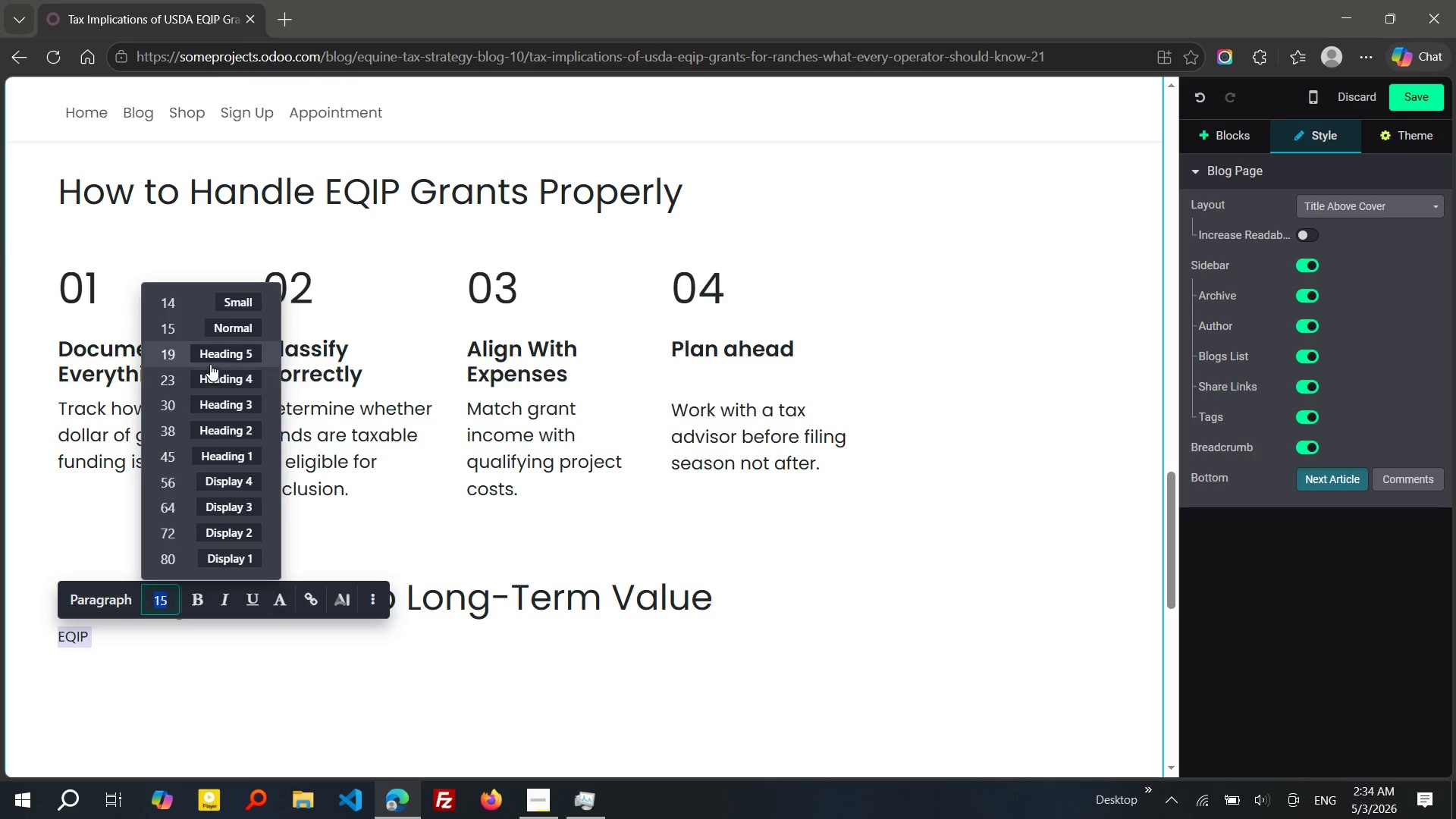 
left_click([209, 364])
 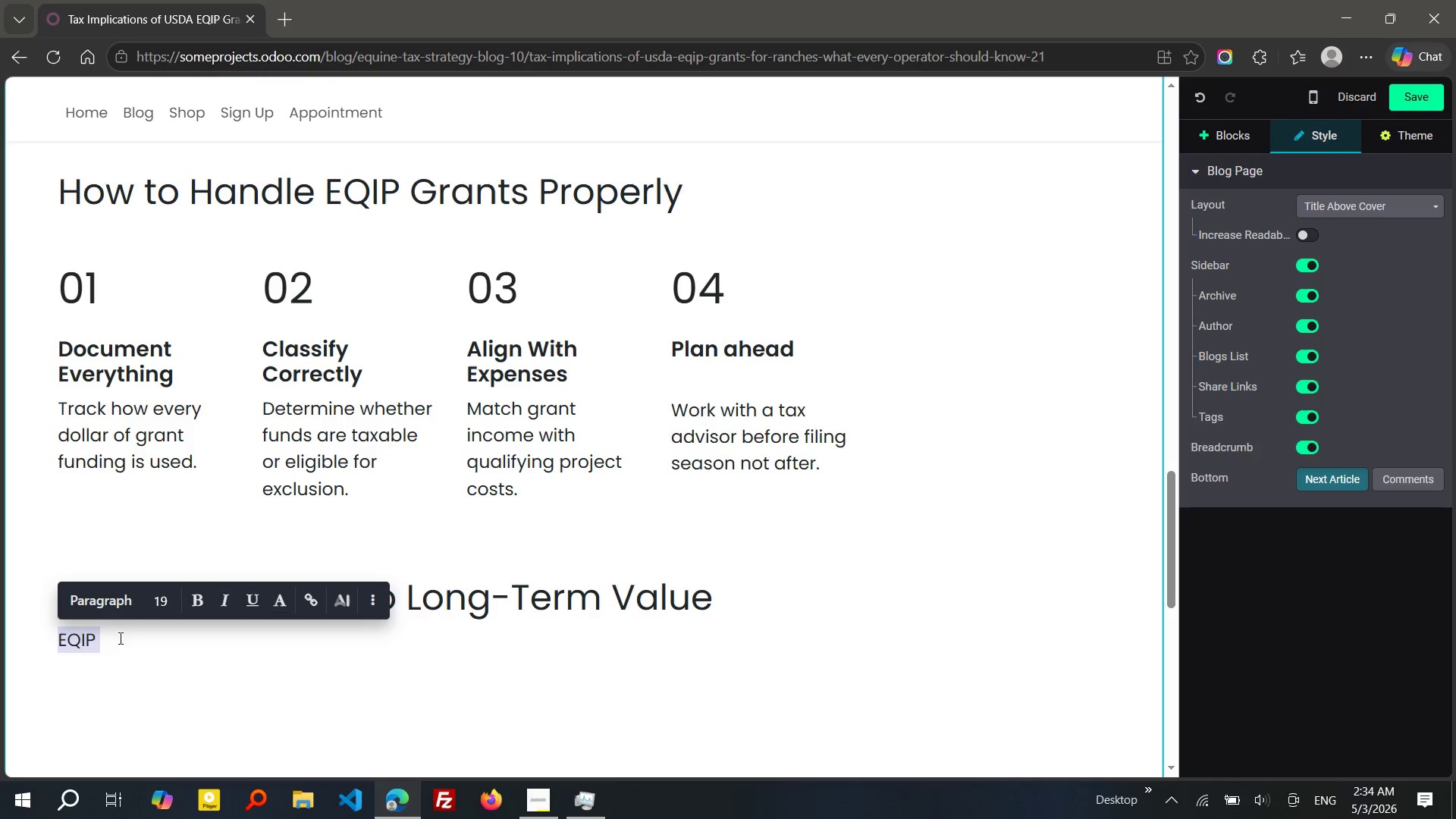 
left_click([119, 642])
 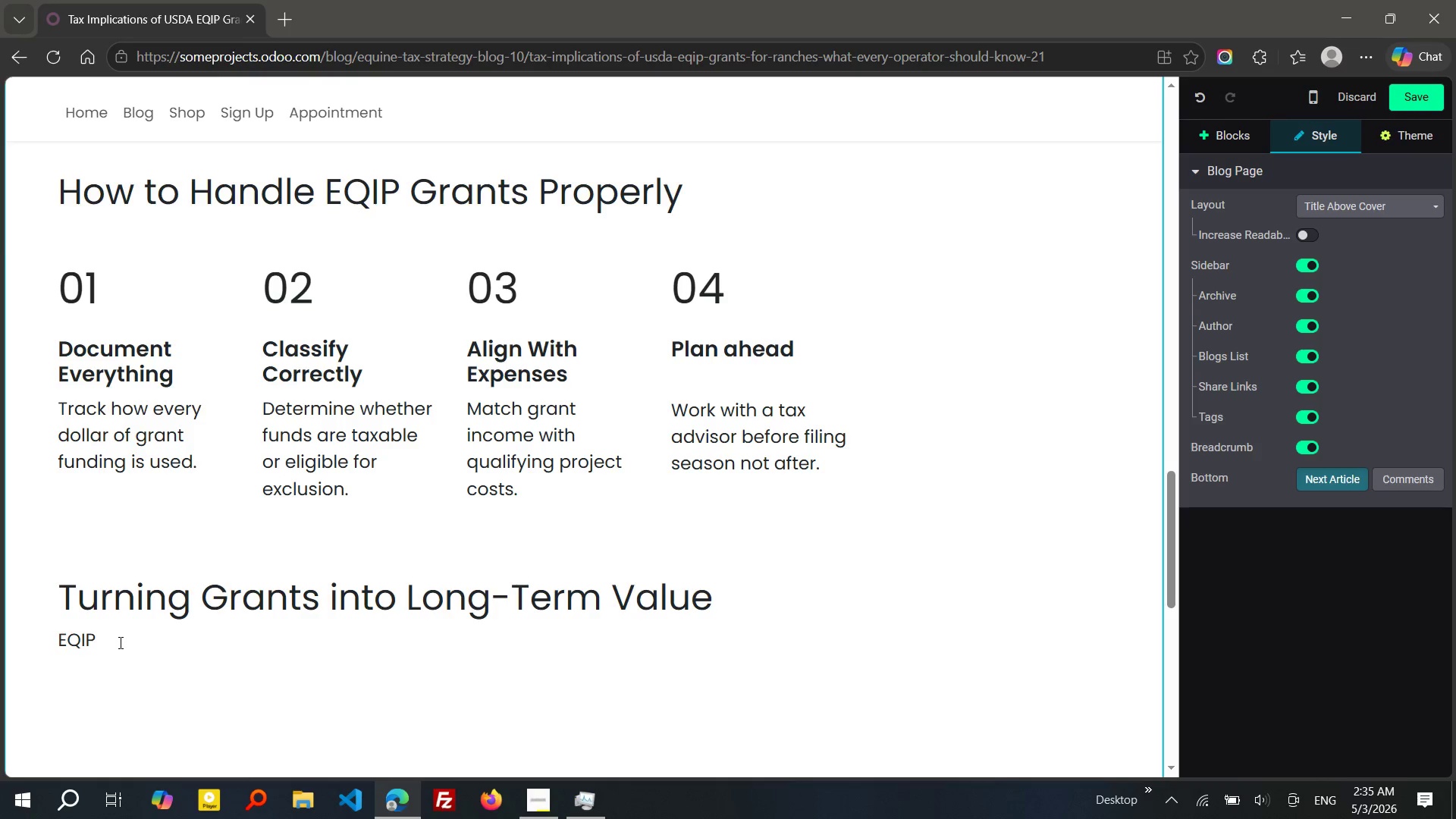 
type(FUNDING IS MORE THAN SHORT-TERM SUPPORT; IT'S AN A)
key(Backspace)
type(P)
key(Backspace)
type(OPPORTUNITY TO STRENGTHEN YOUR)
 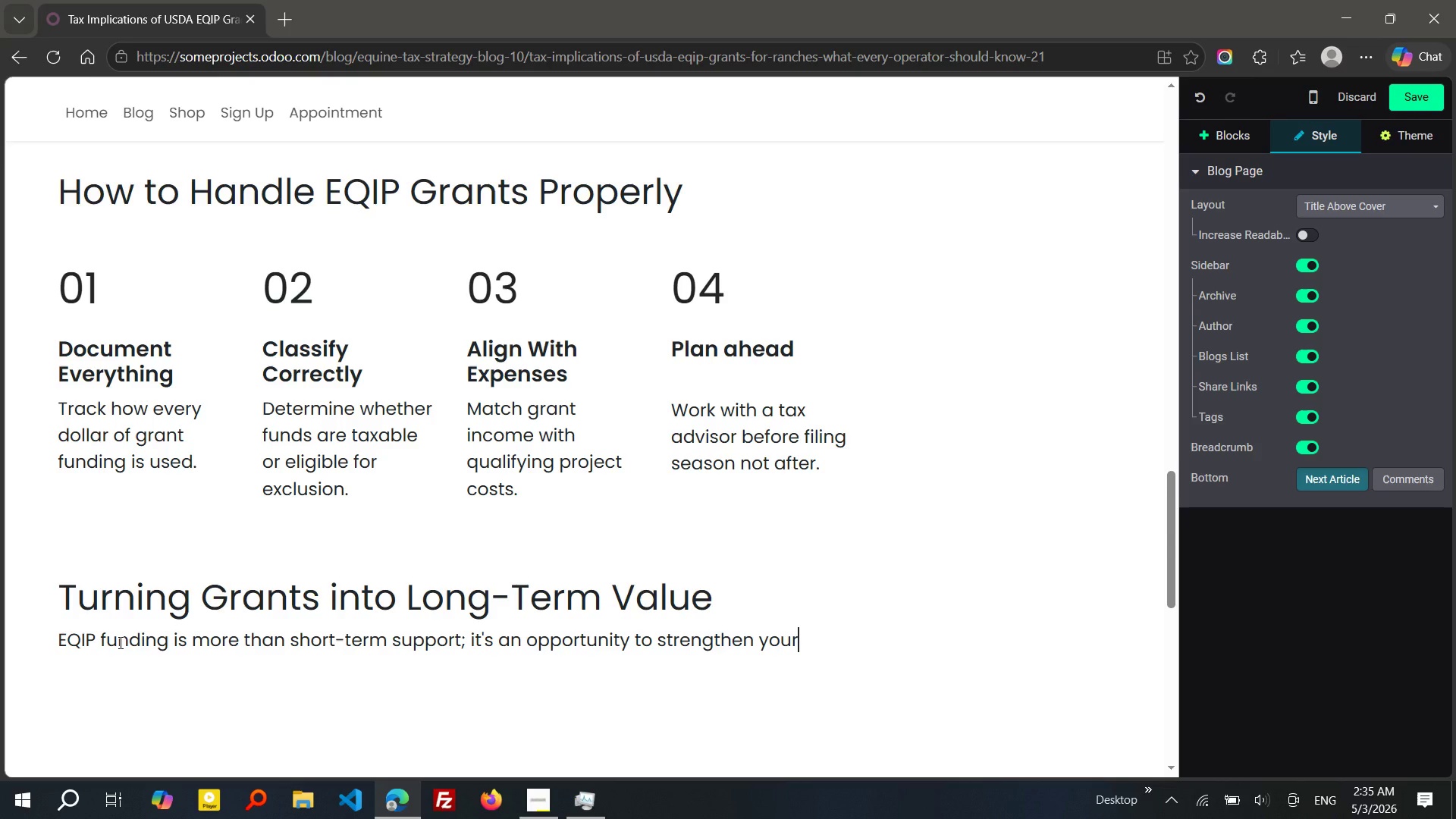 
wait(7.12)
 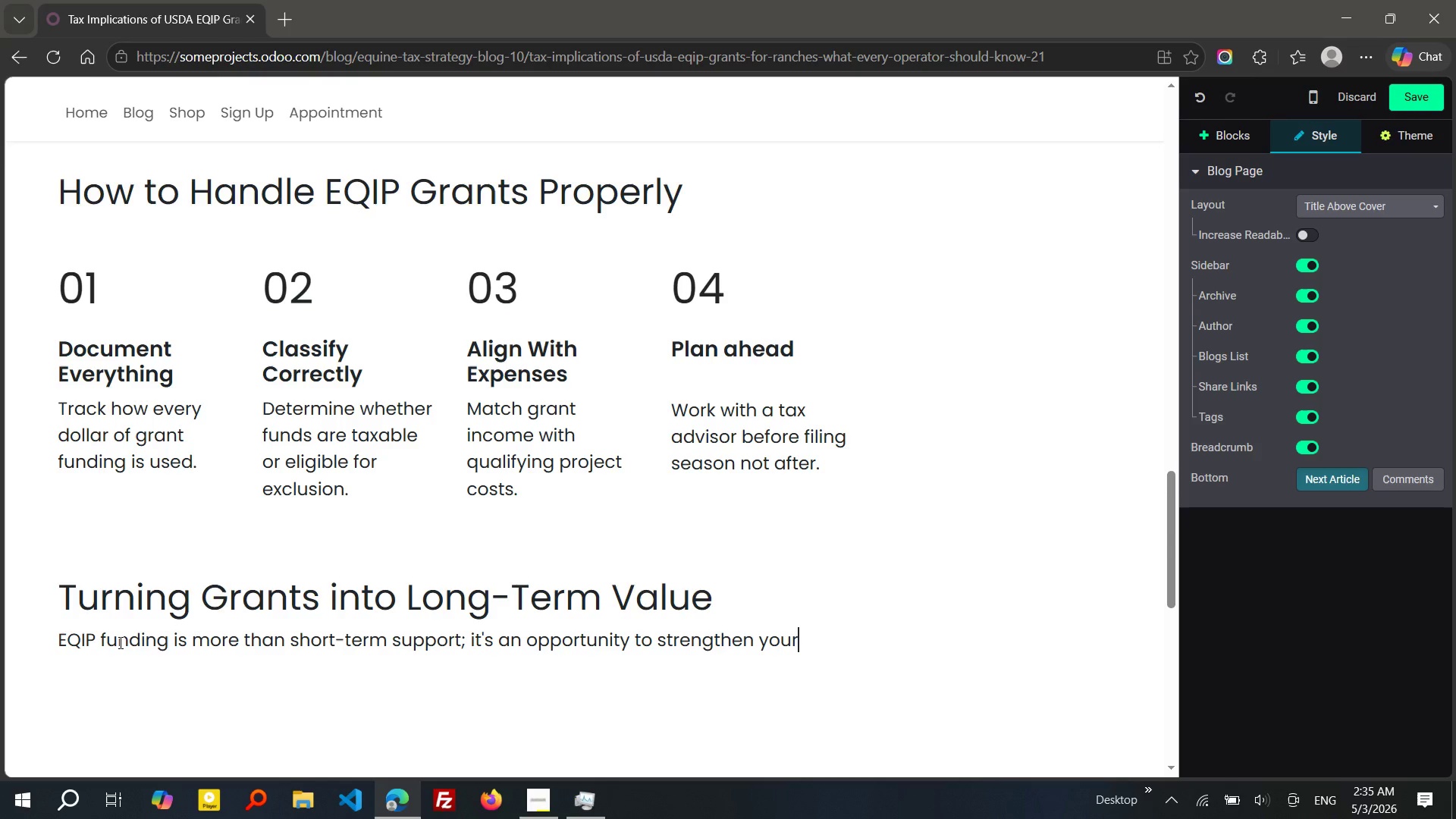 
type( ranch for the futre)
key(Backspace)
key(Backspace)
type(ure. When paired with proper)
 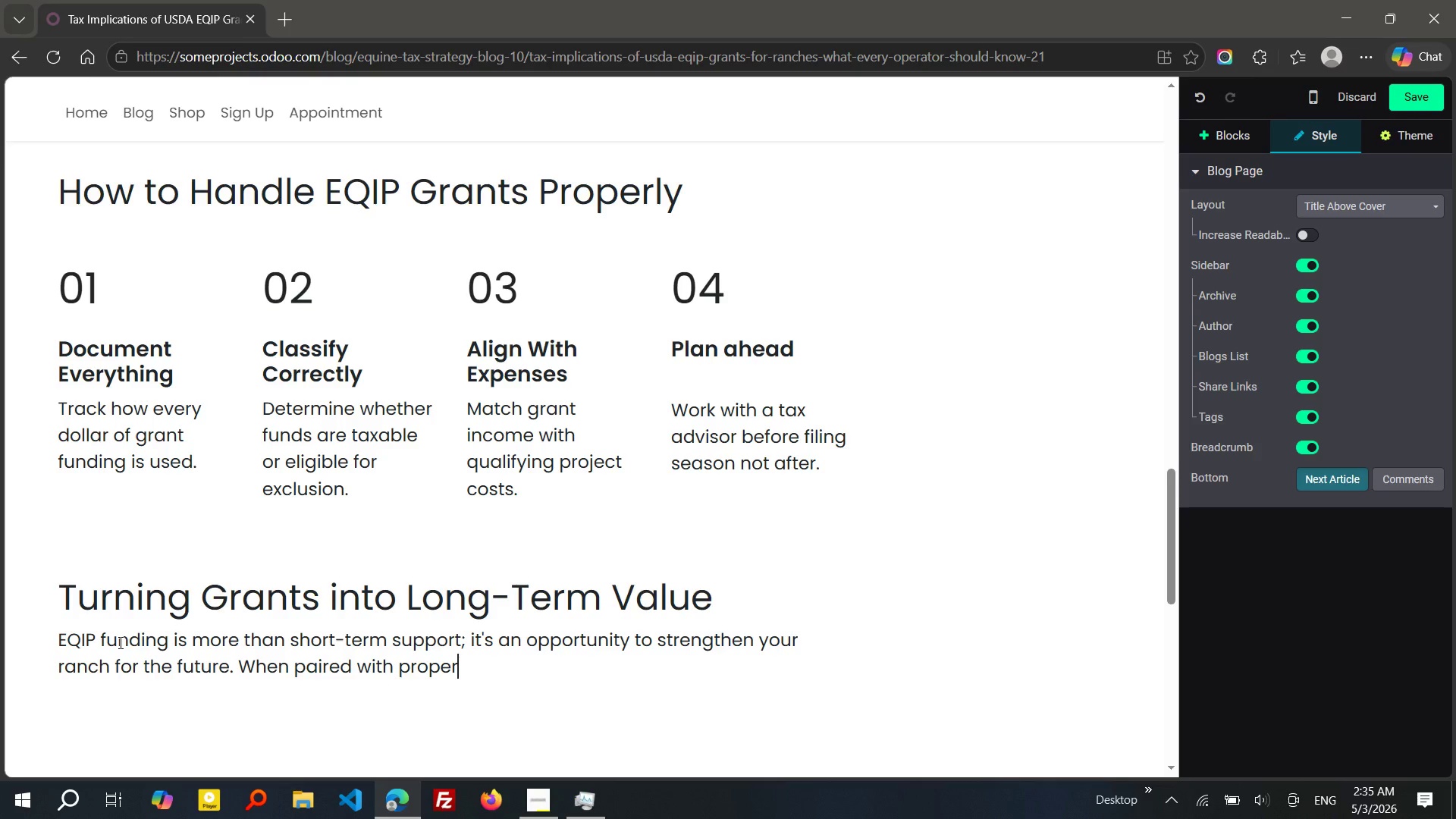 
type( tax pal)
key(Backspace)
key(Backspace)
type(lanning,t)
key(Backspace)
type( these improvements can deliver ob)
key(Backspace)
key(Backspace)
type(bothe)
key(Backspace)
type( operational and finan)
key(Tab)
type( returns.)
 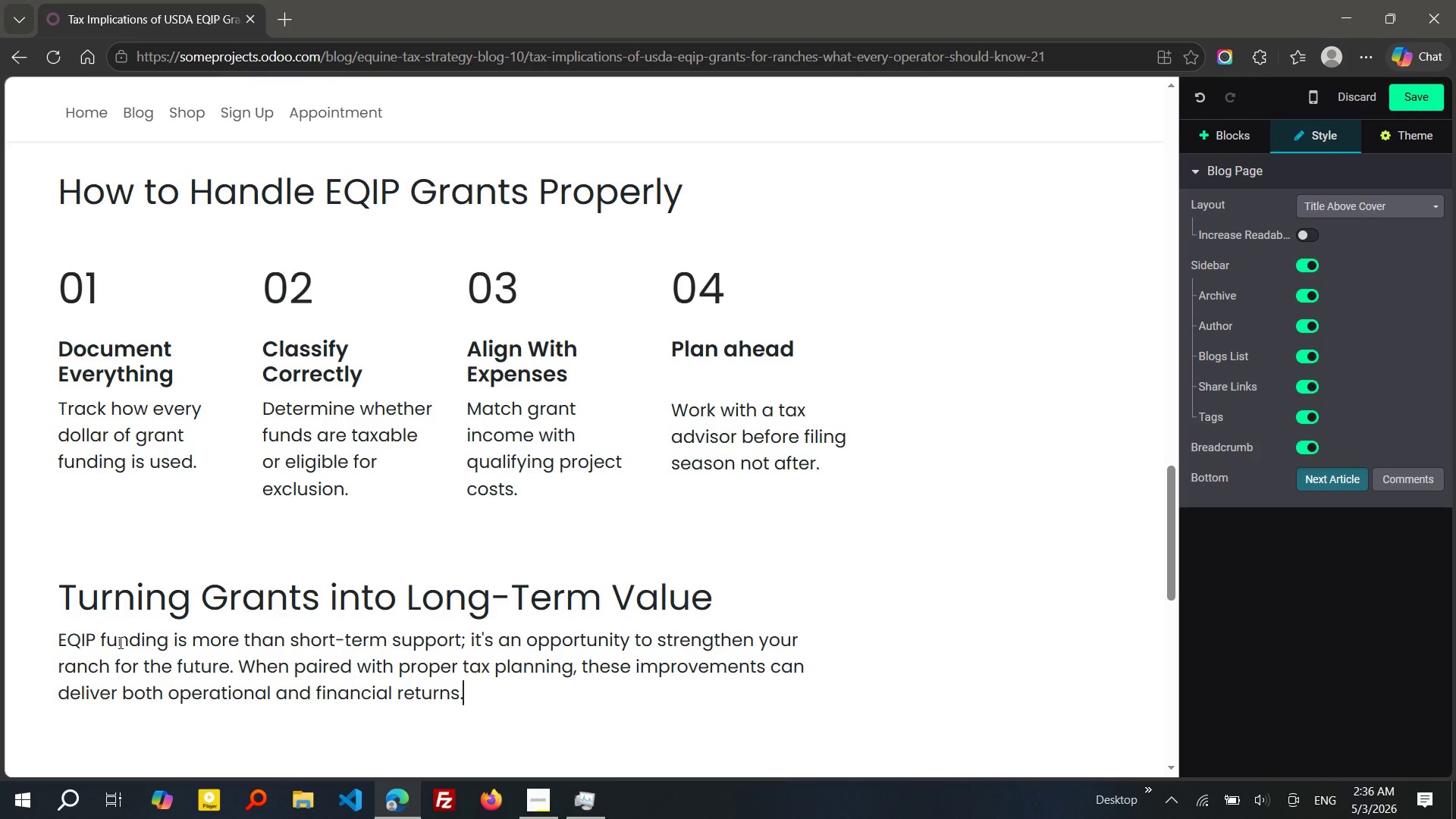 
key(Enter)
 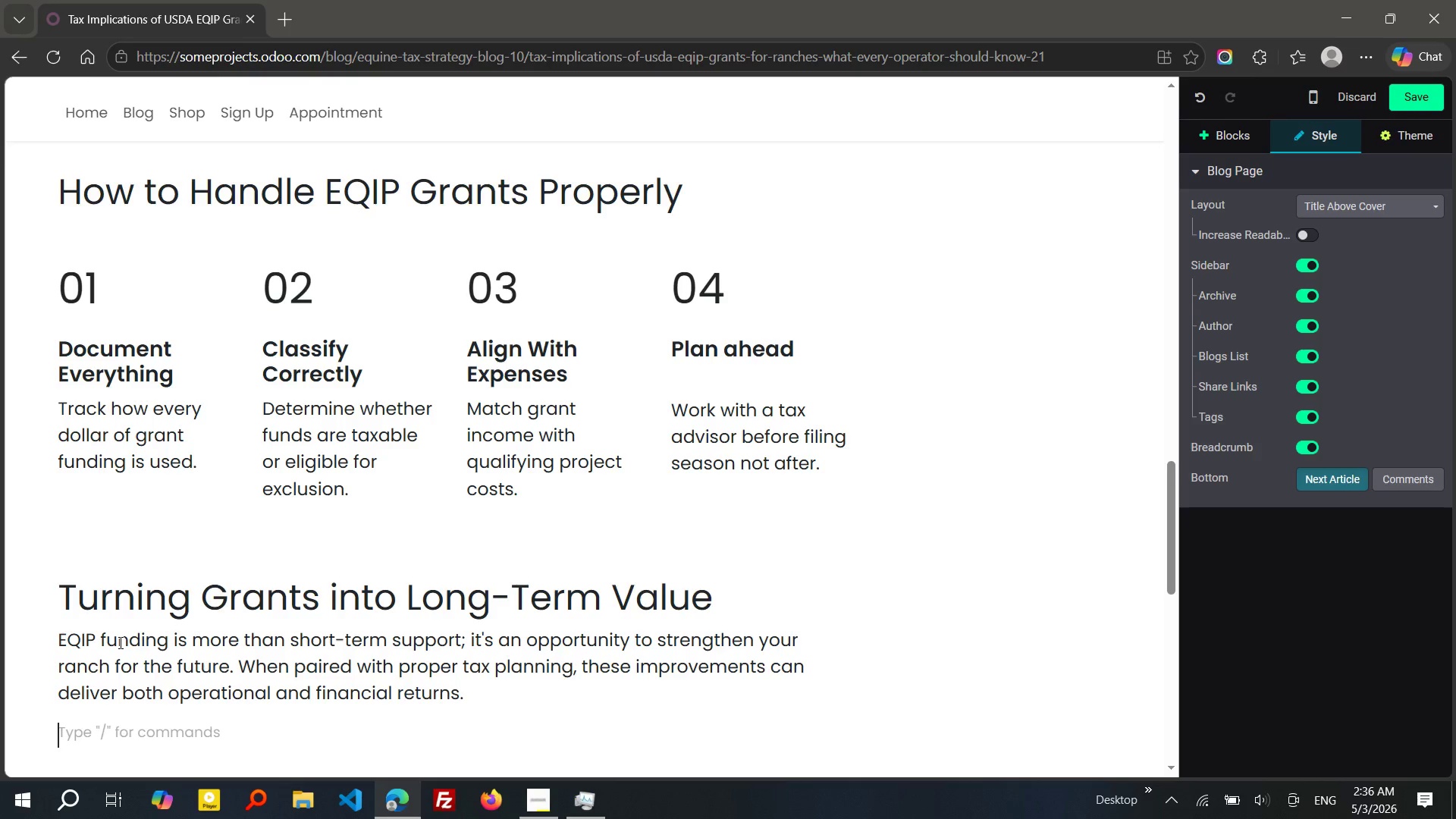 
type(A structured approach helps you:)
 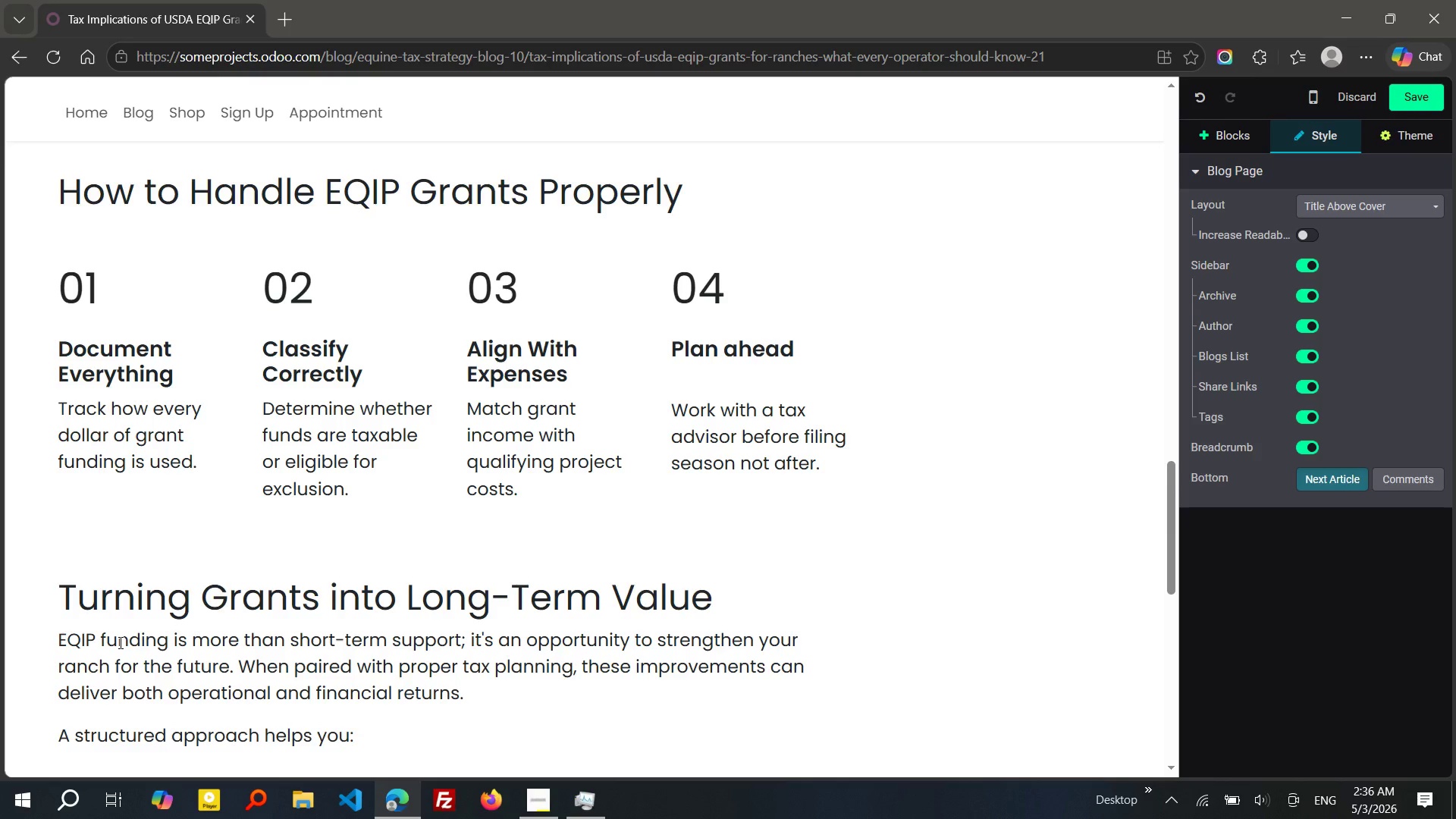 
key(Shift+Enter)
 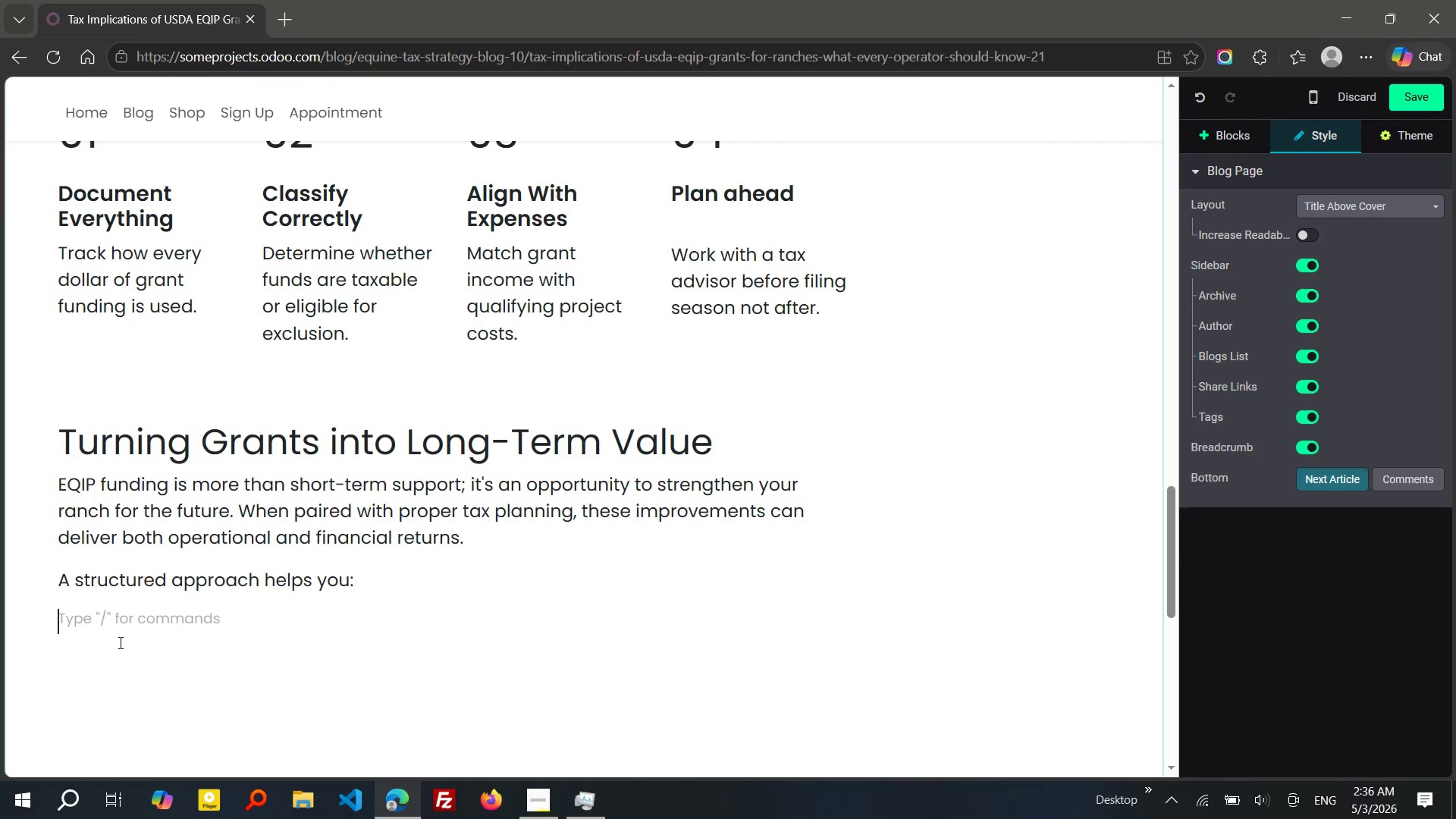 
type(/buu)
key(Backspace)
 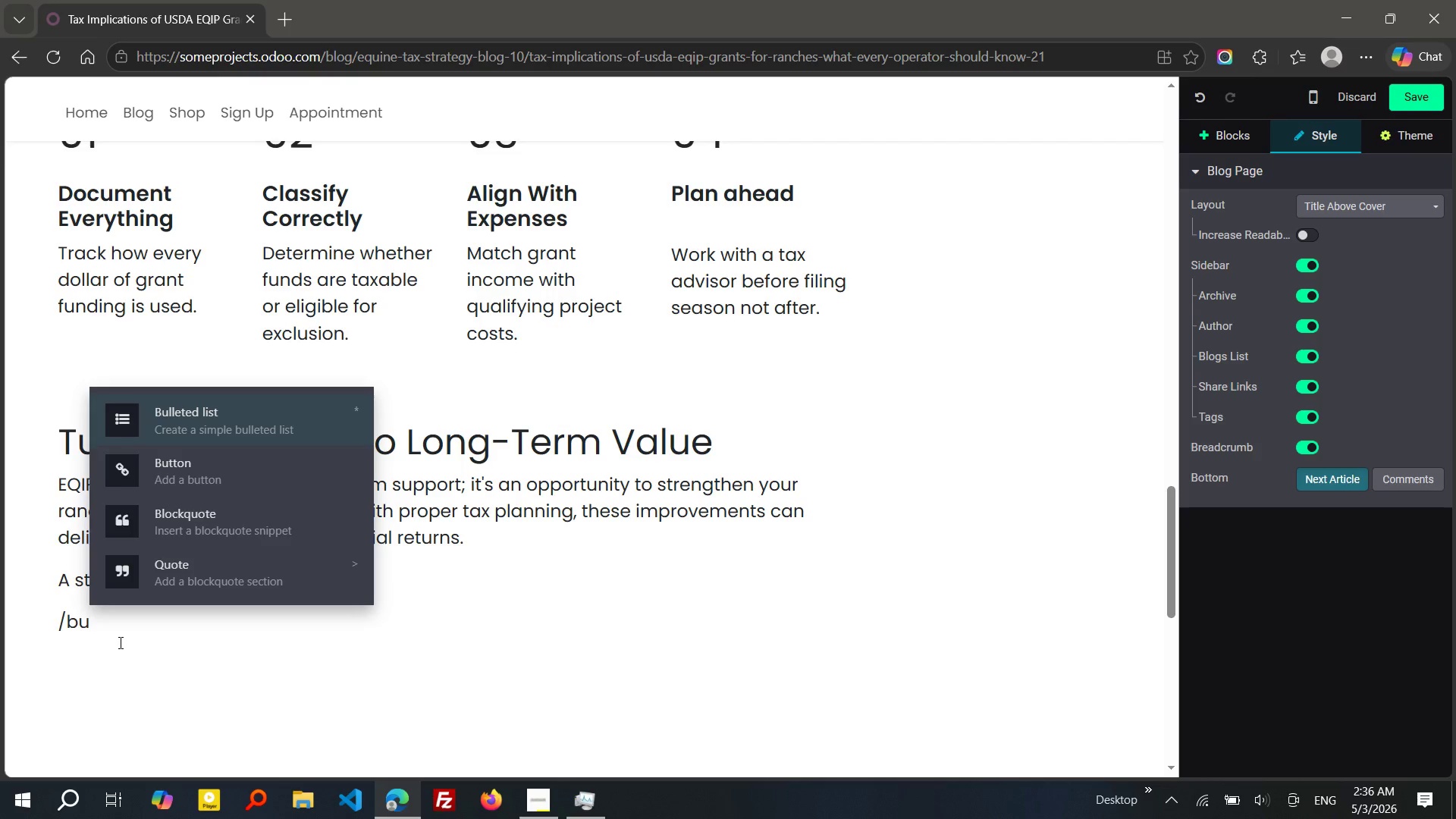 
key(Enter)
 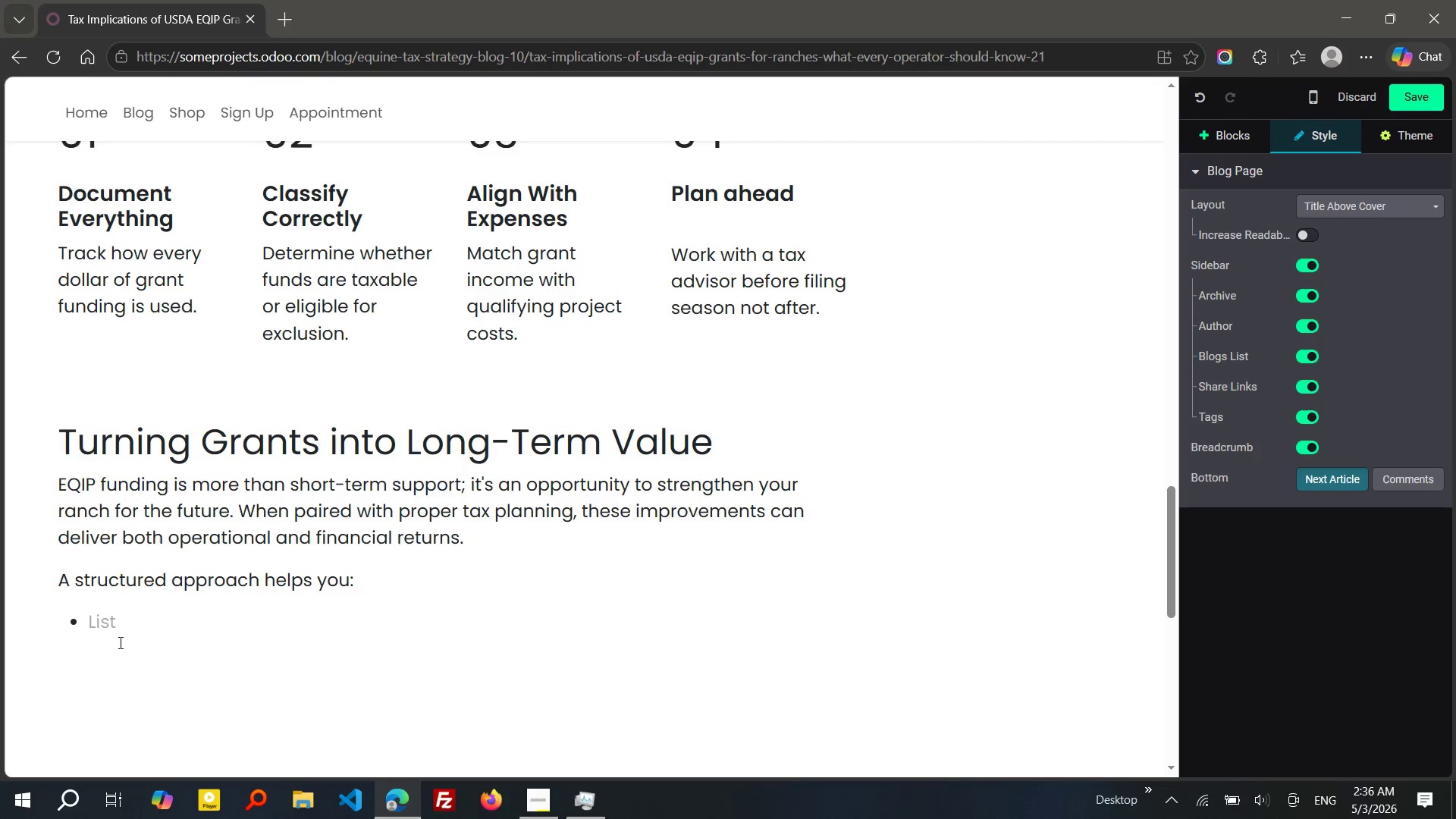 
type(mAXimize the benefit of conservaton ivestmets)
 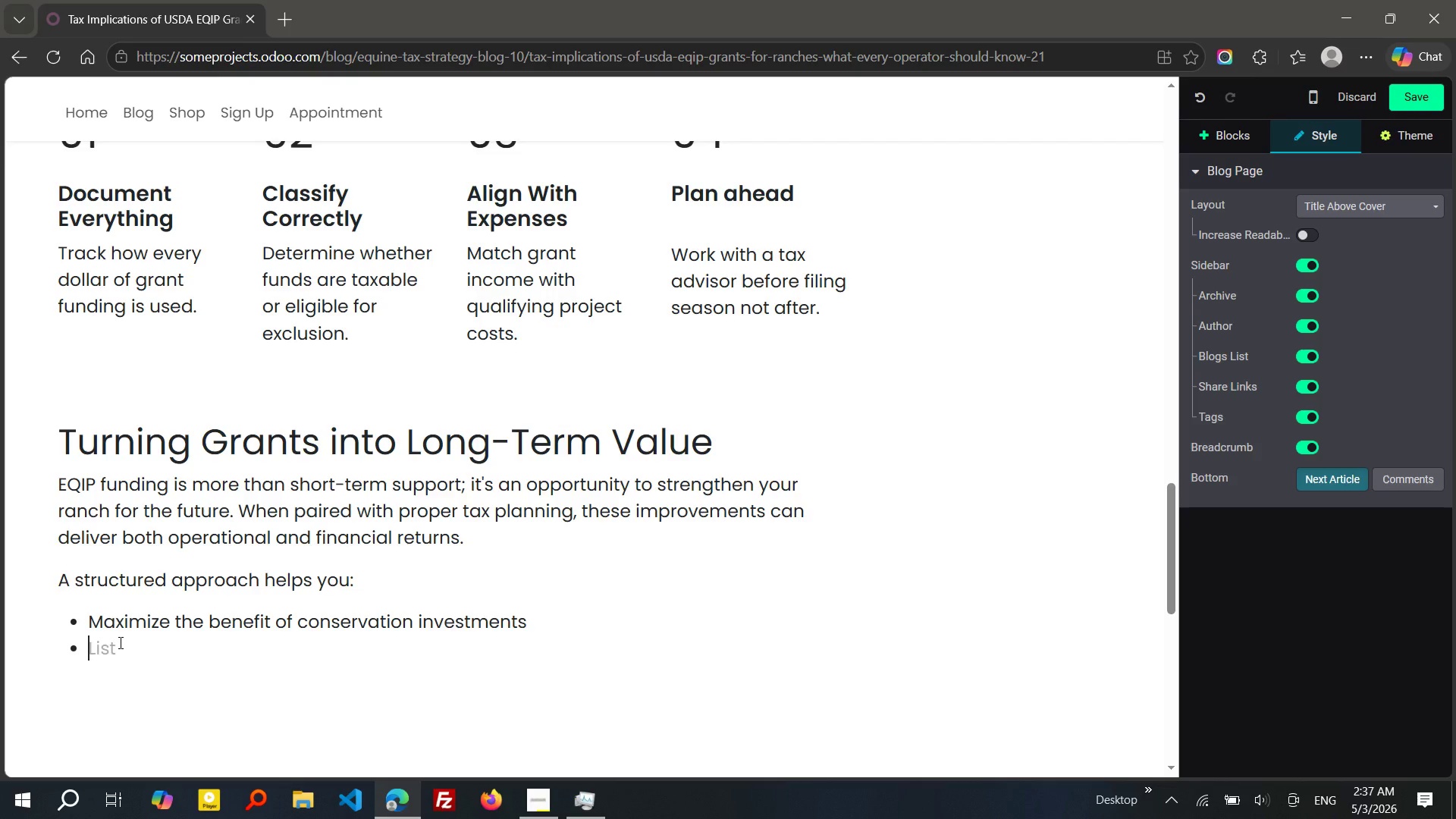 
key(Enter)
 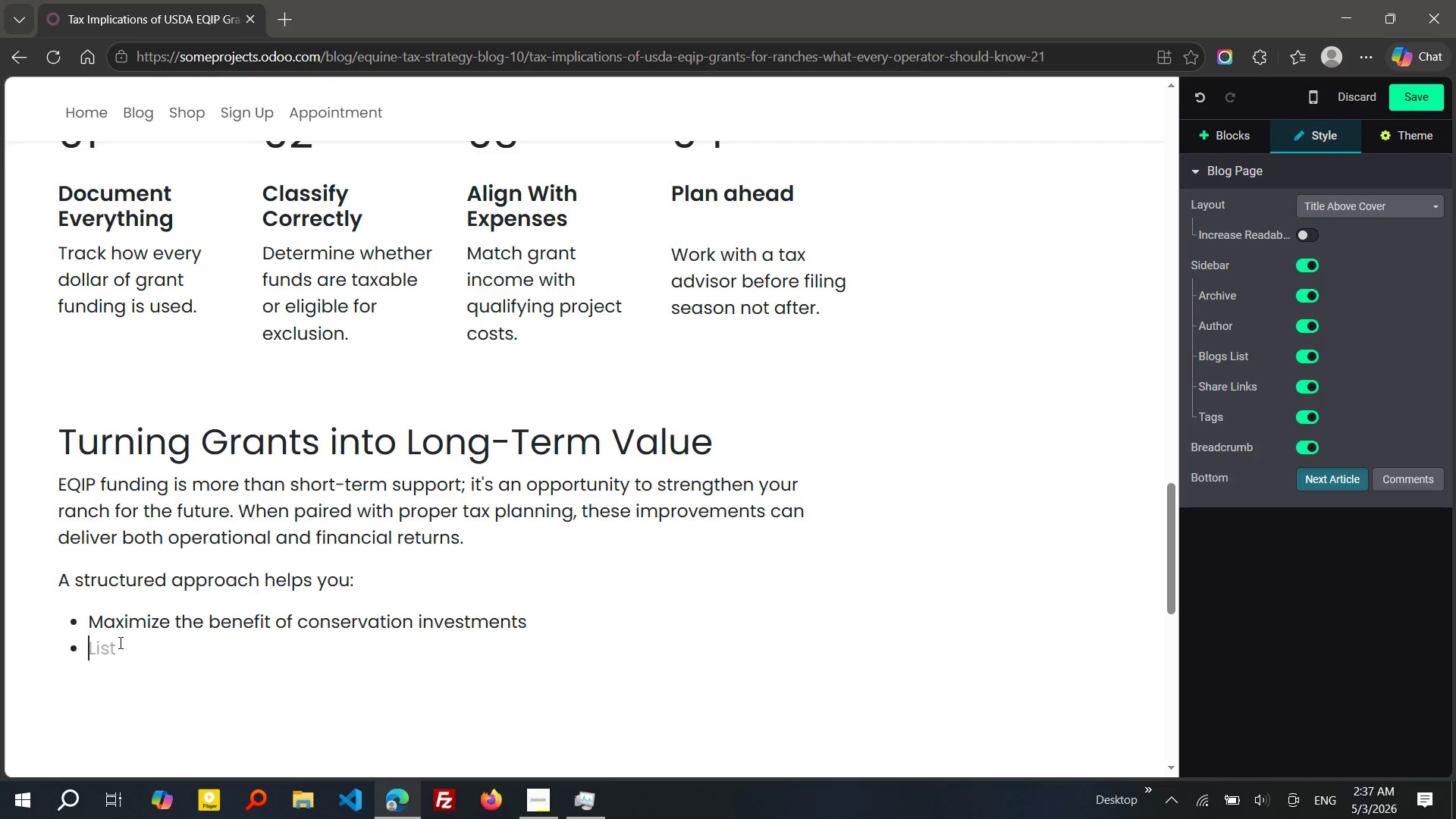 
type(AVOId unexp)
key(Tab)
type( tax burdens)
 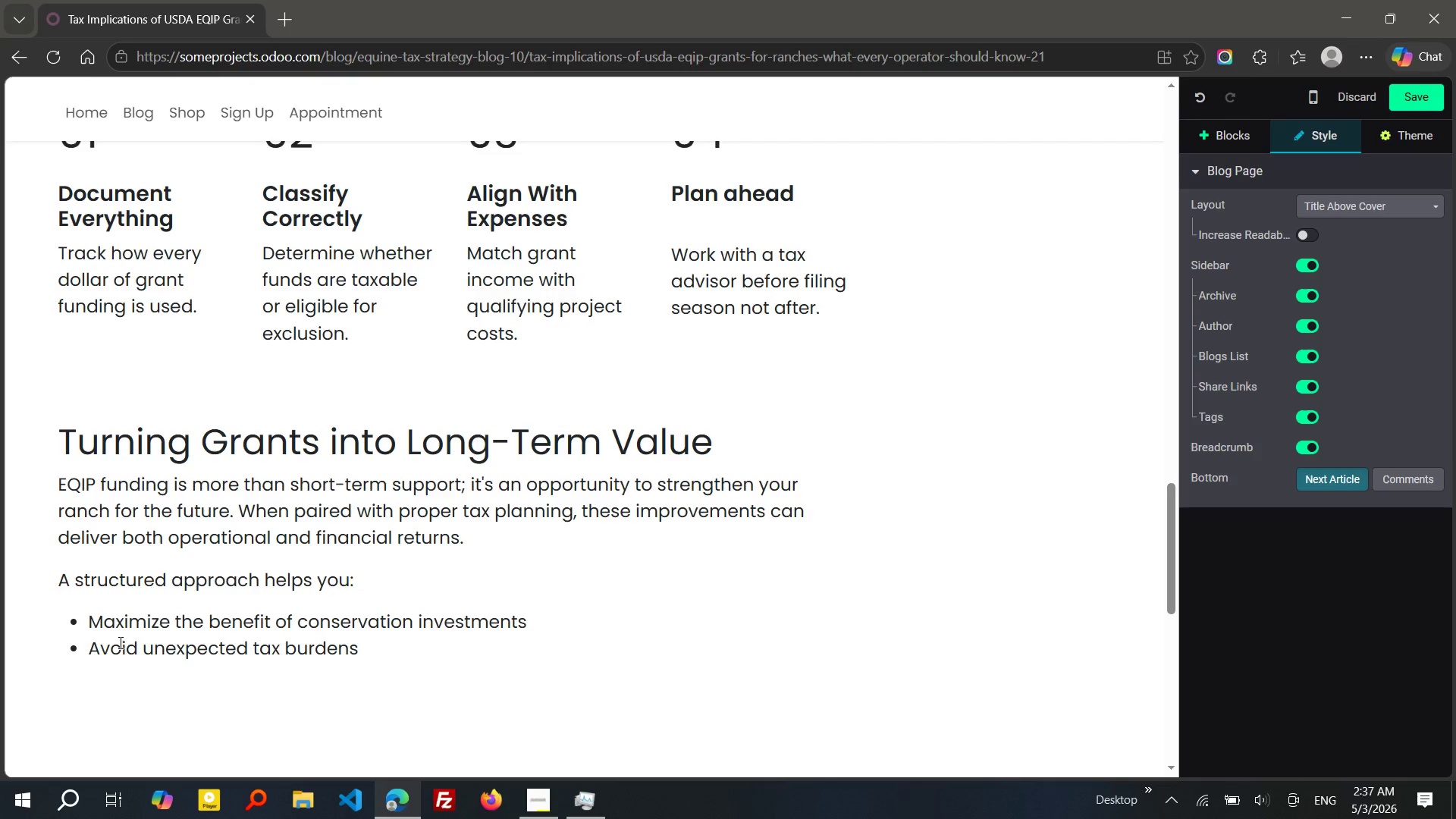 
key(Enter)
 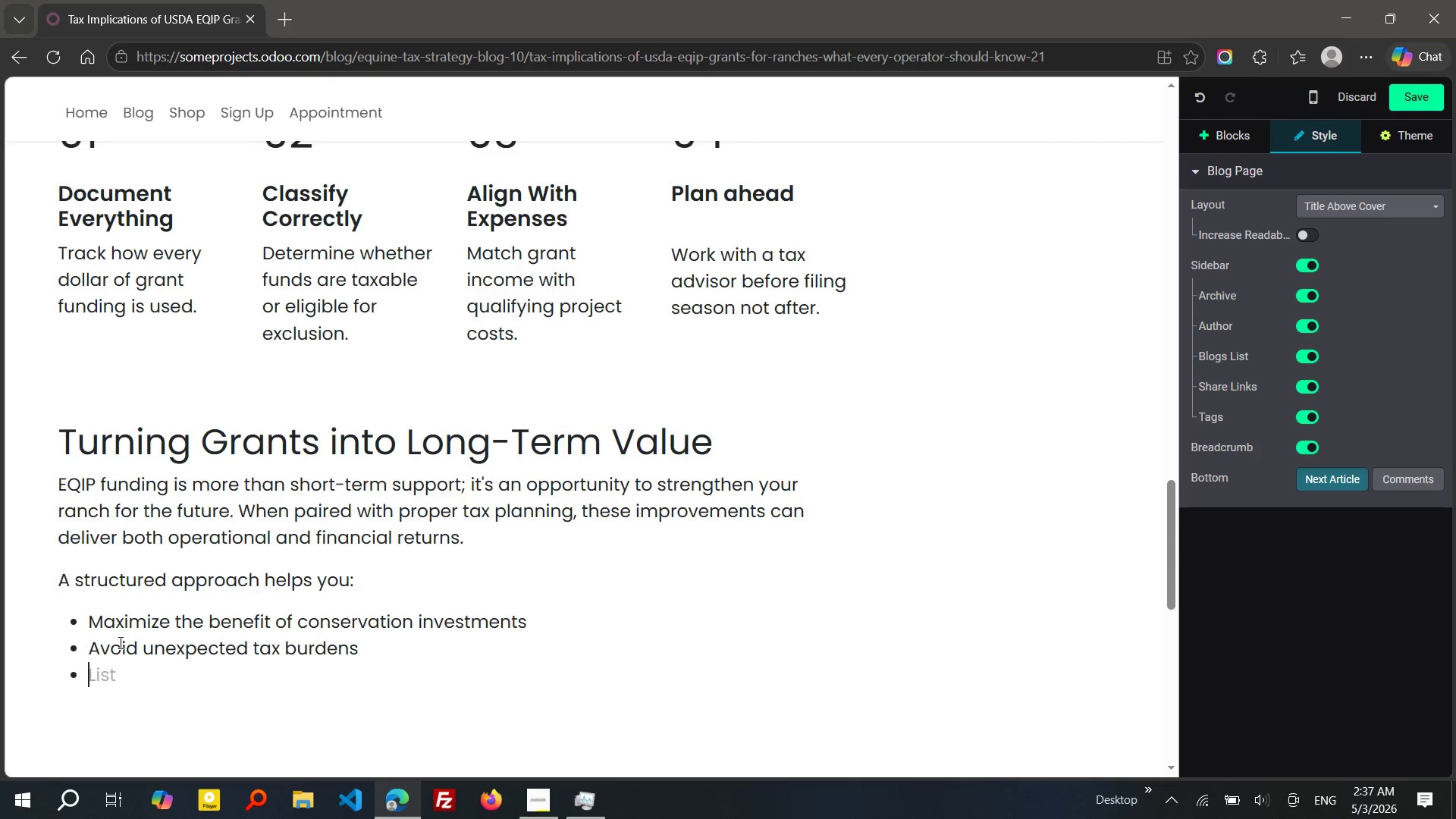 
type(BUILd a more sustain)
key(Tab)
type( and efficient operation)
 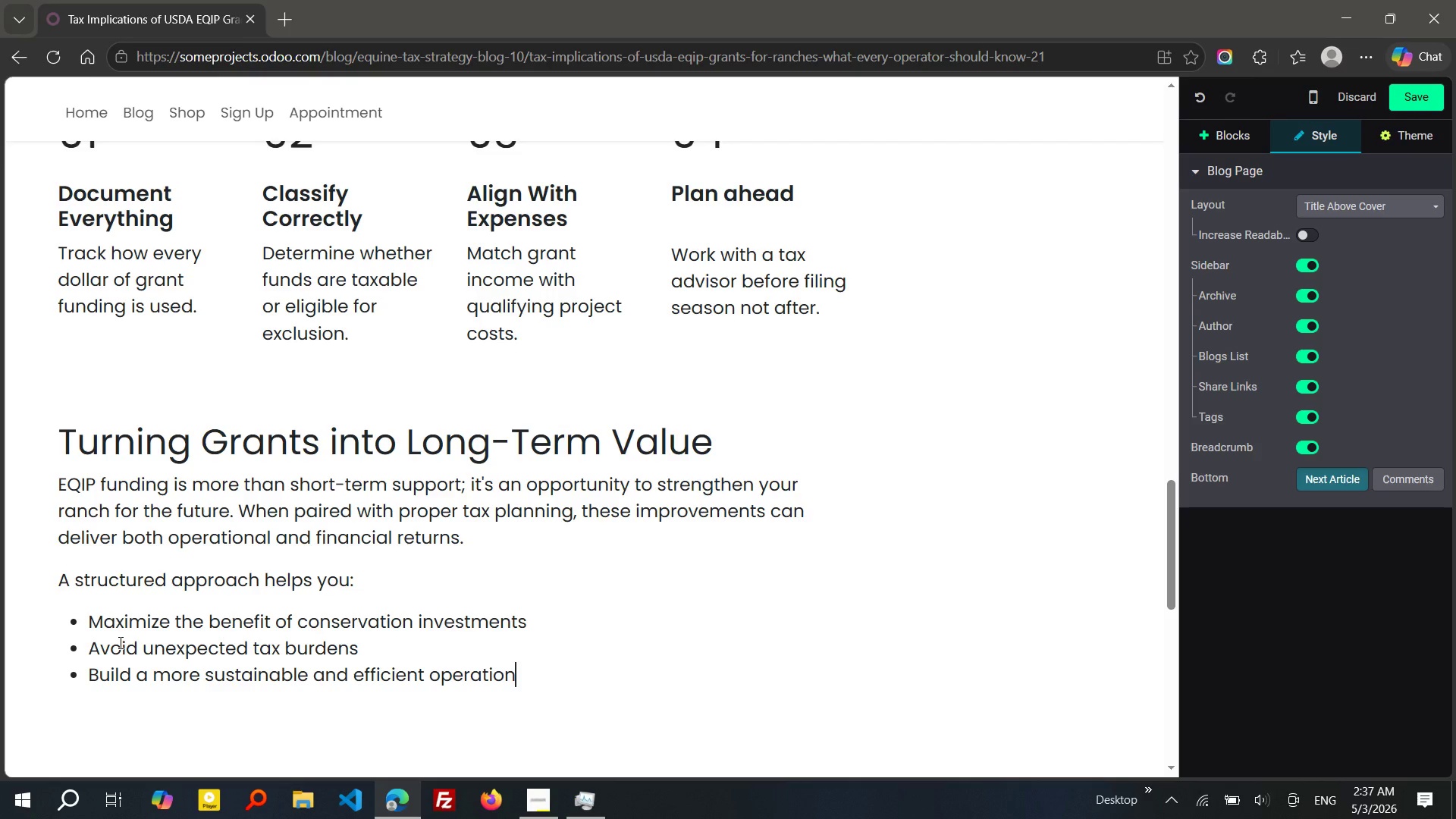 
key(Enter)
 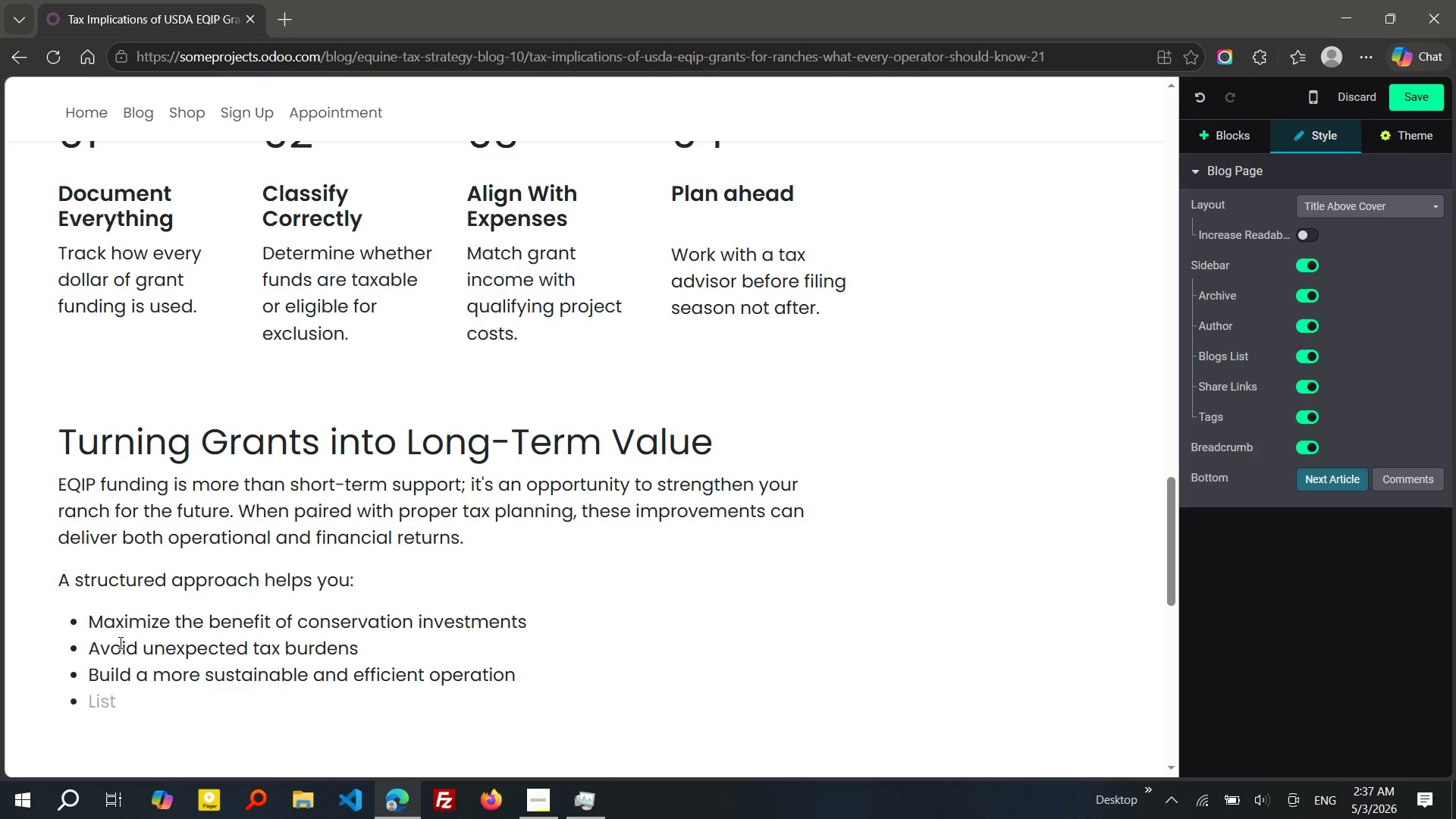 
key(Enter)
 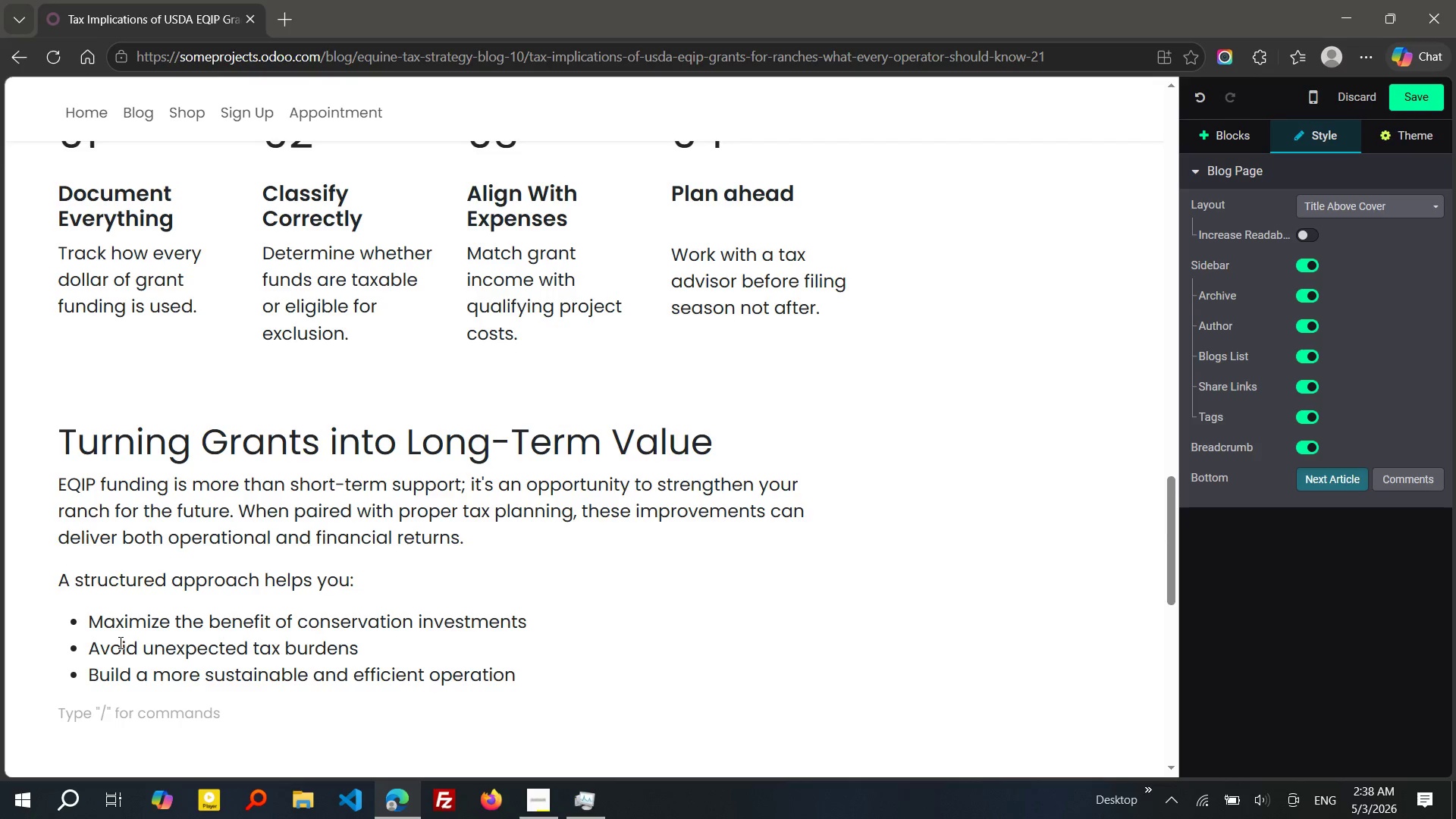 
wait(49.11)
 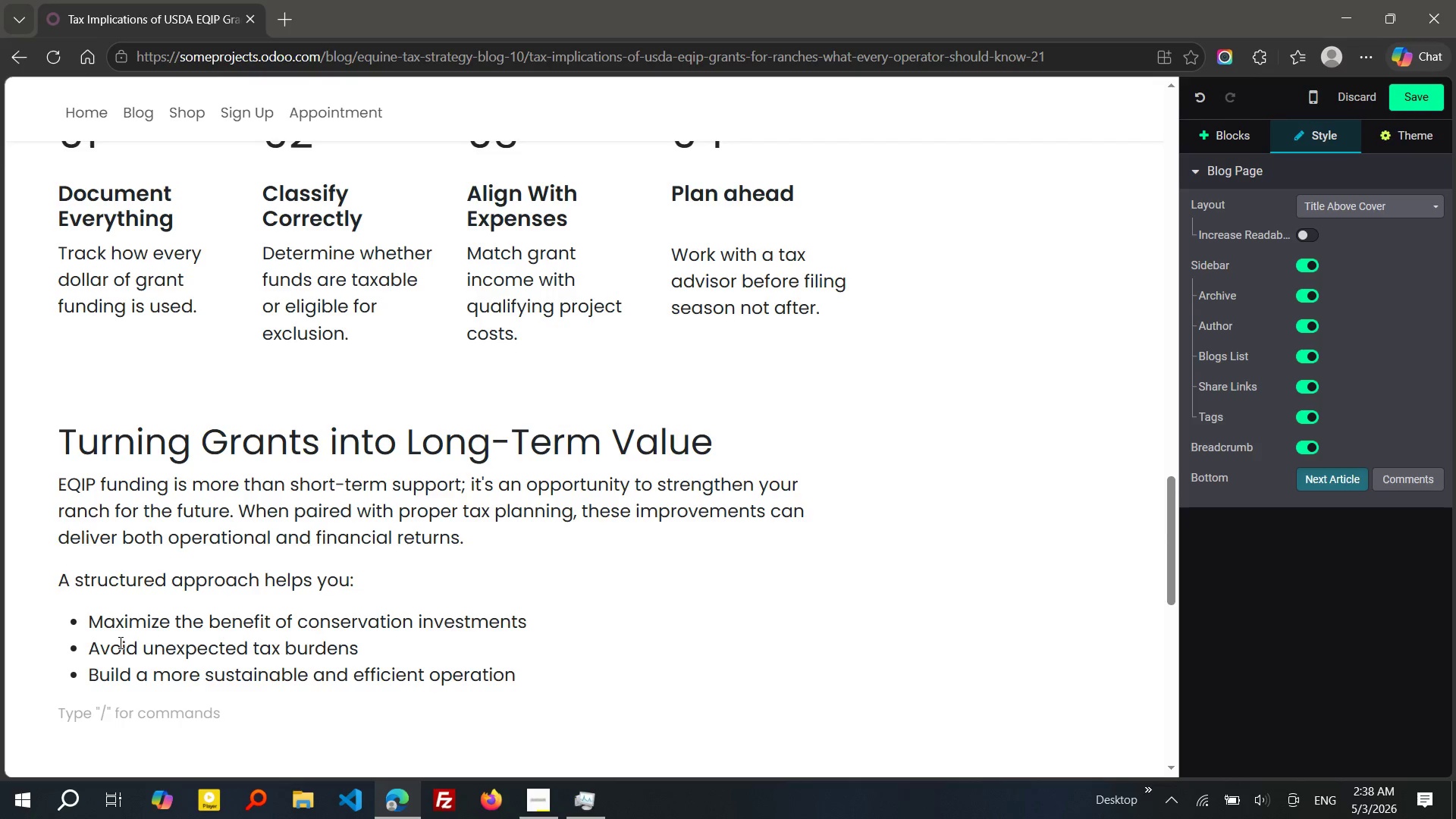 
left_click([578, 802])
 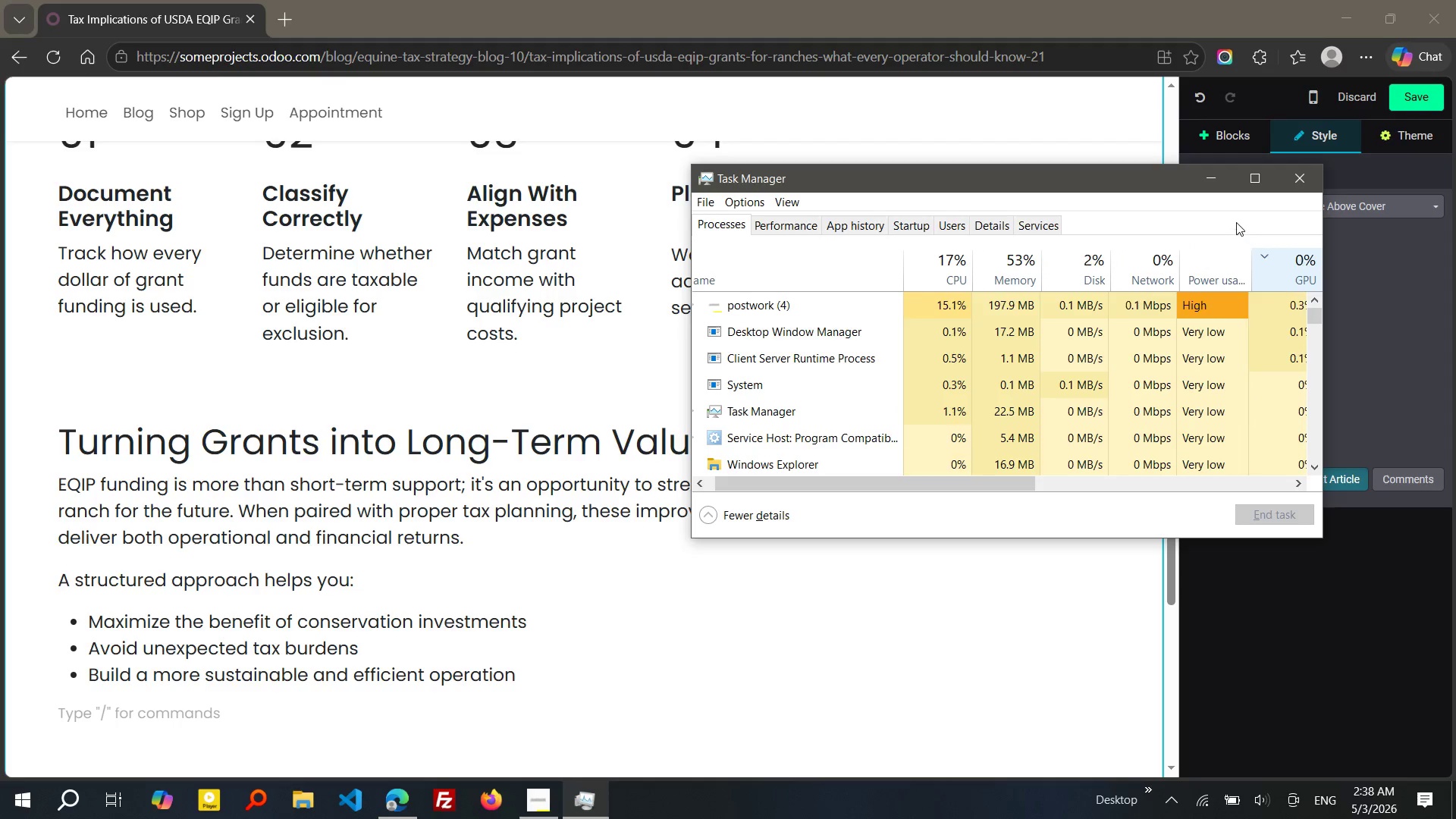 
wait(22.73)
 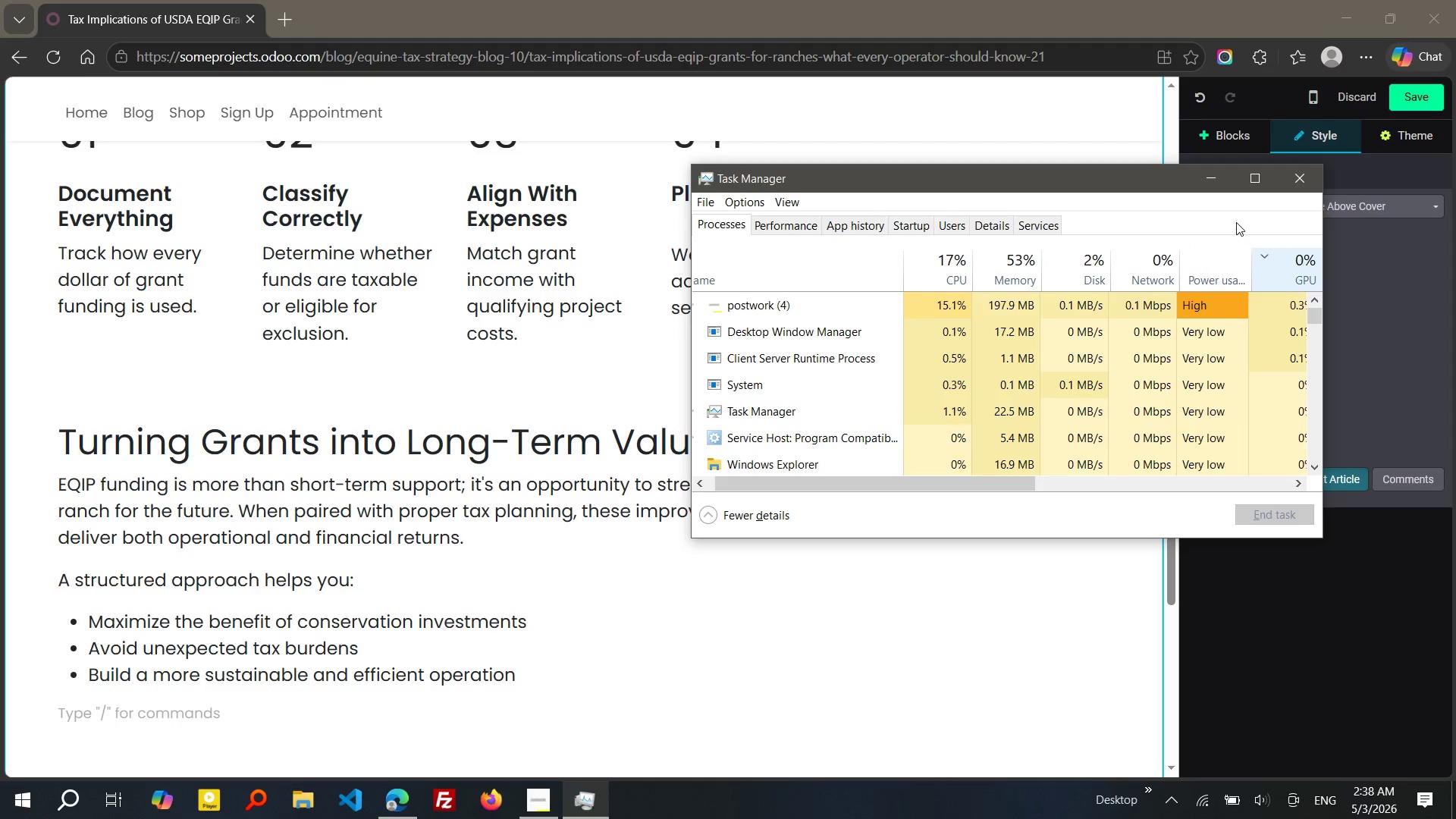 
left_click([1231, 131])
 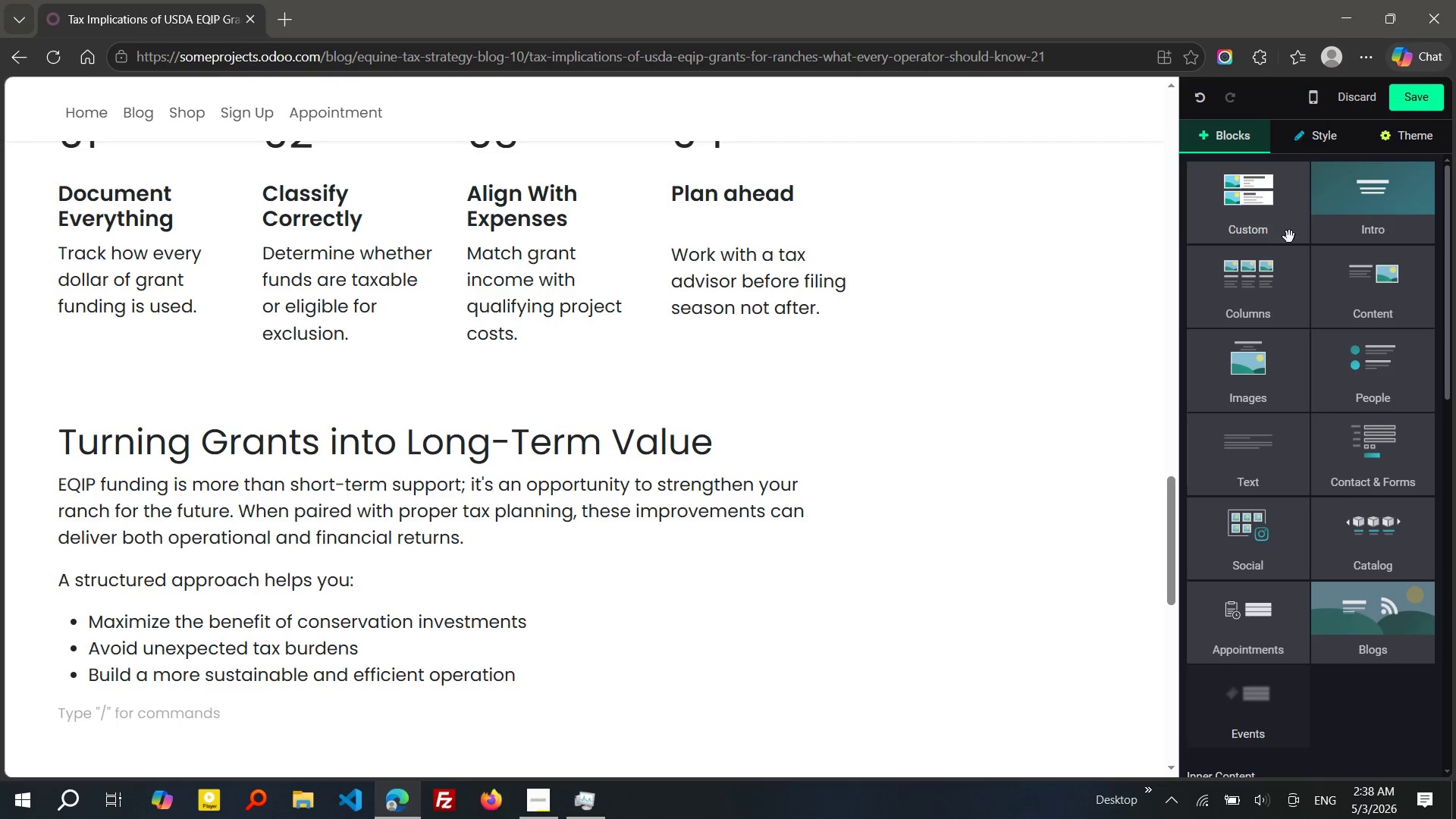 
left_click([1336, 293])
 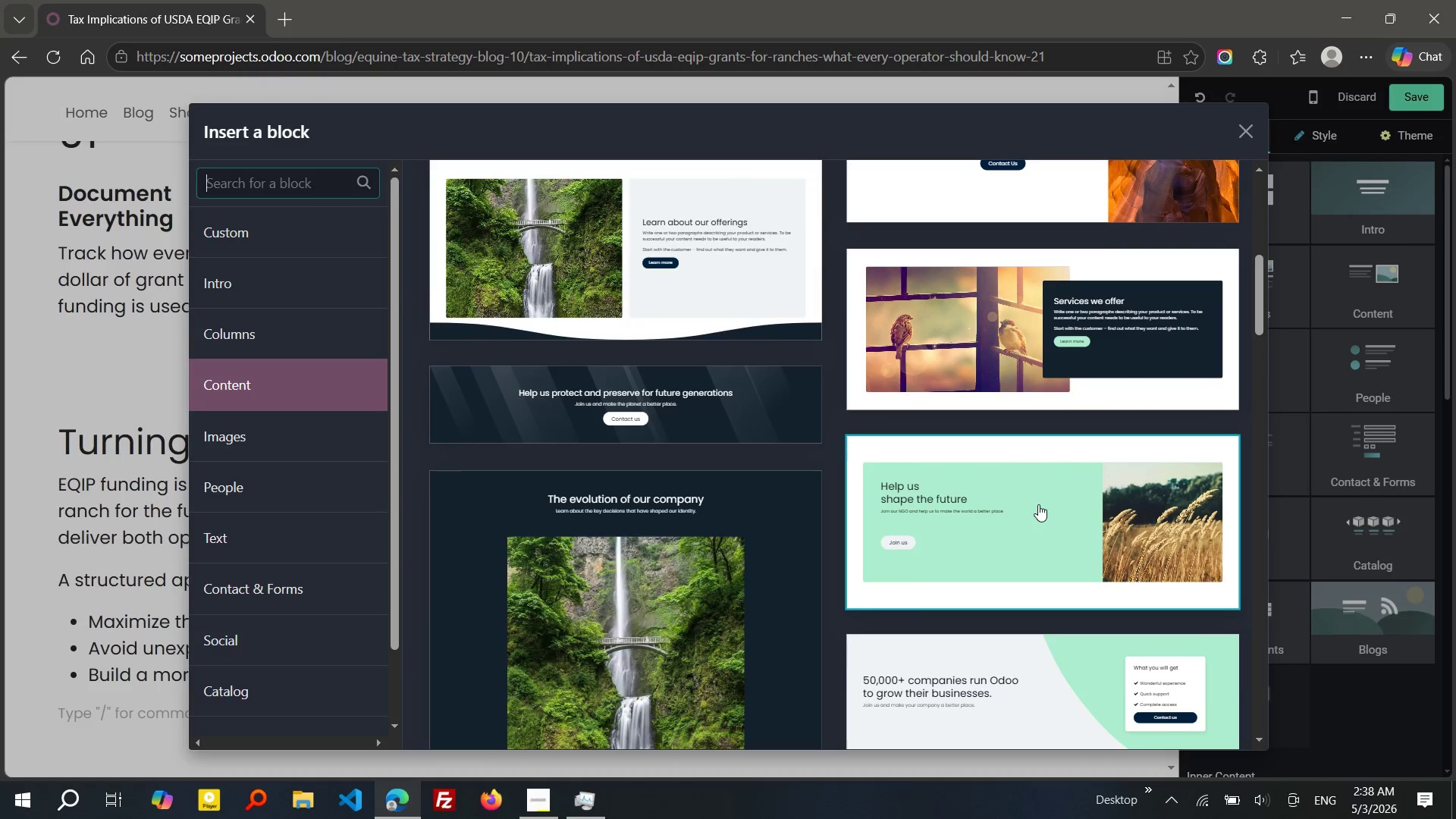 
left_click([987, 561])
 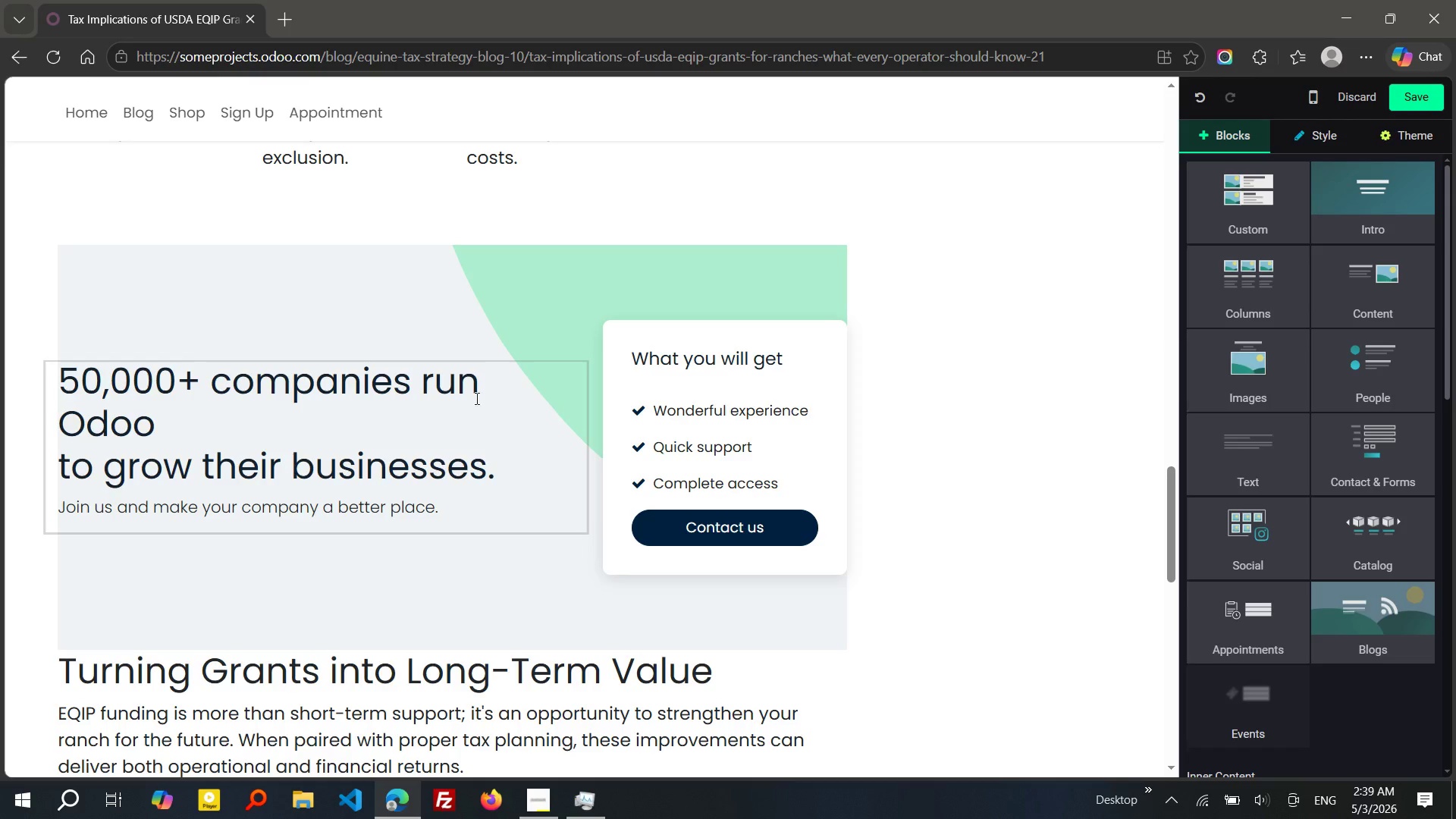 
wait(6.36)
 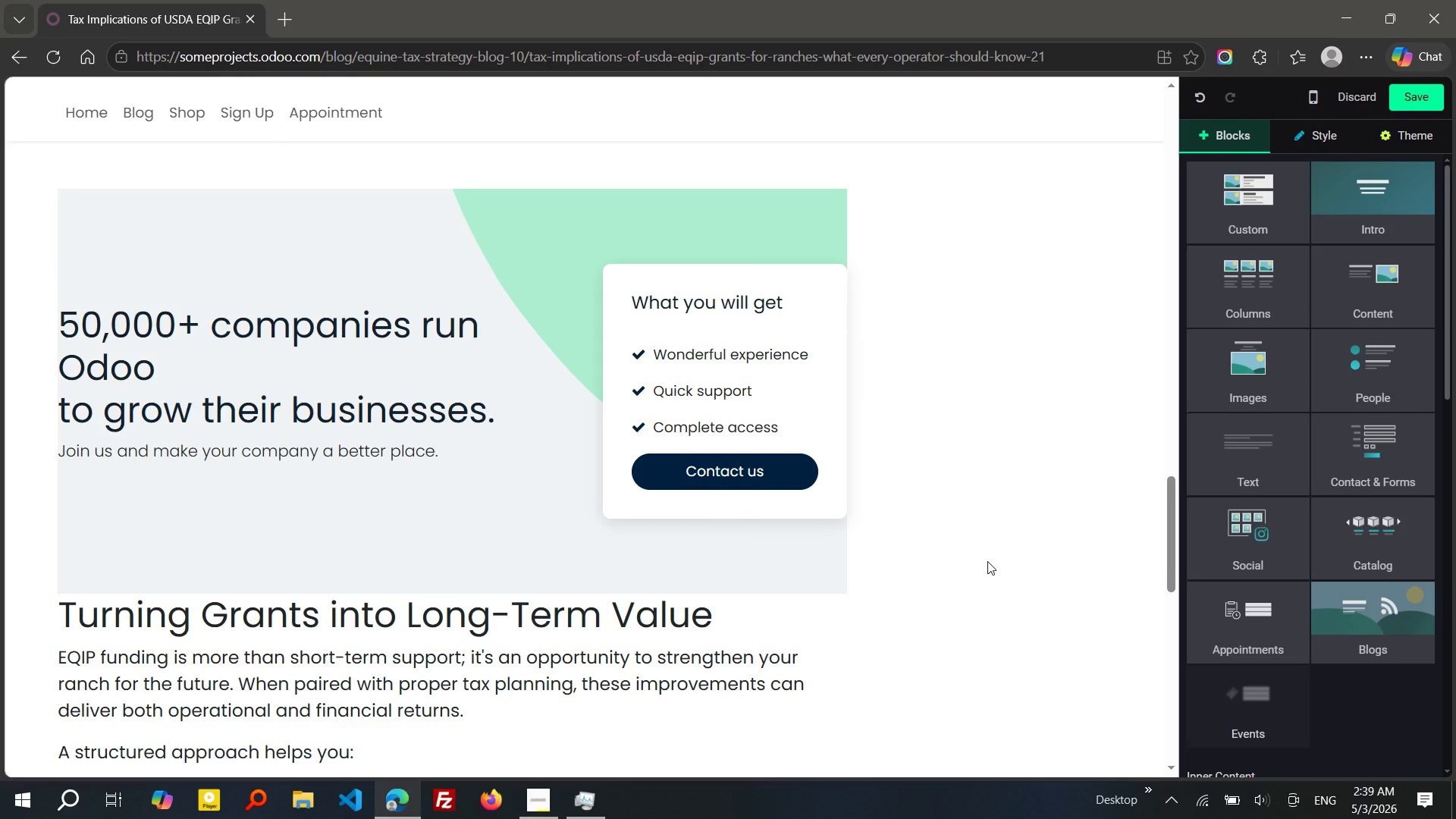 
left_click([442, 297])
 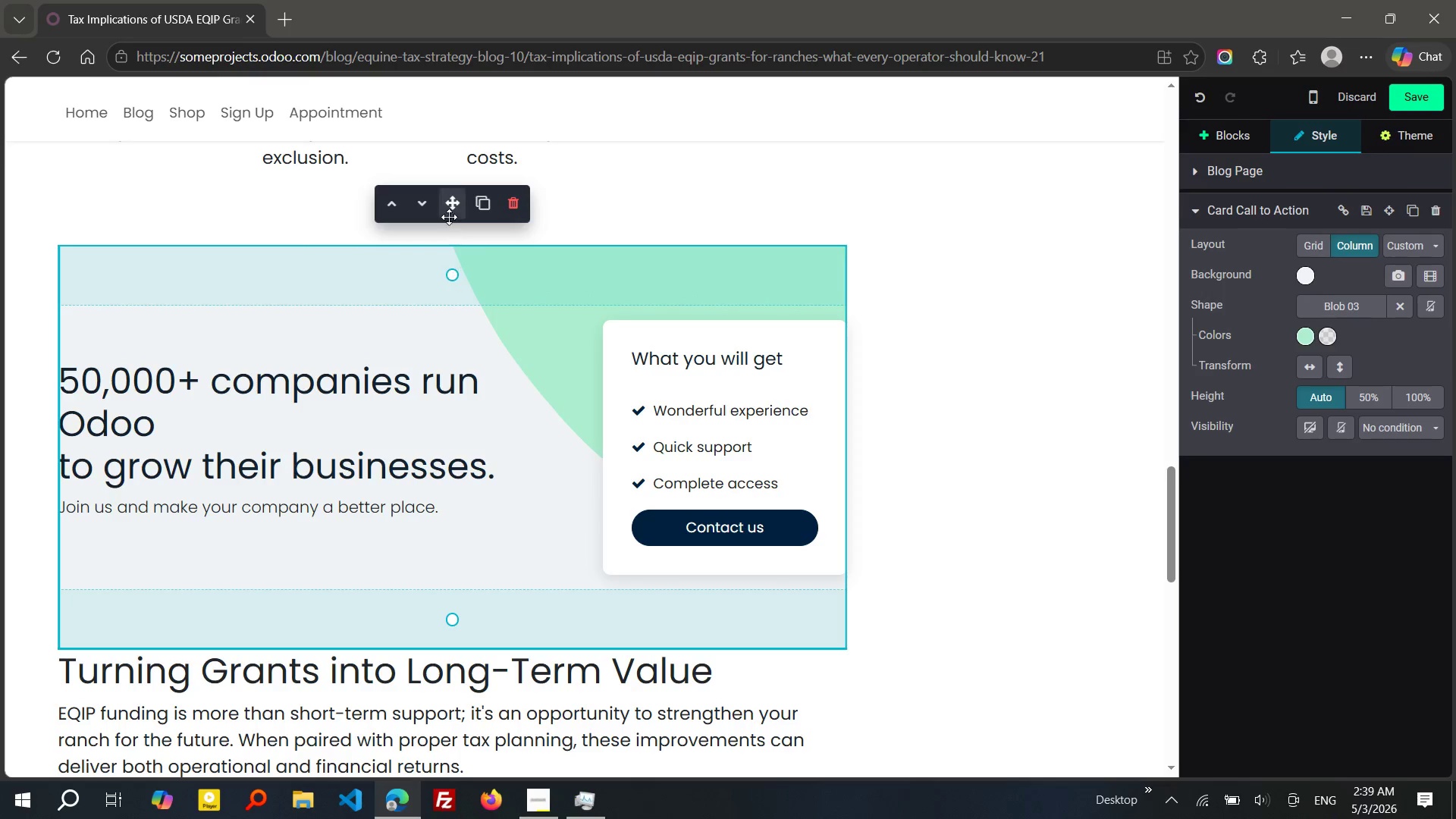 
left_click_drag(start_coordinate=[449, 202], to_coordinate=[361, 557])
 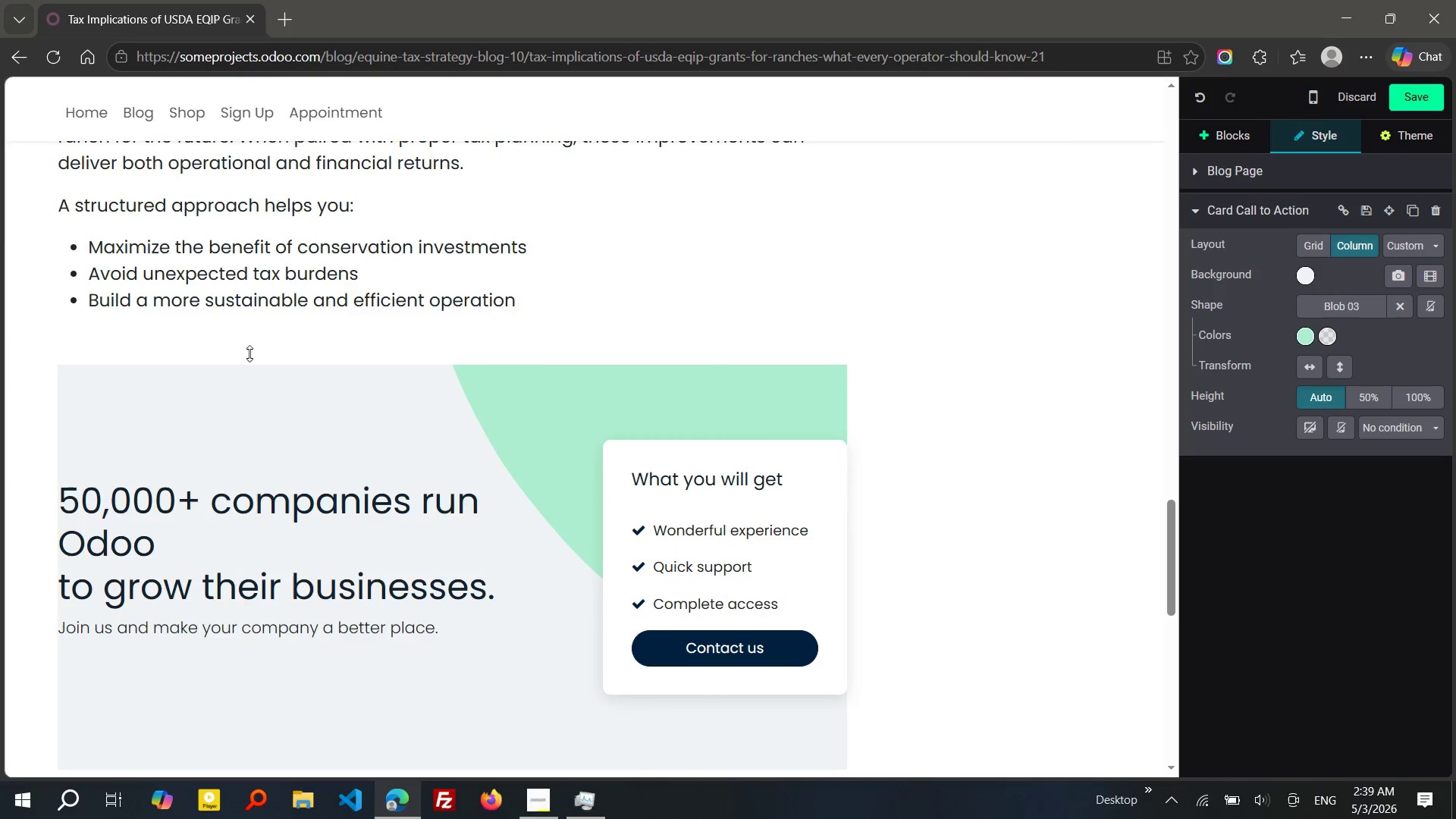 
left_click([198, 343])
 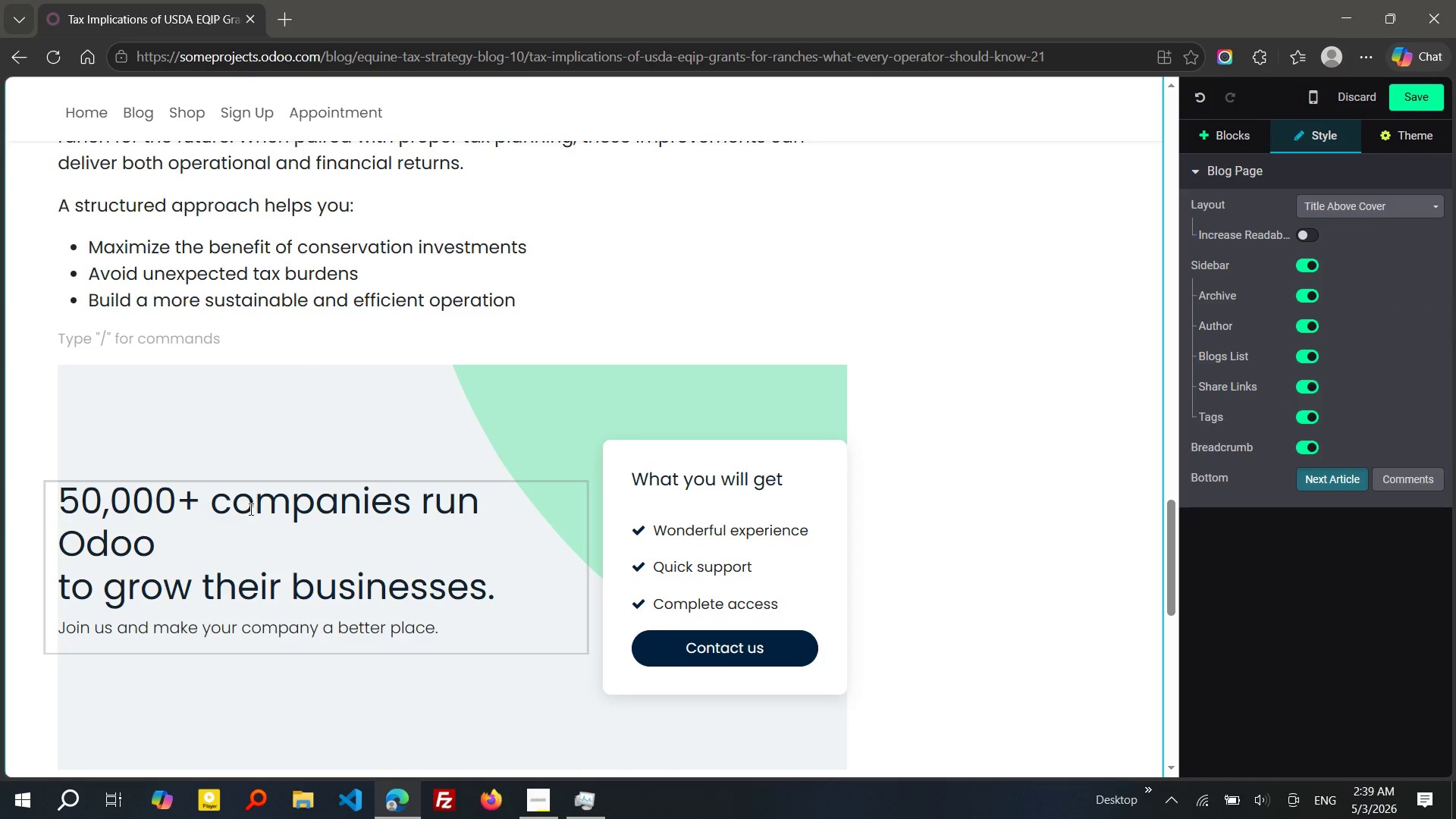 
wait(9.03)
 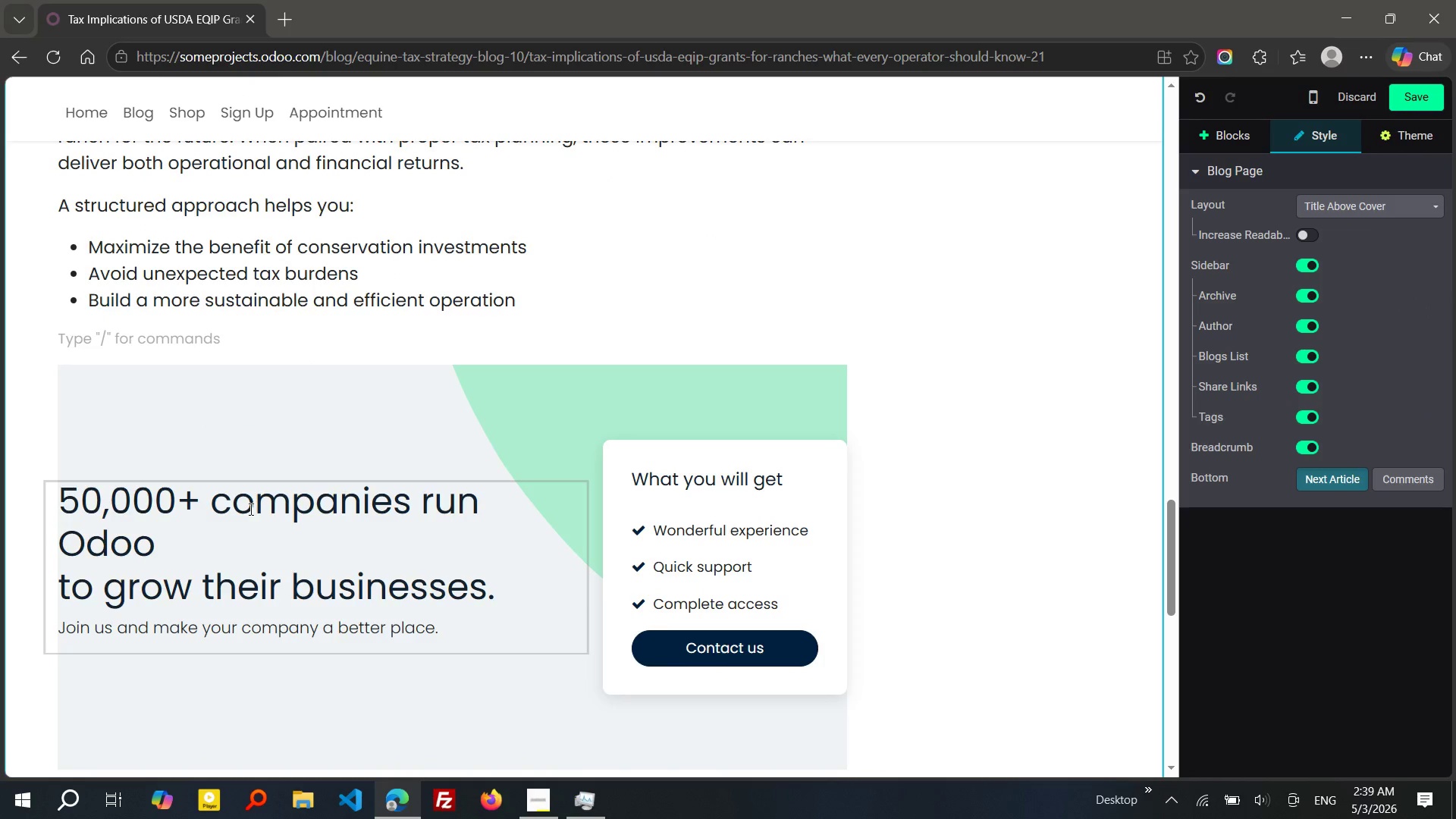 
left_click_drag(start_coordinate=[493, 585], to_coordinate=[67, 511])
 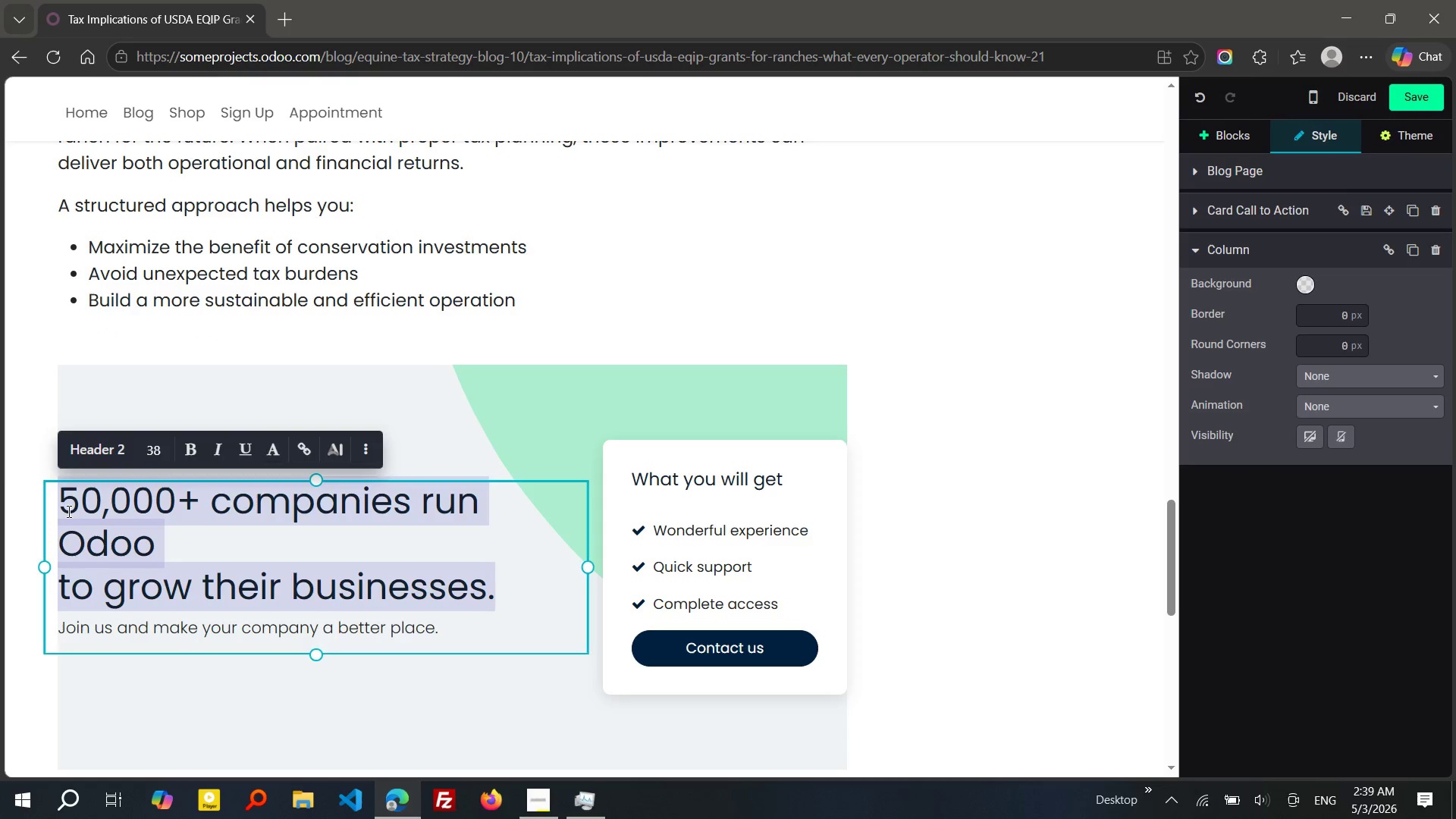 
type(Turn Grant Funding )
 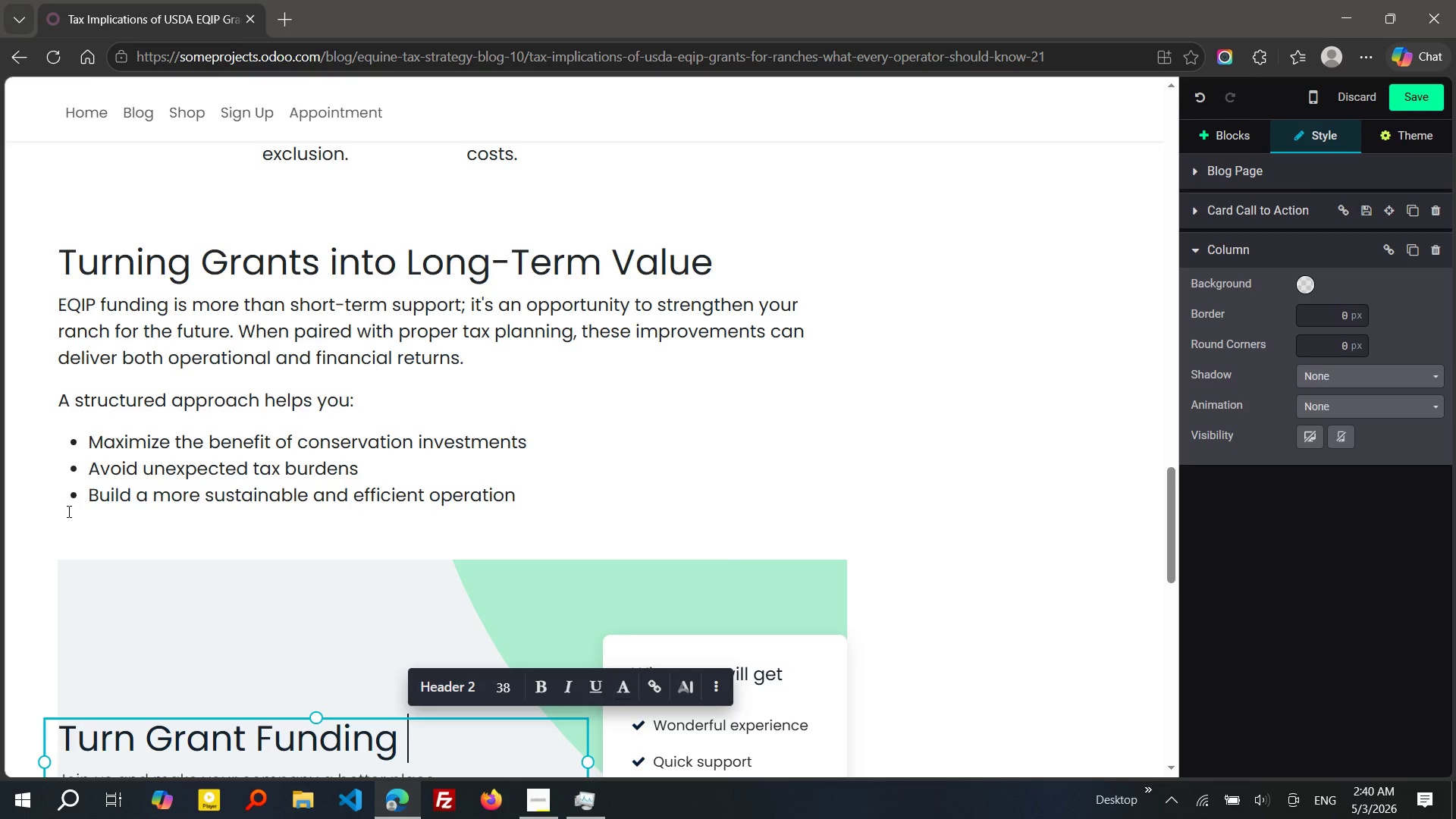 
wait(42.44)
 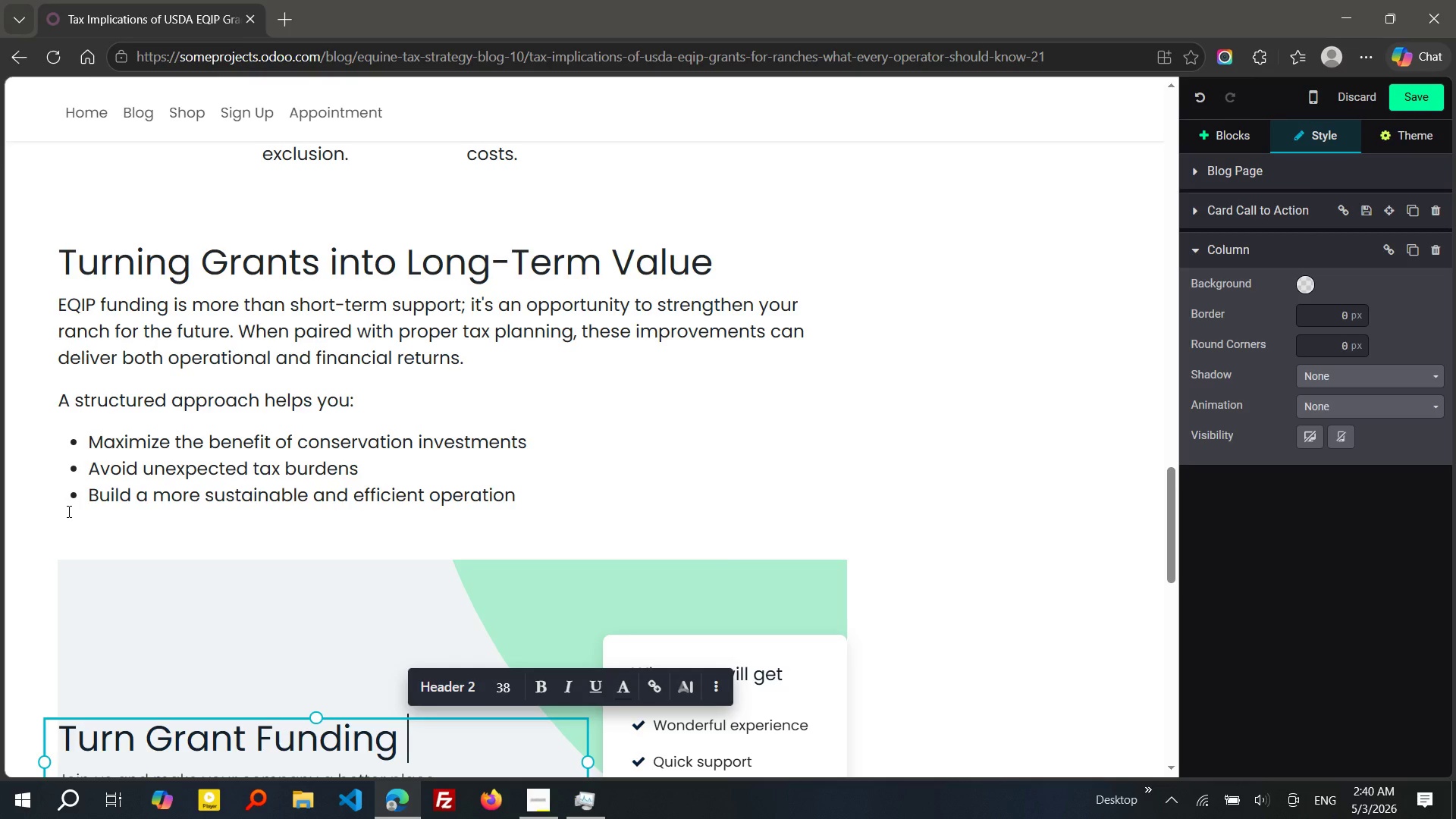 
type(into Real financial Advantage)
 